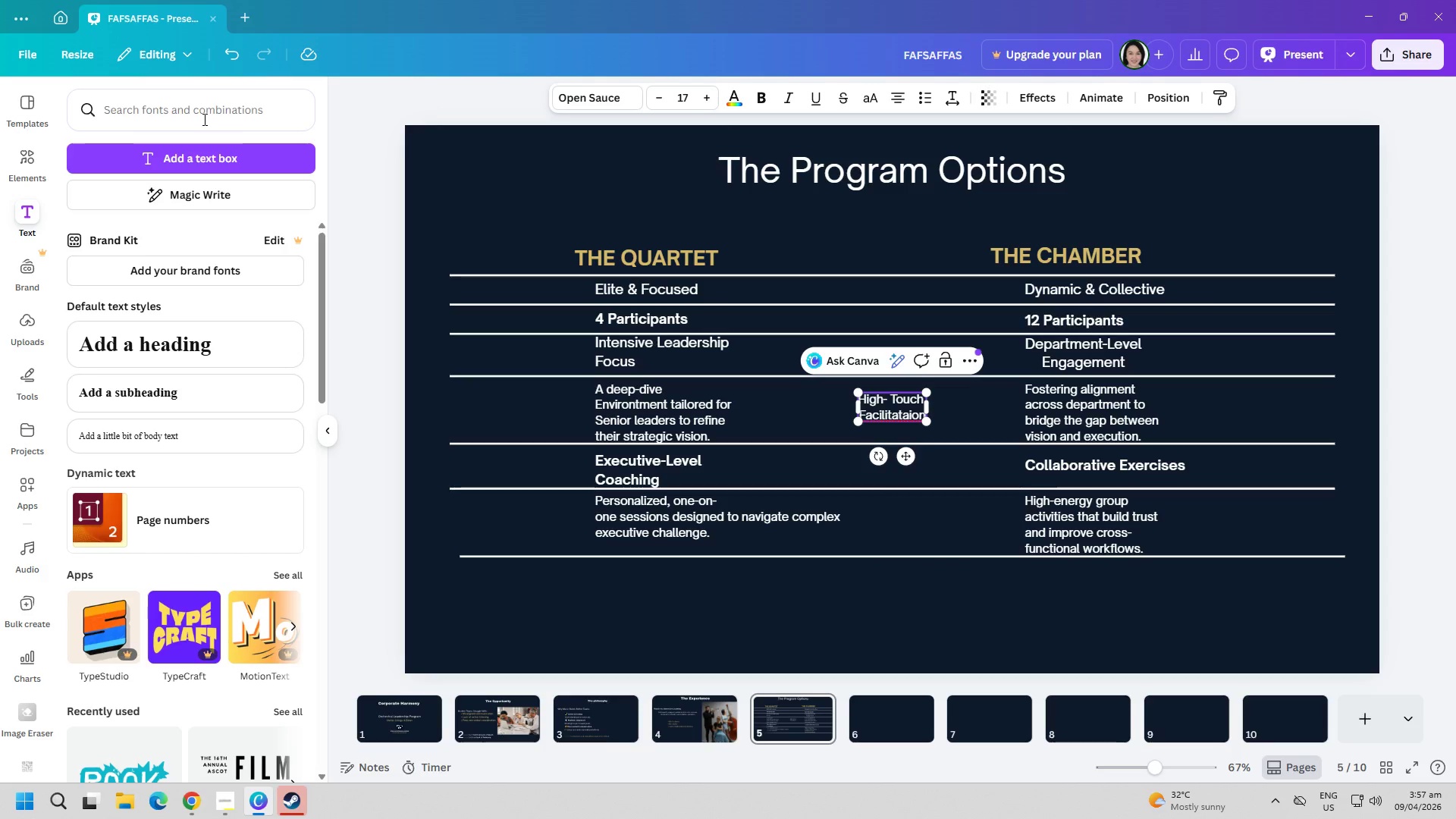 
key(Backspace)
key(Backspace)
key(Backspace)
key(Backspace)
key(Backspace)
key(Backspace)
type(ata)
key(Backspace)
type(ion)
 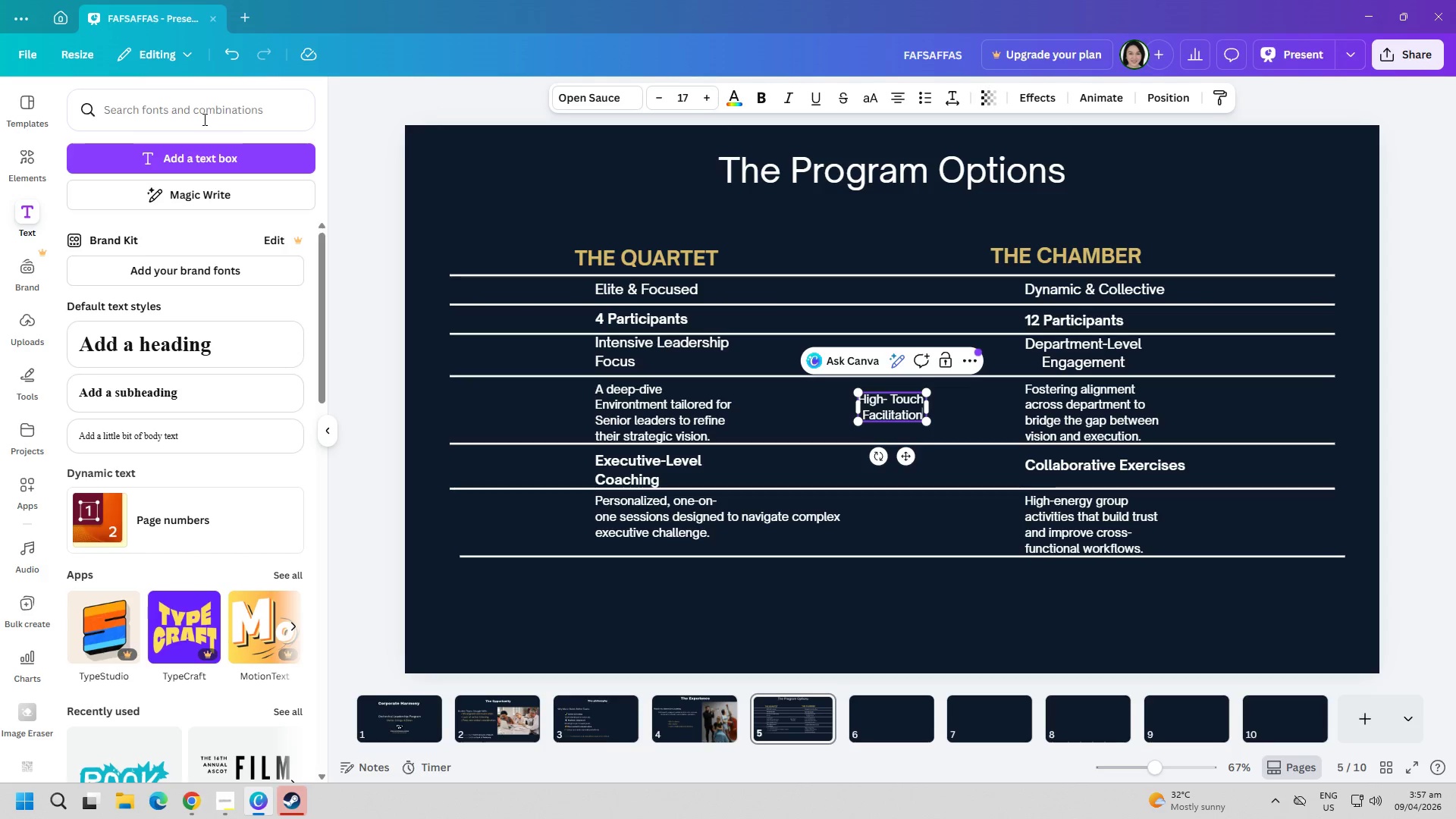 
key(Control+ControlLeft)
 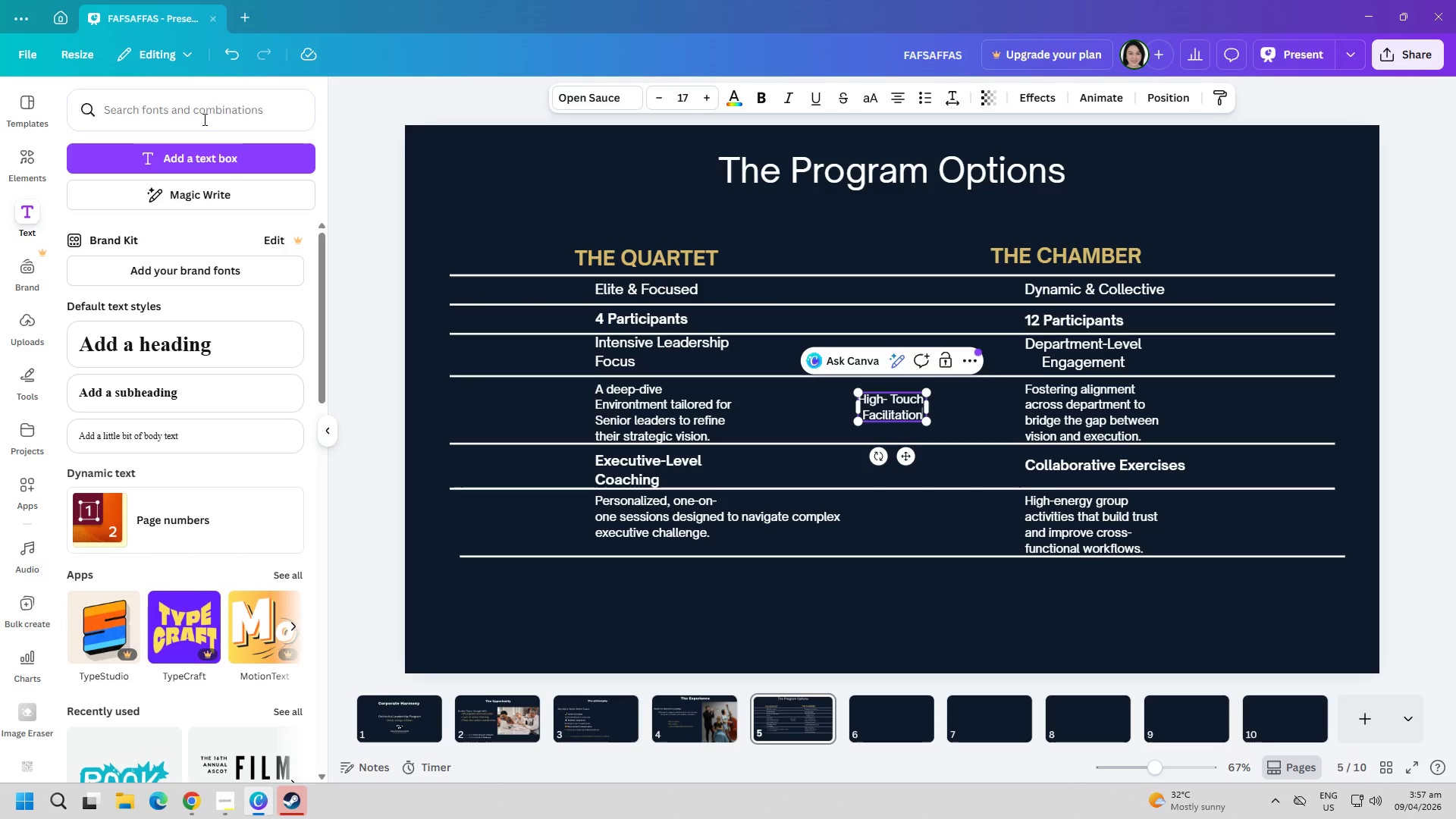 
key(Control+A)
 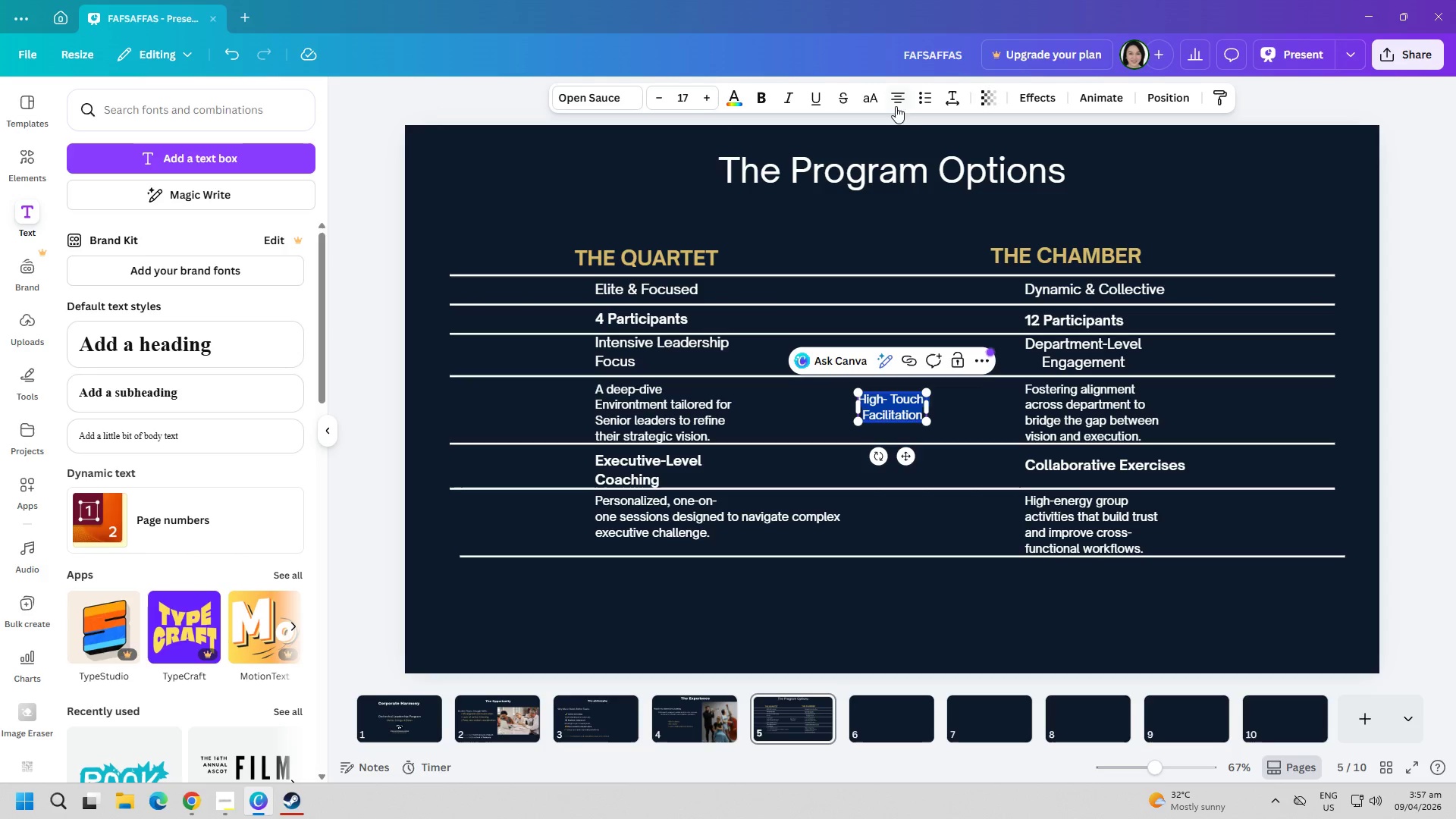 
left_click([902, 102])
 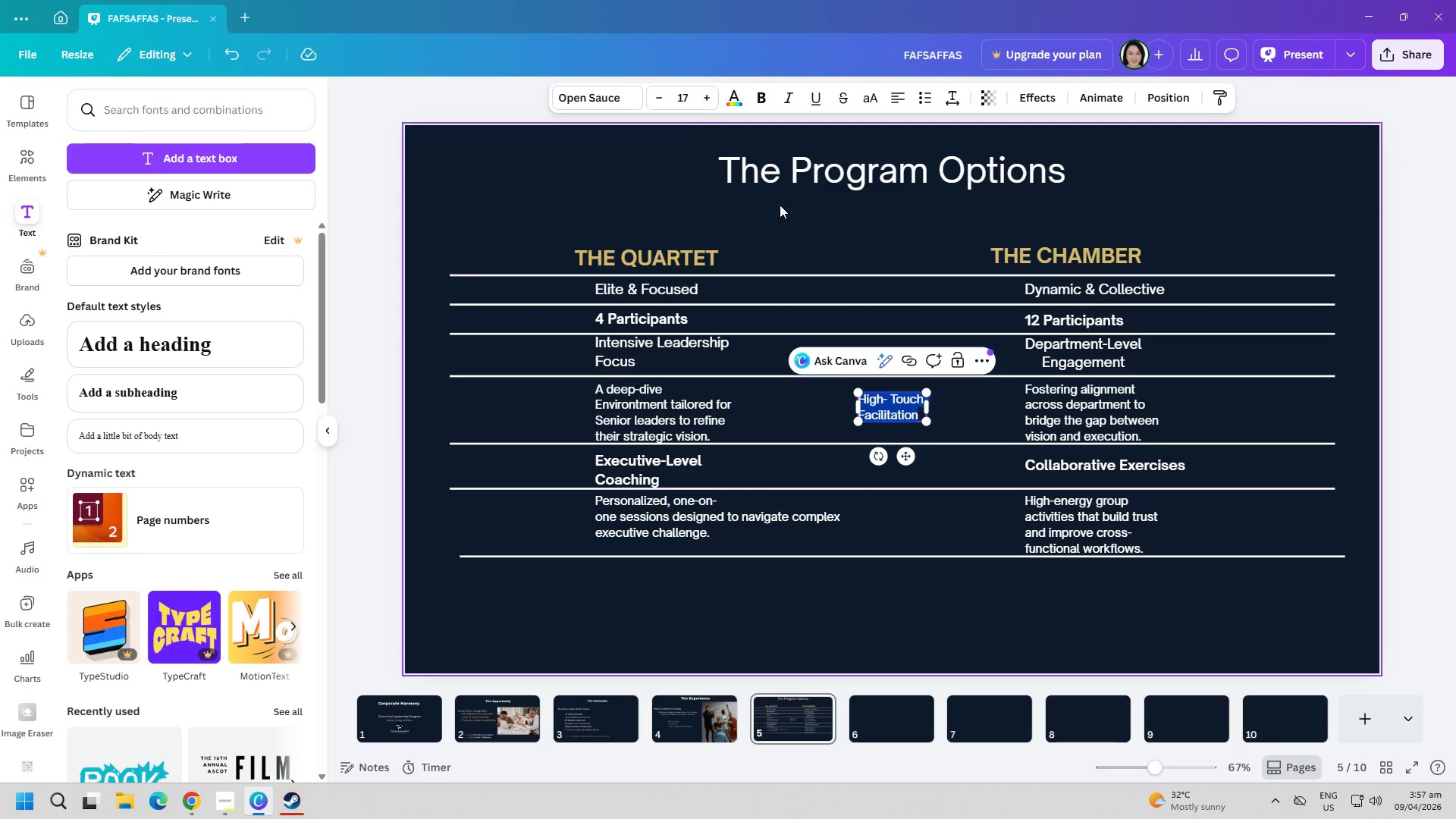 
left_click([687, 94])
 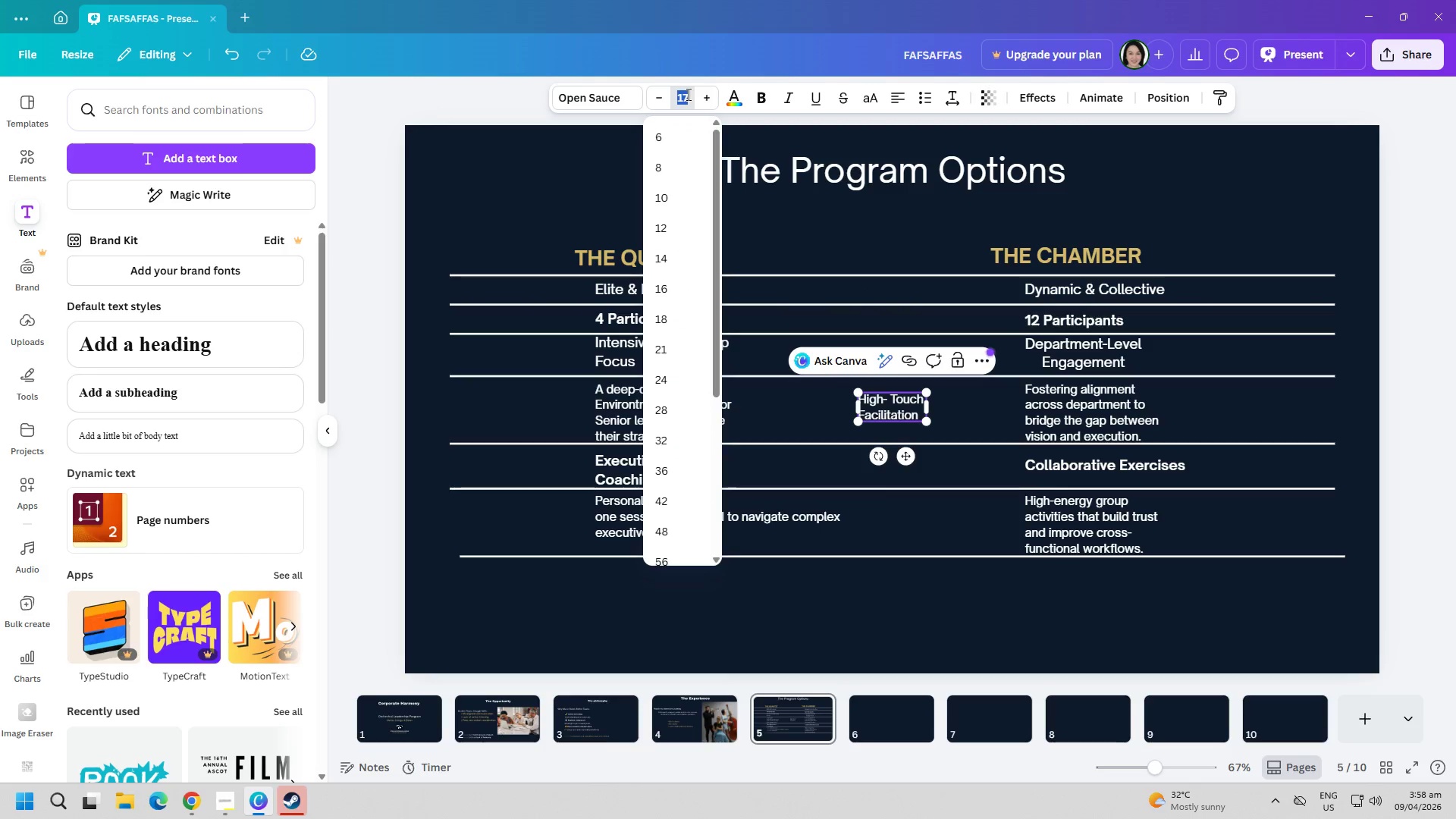 
type(20)
 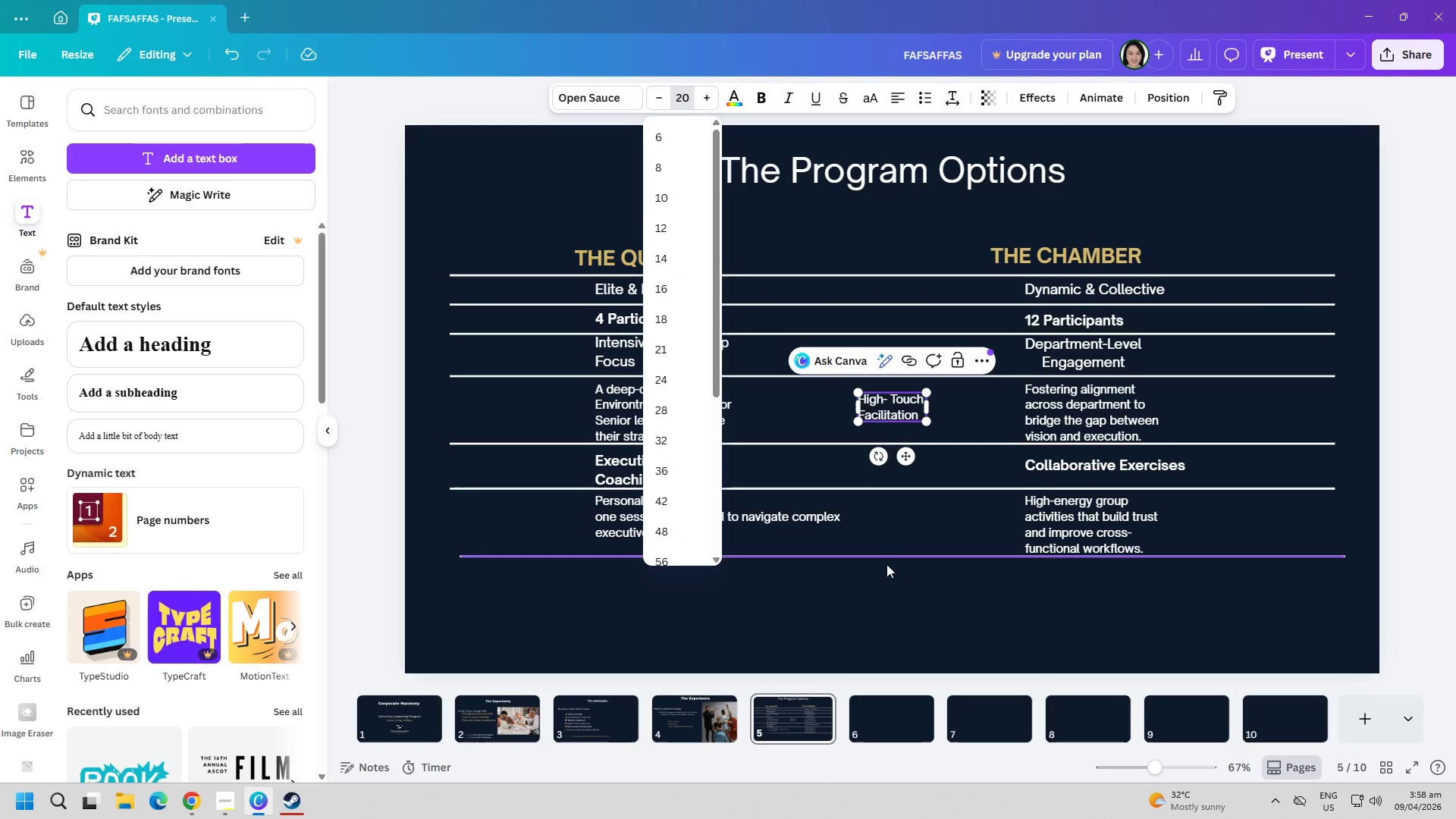 
left_click([886, 571])
 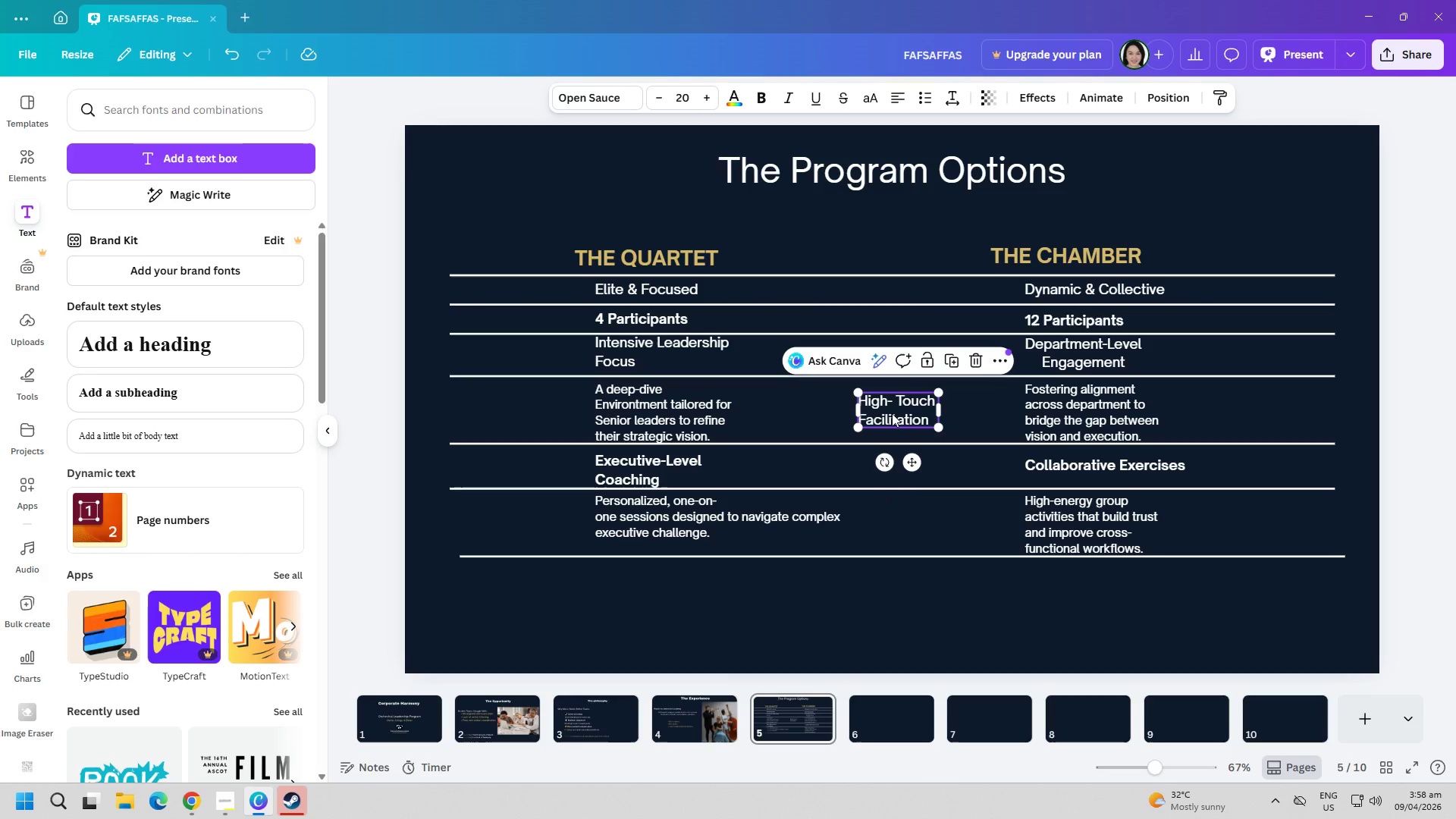 
double_click([892, 413])
 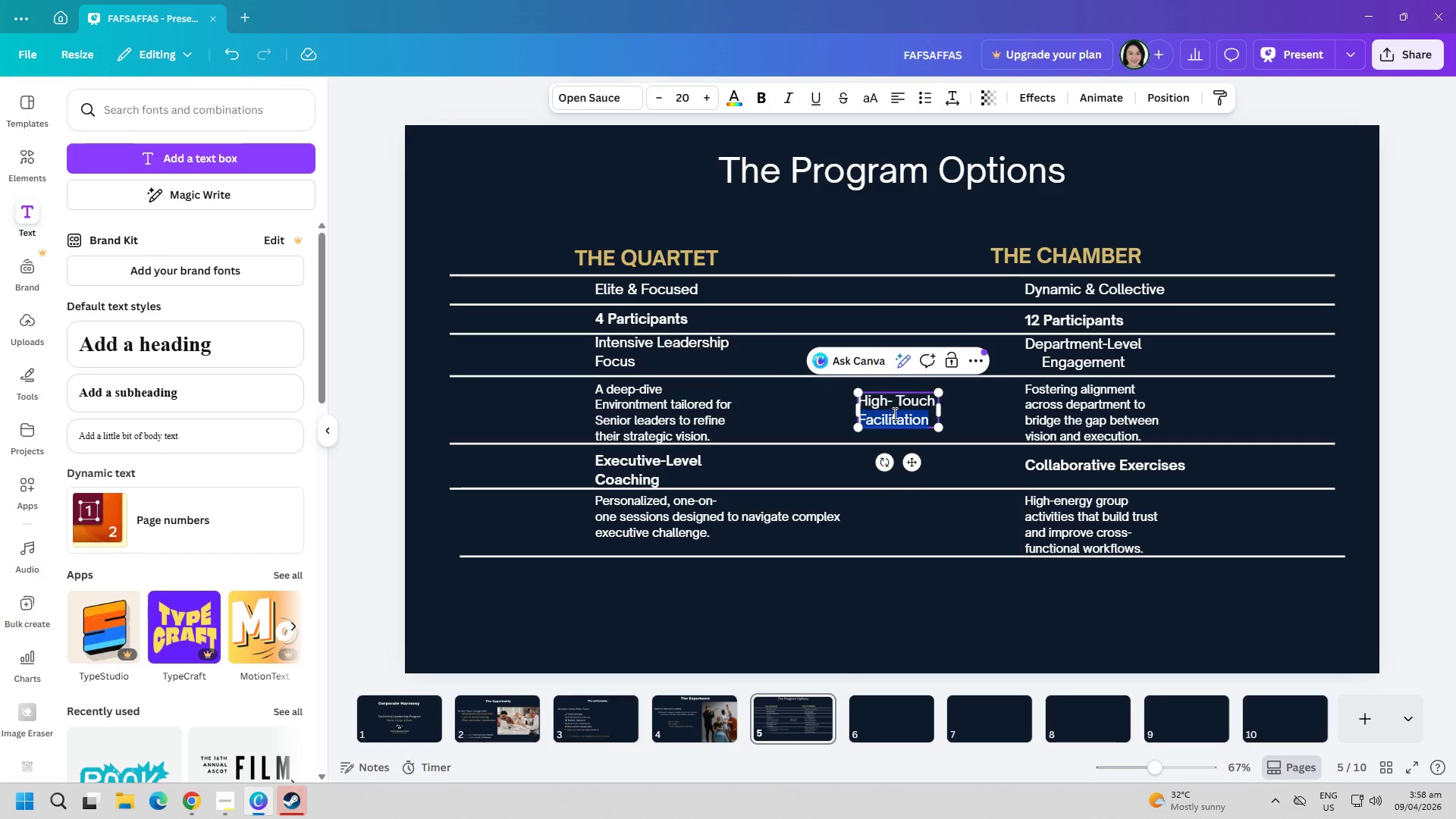 
triple_click([893, 413])
 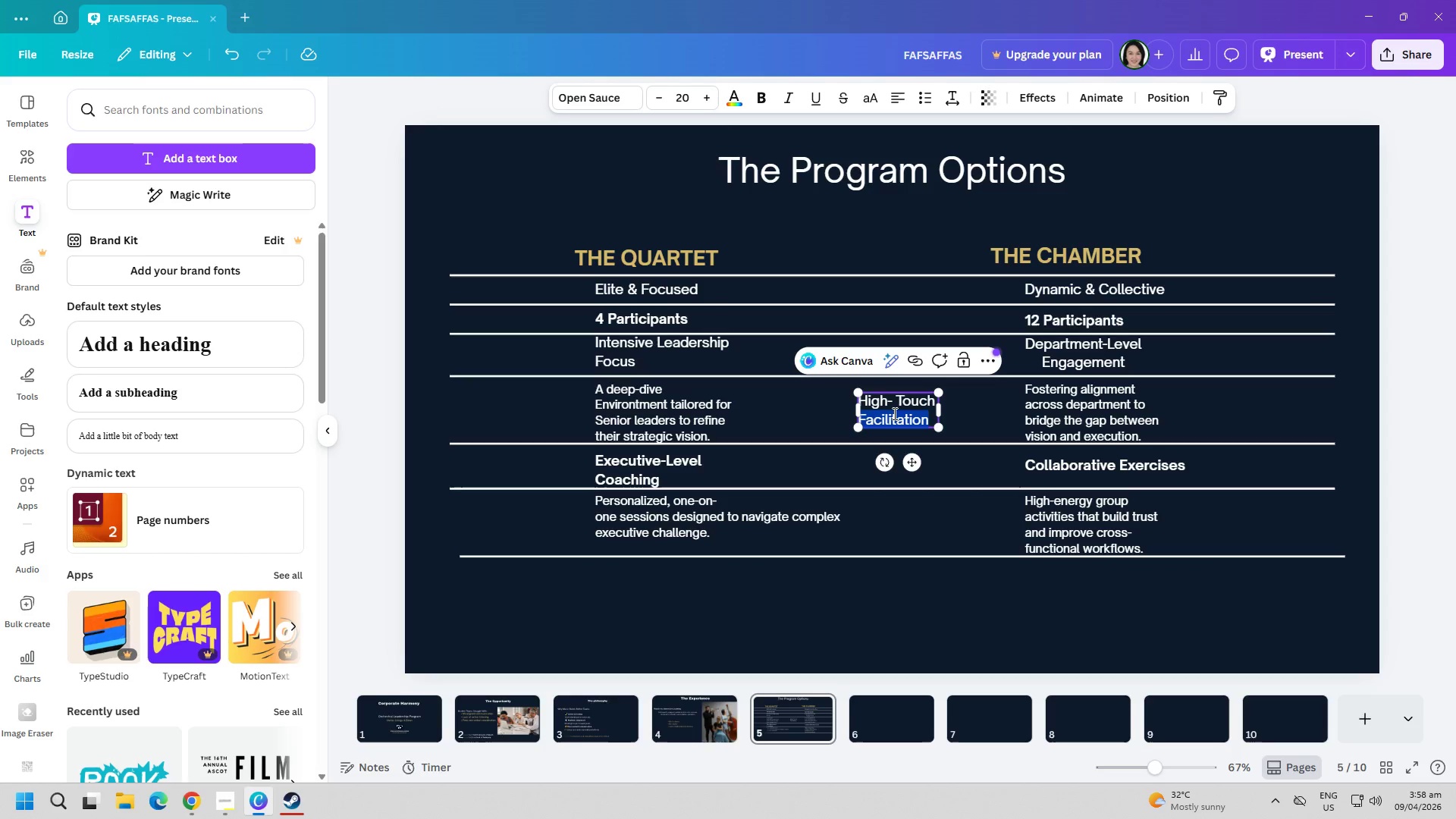 
key(Control+A)
 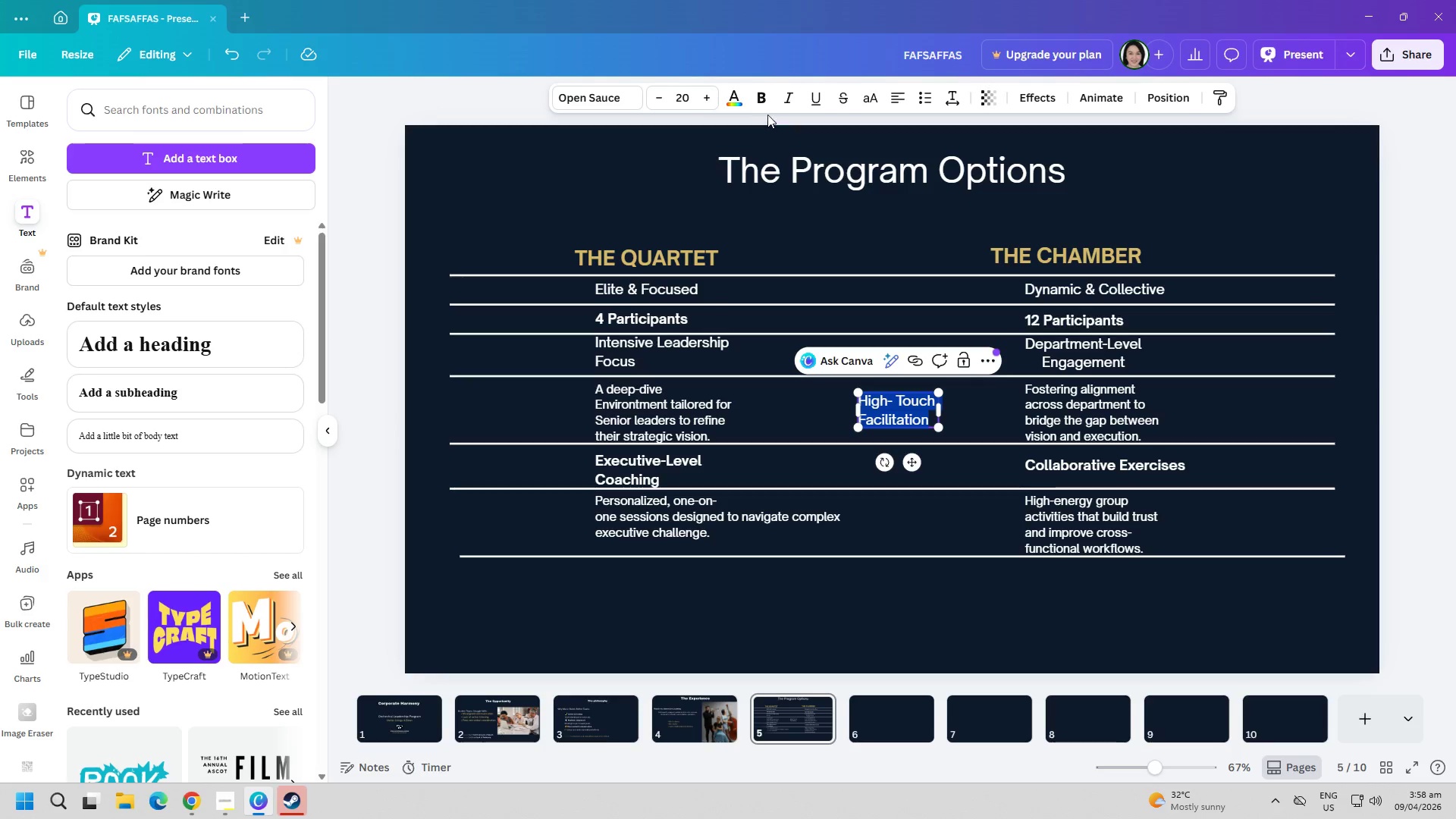 
left_click([764, 99])
 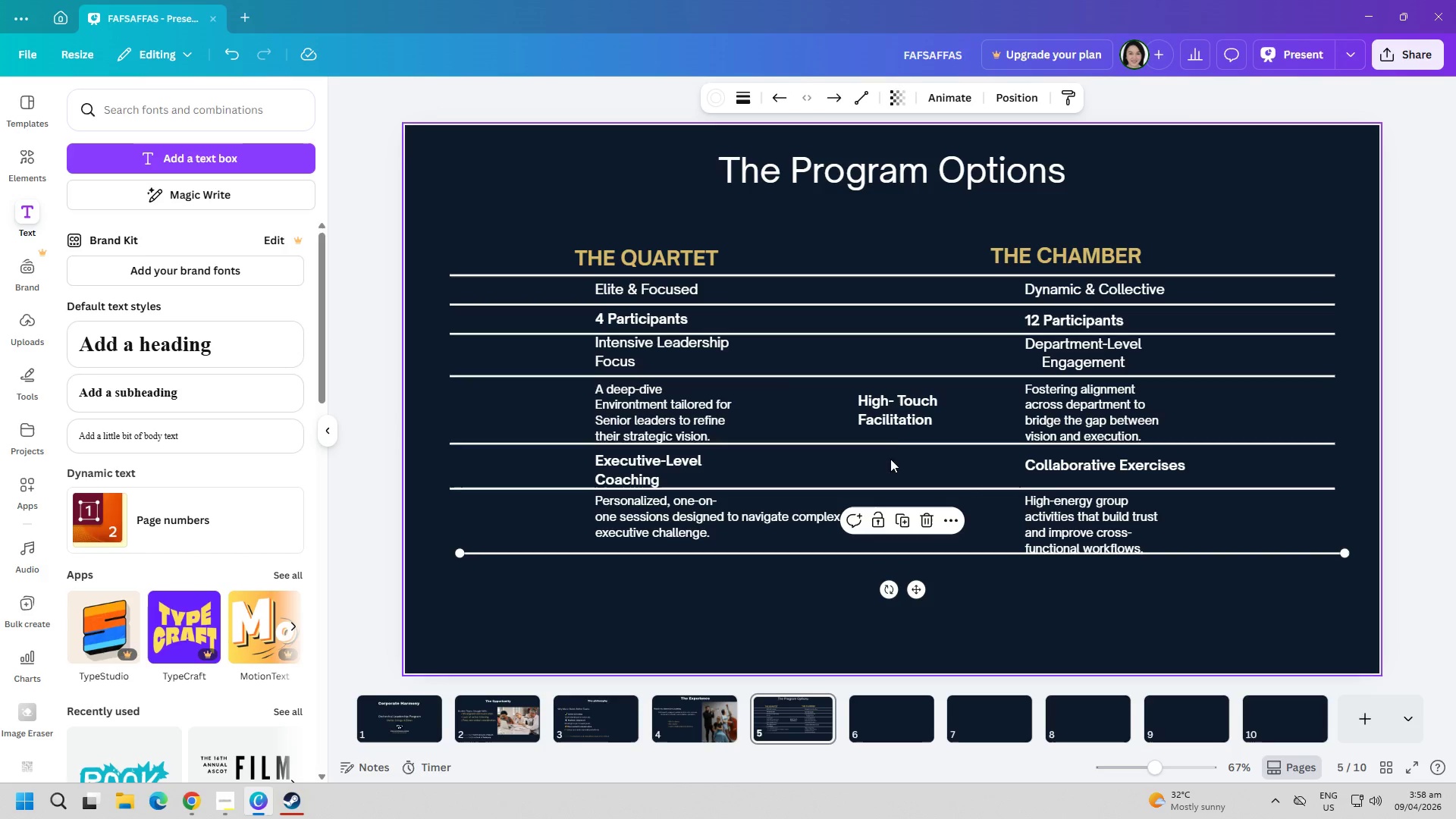 
left_click_drag(start_coordinate=[893, 401], to_coordinate=[629, 570])
 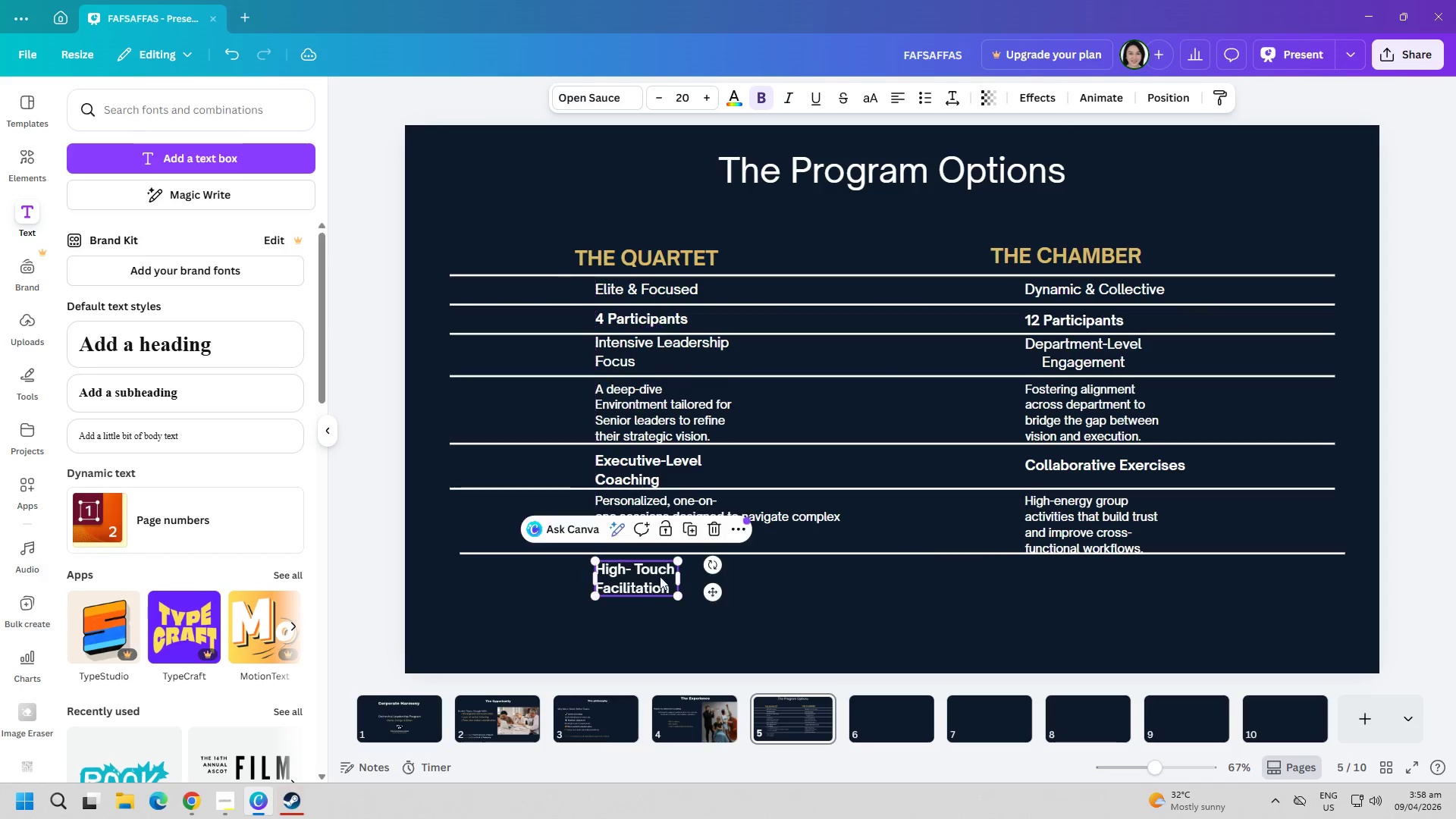 
left_click([759, 602])
 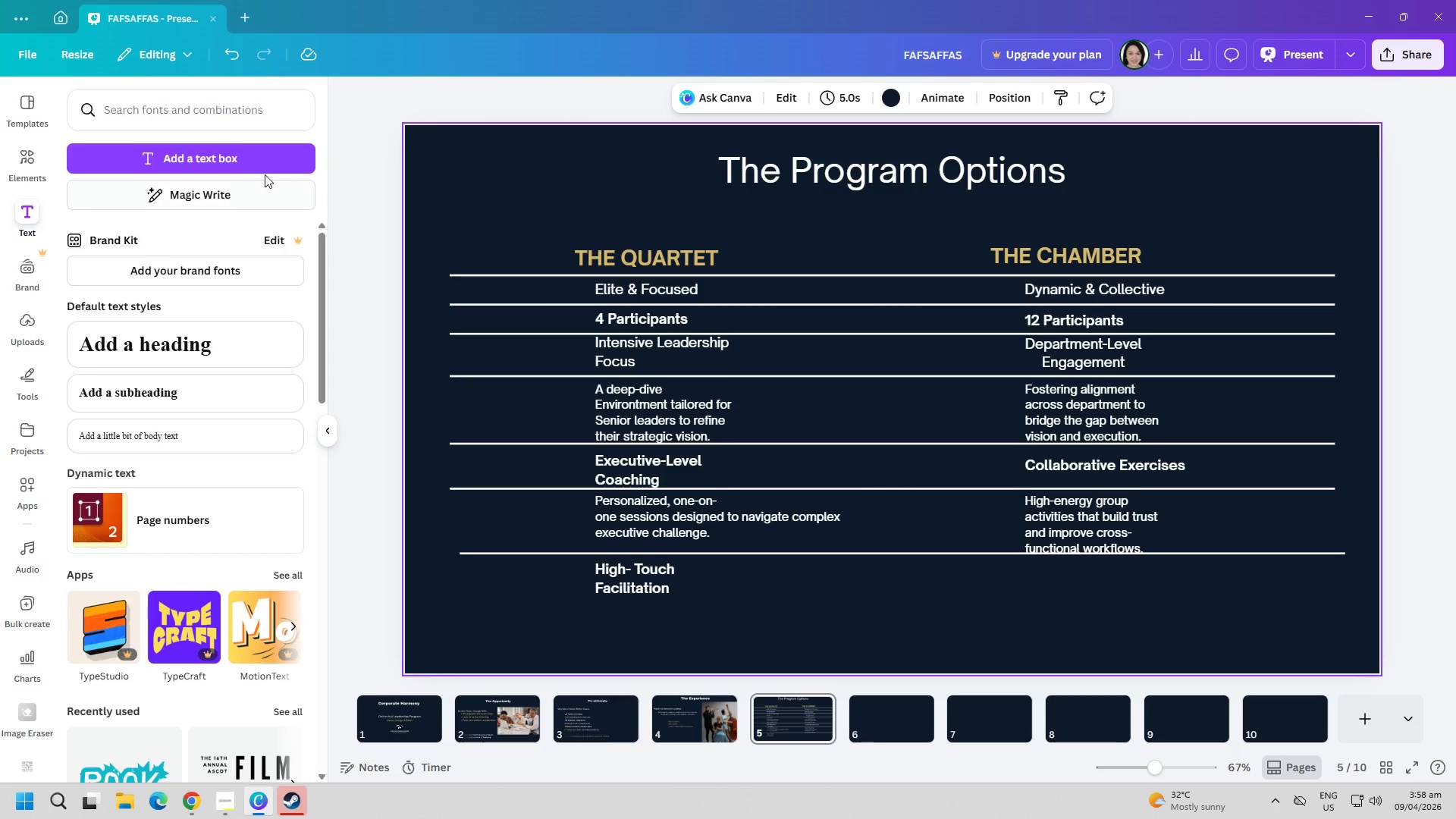 
left_click([253, 161])
 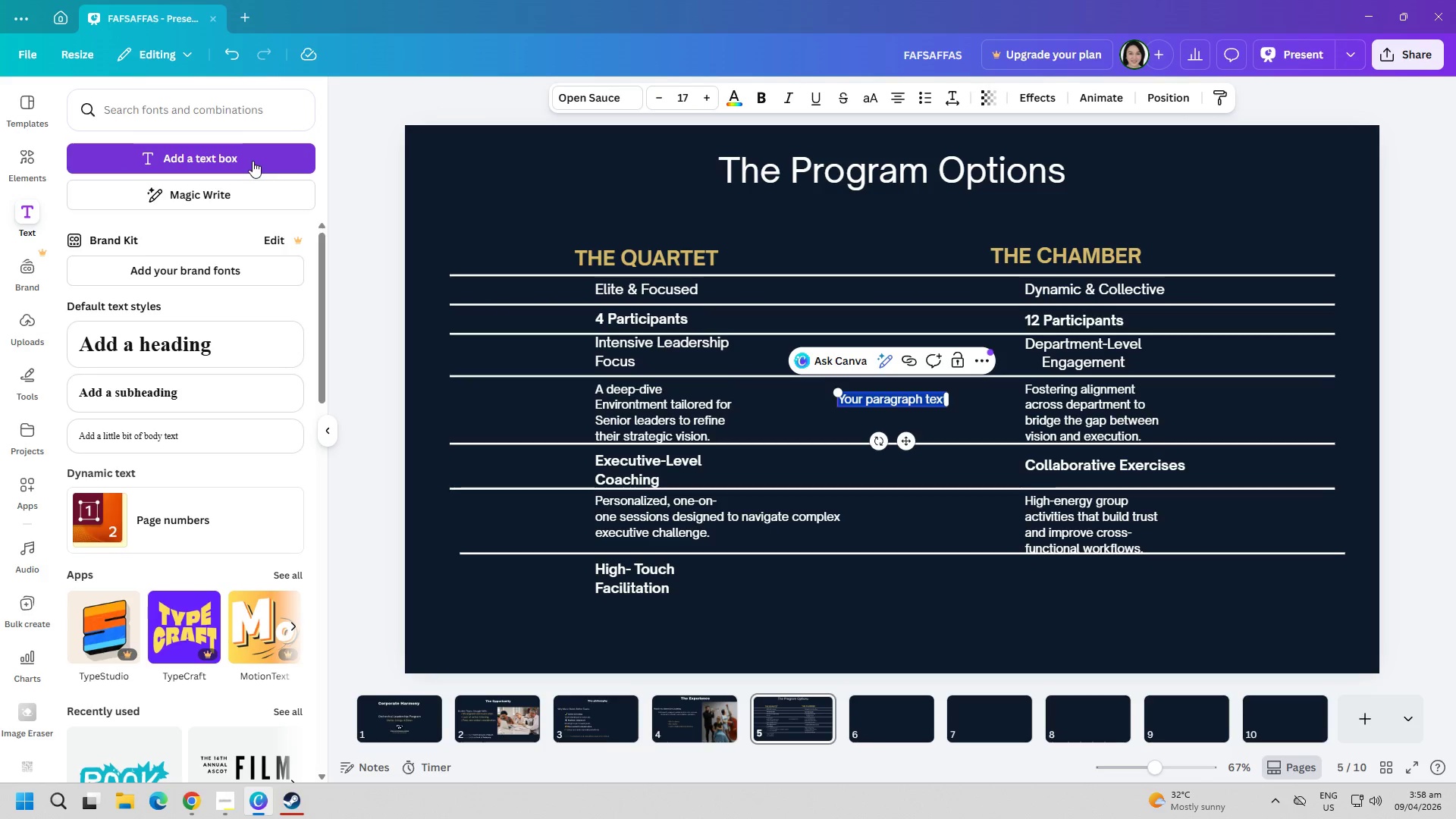 
type(SCA)
key(Backspace)
key(Backspace)
type(calable Team Leaning)
key(Backspace)
key(Backspace)
key(Backspace)
key(Backspace)
type(rni)
key(Backspace)
key(Backspace)
key(Backspace)
type(a)
key(Backspace)
type(a)
key(Backspace)
type(rning)
 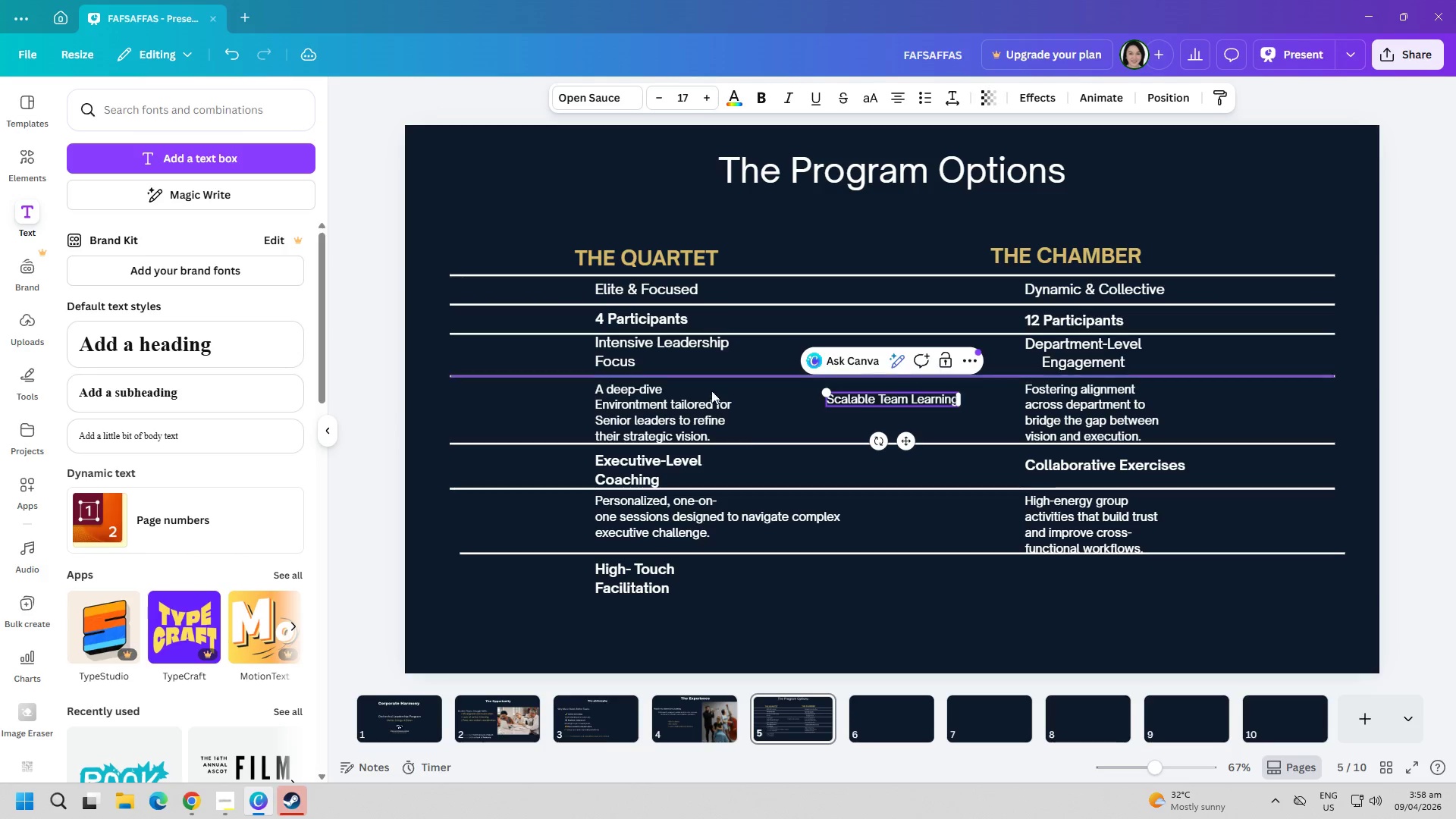 
key(Control+A)
 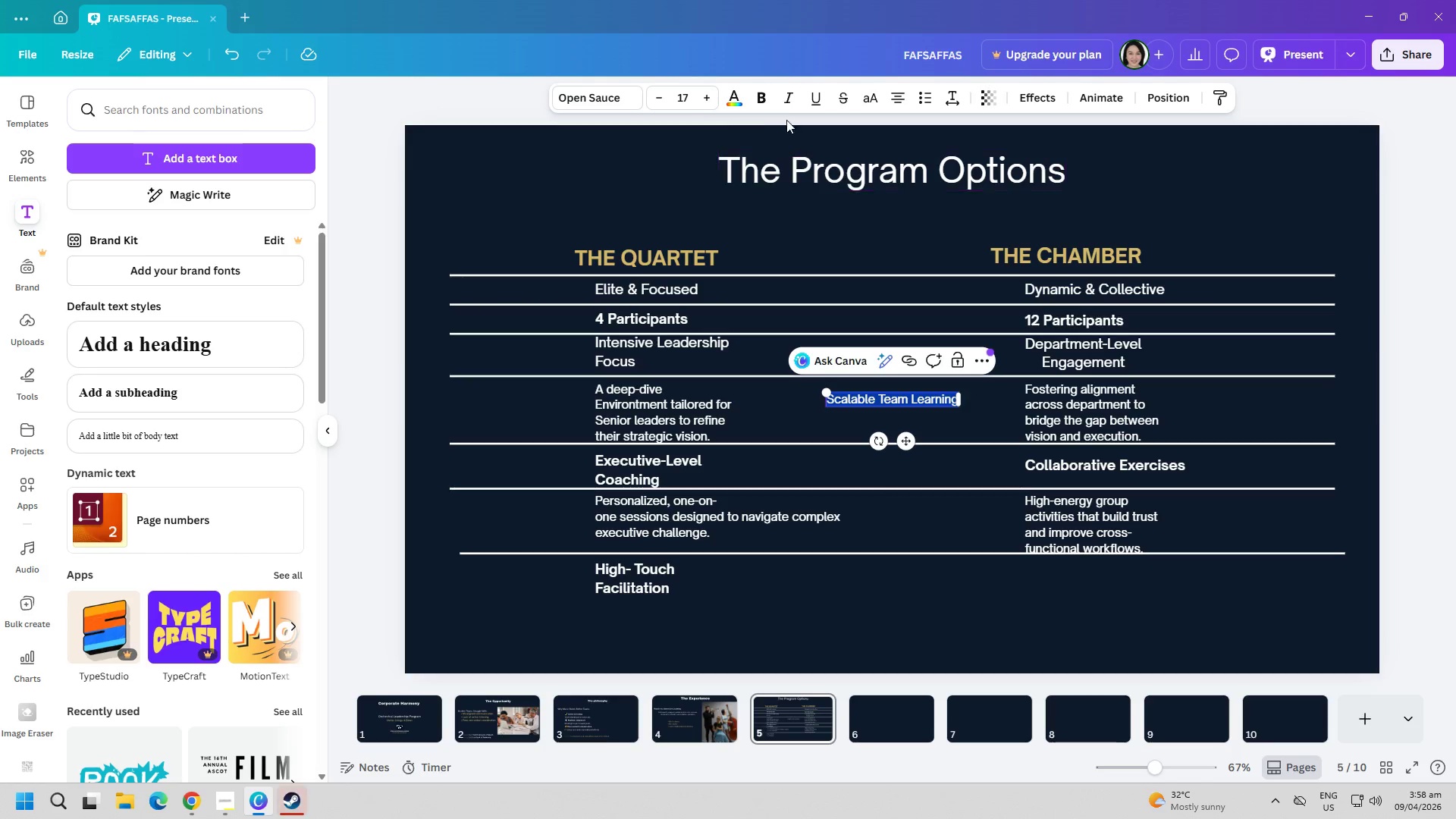 
left_click([758, 101])
 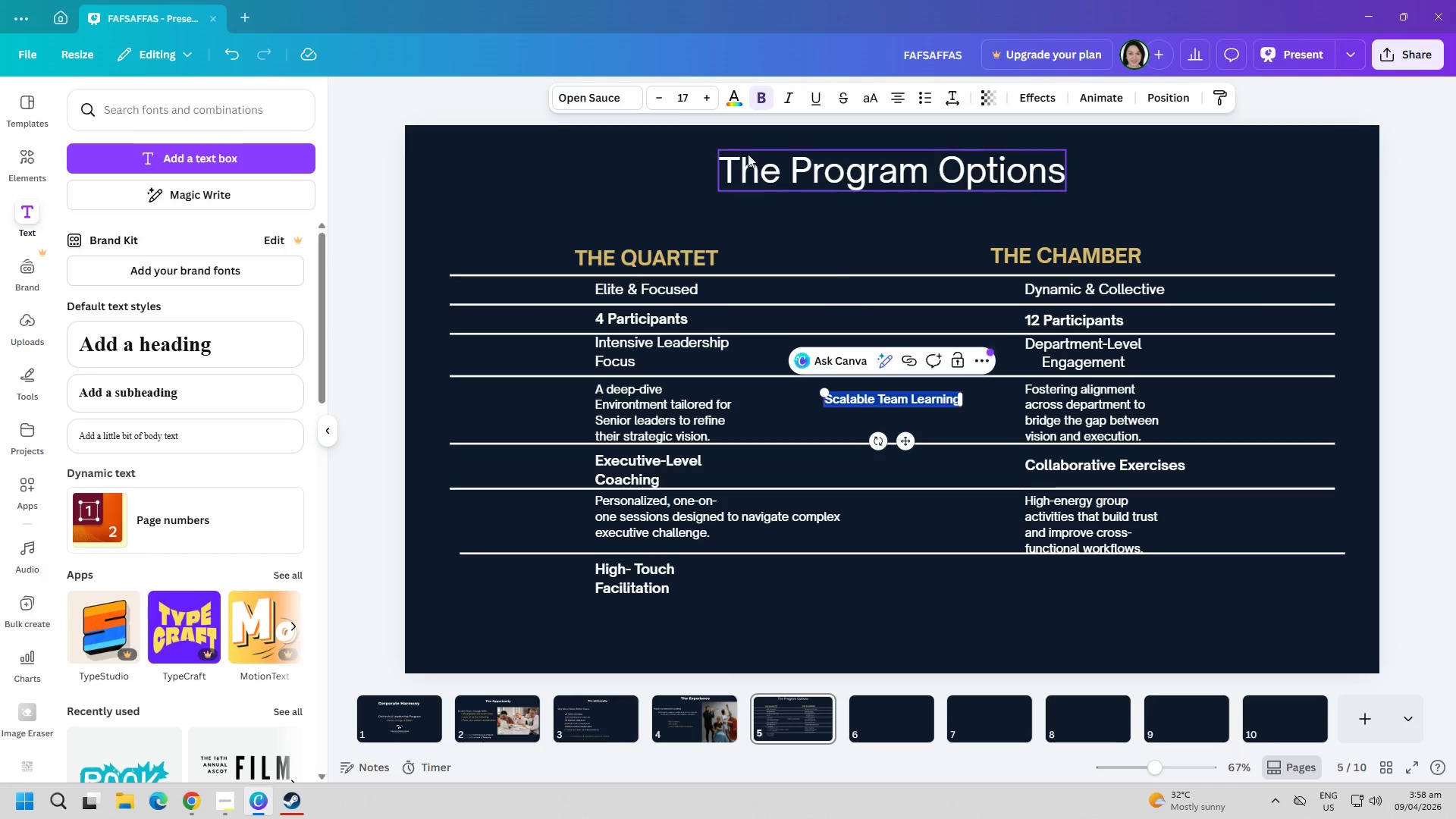 
left_click([687, 99])
 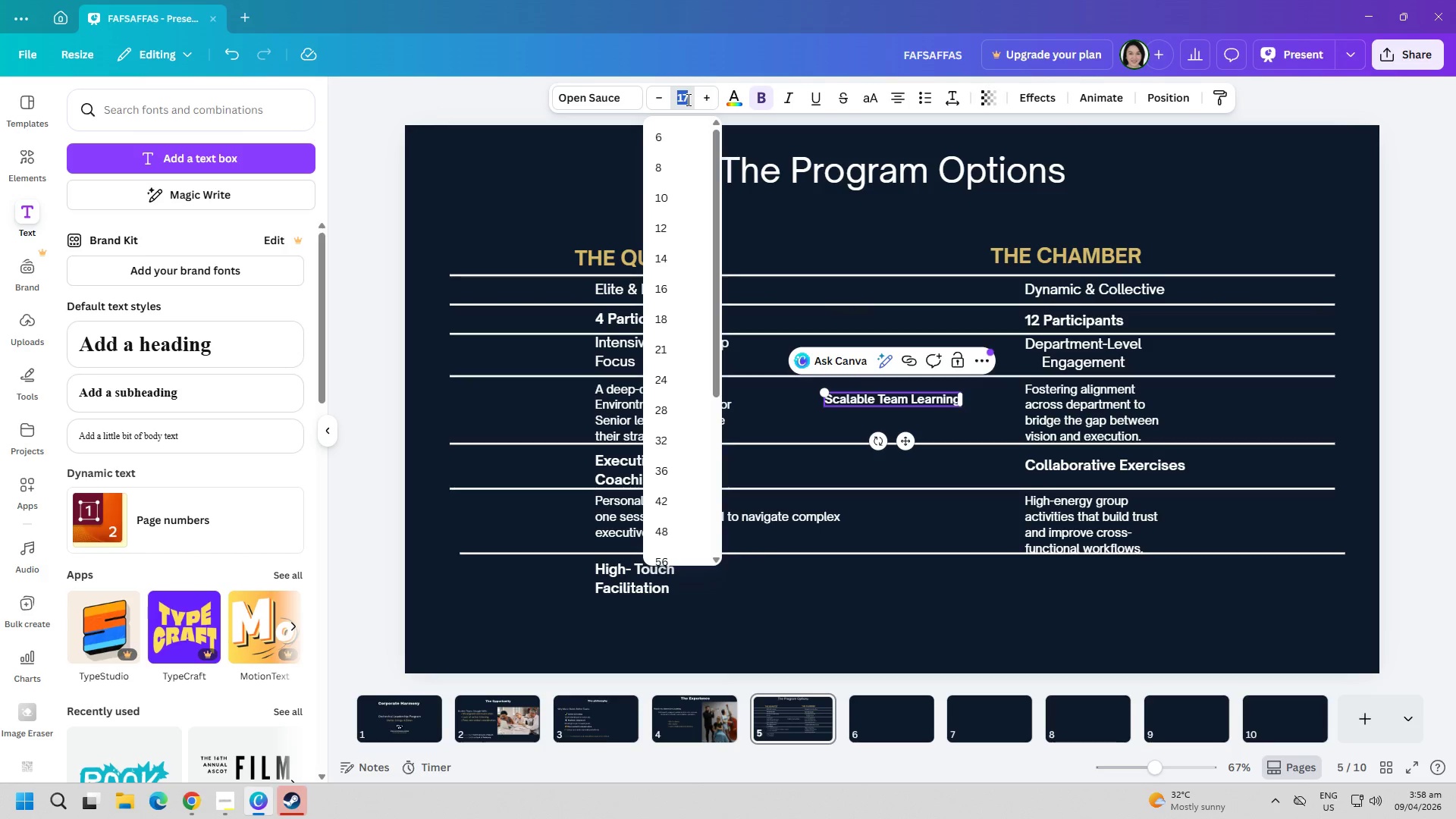 
type(20)
 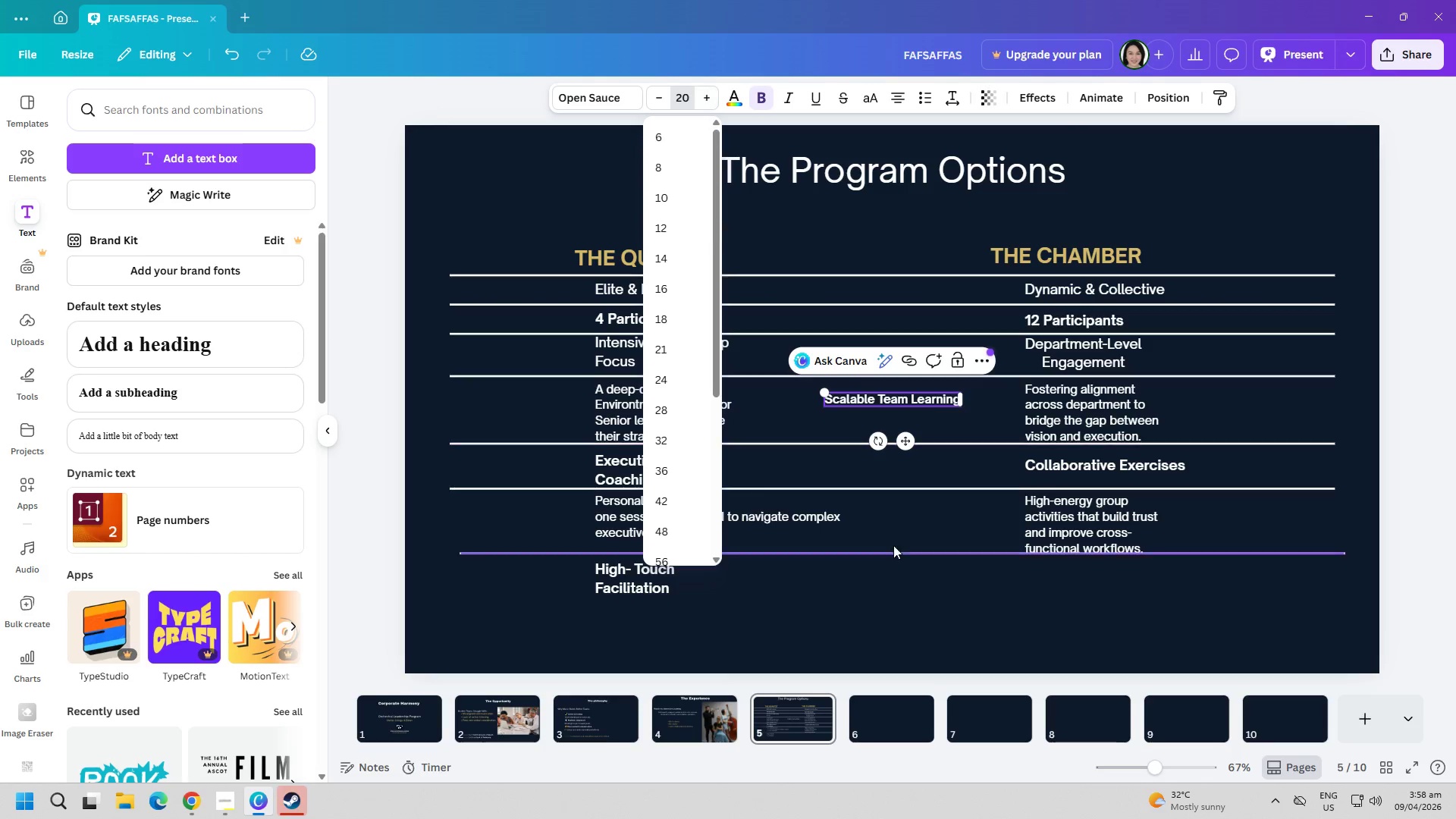 
left_click([990, 609])
 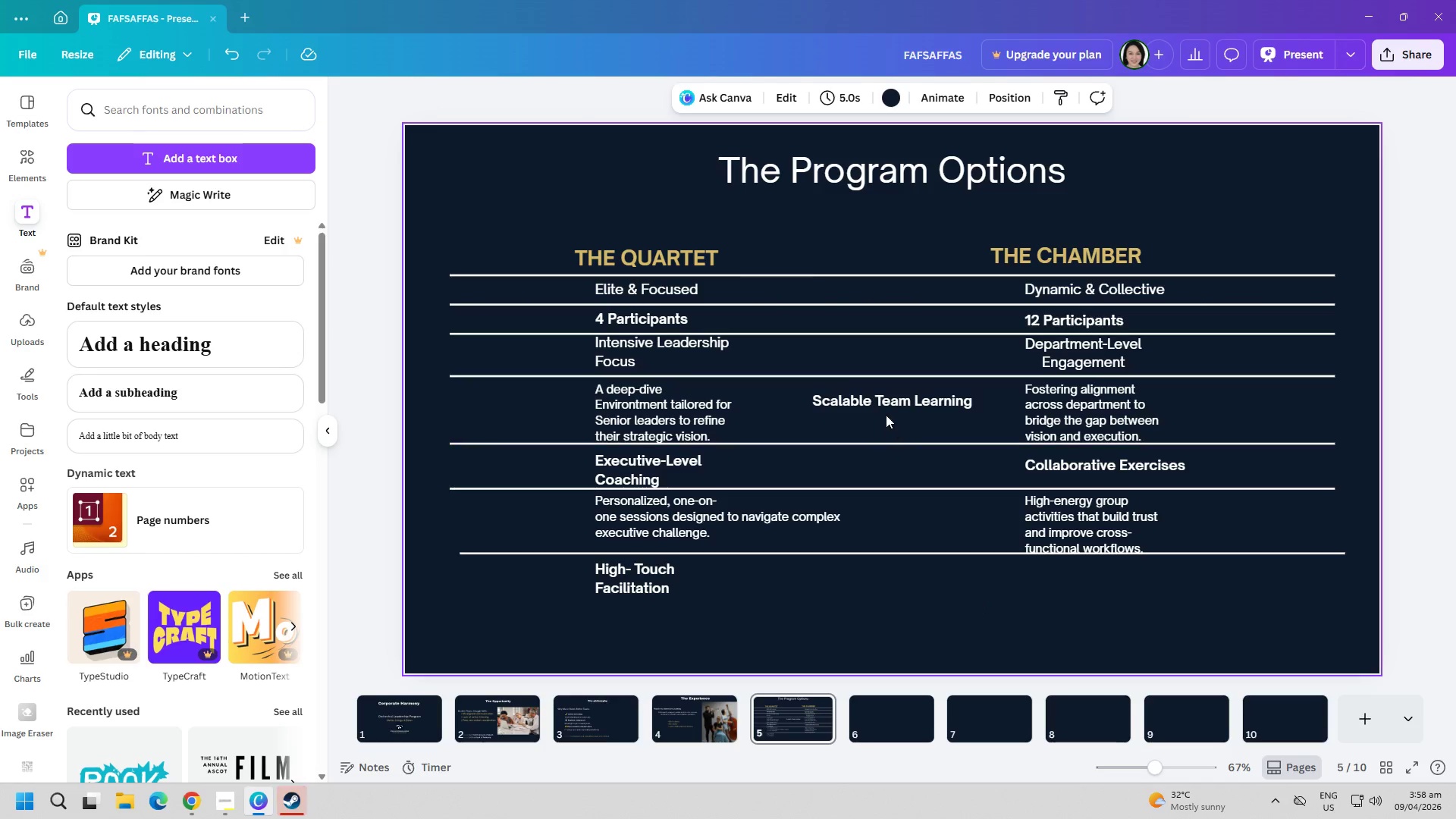 
left_click_drag(start_coordinate=[886, 401], to_coordinate=[1089, 575])
 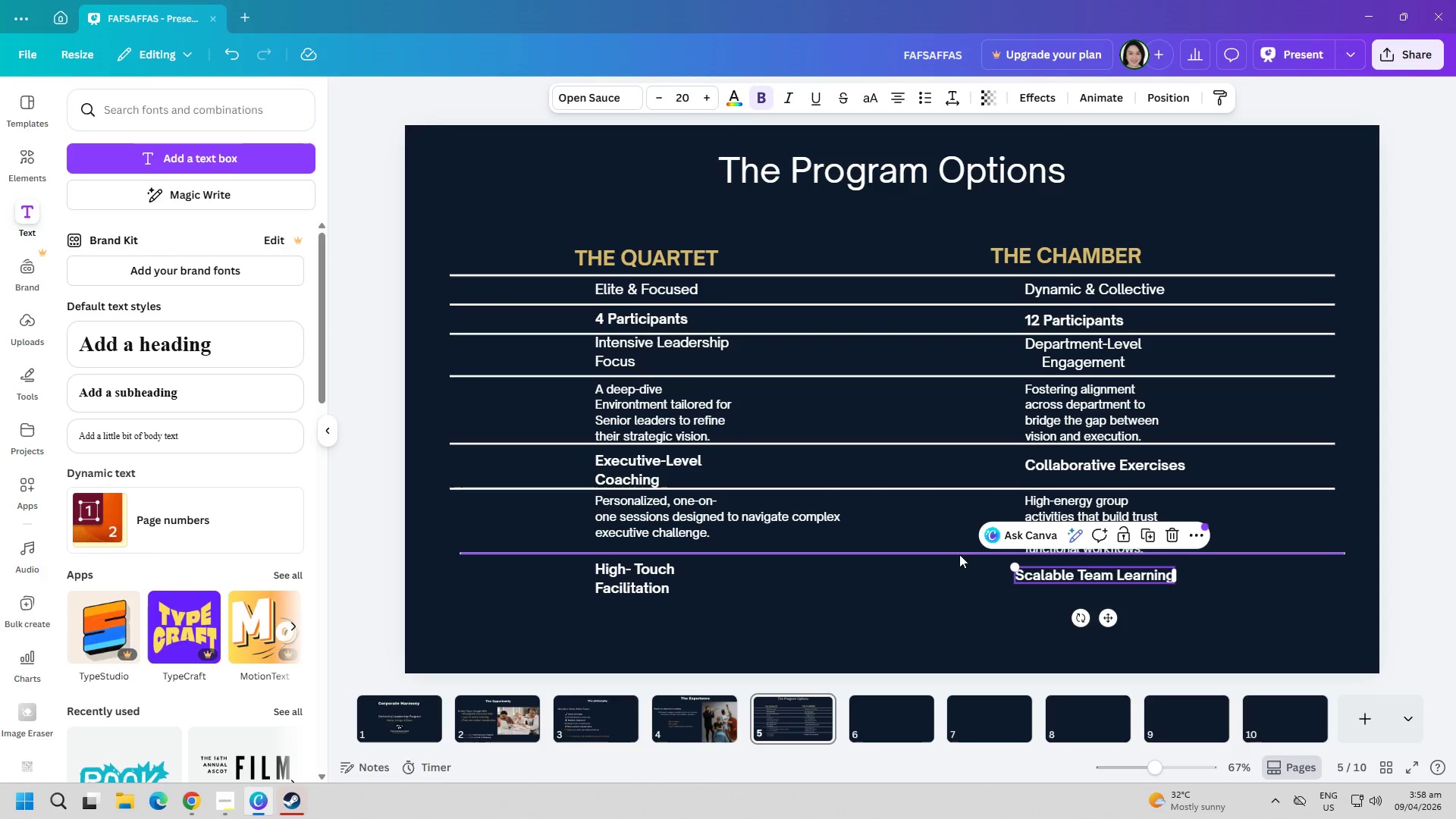 
left_click_drag(start_coordinate=[956, 550], to_coordinate=[956, 557])
 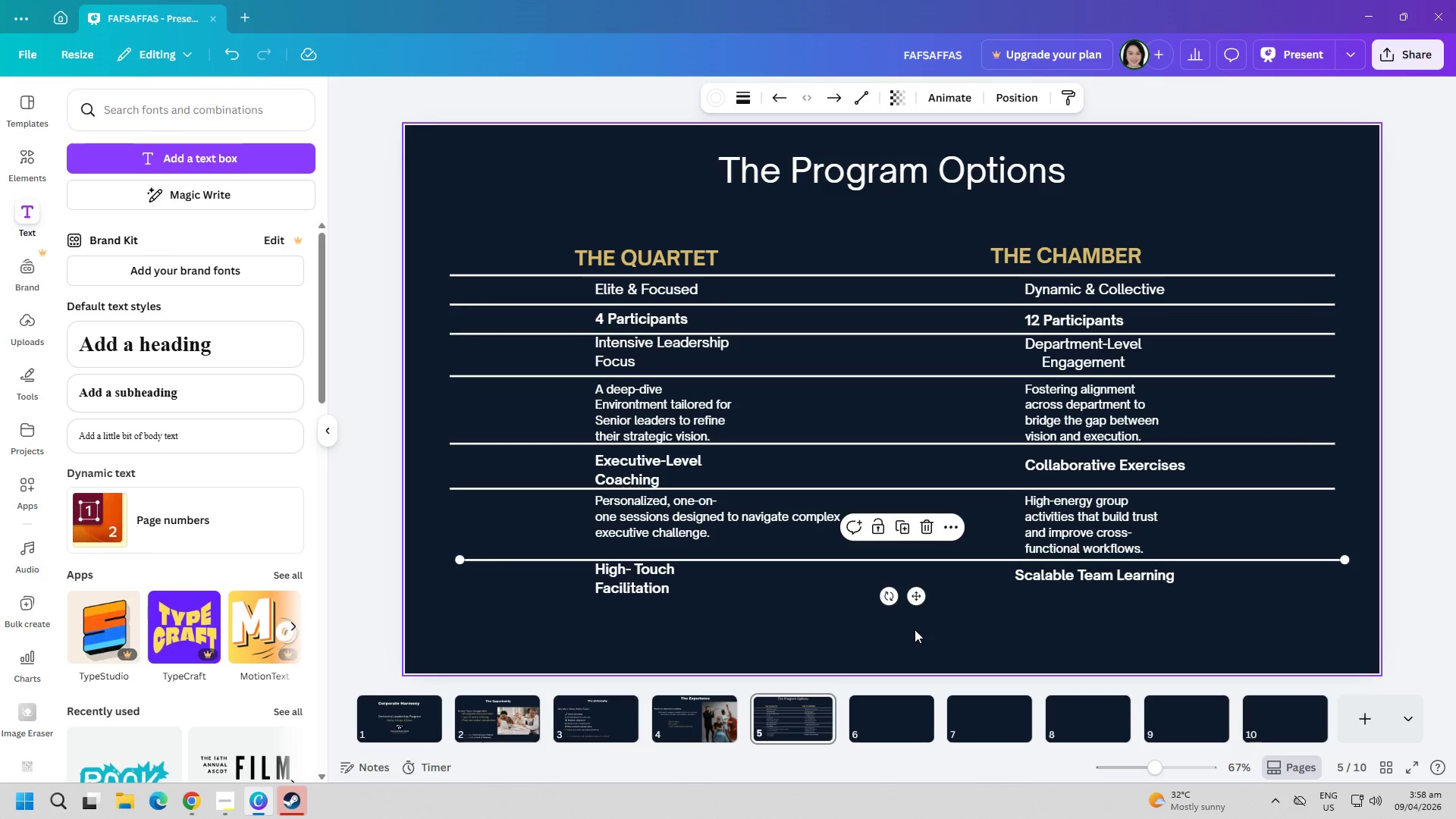 
left_click([915, 629])
 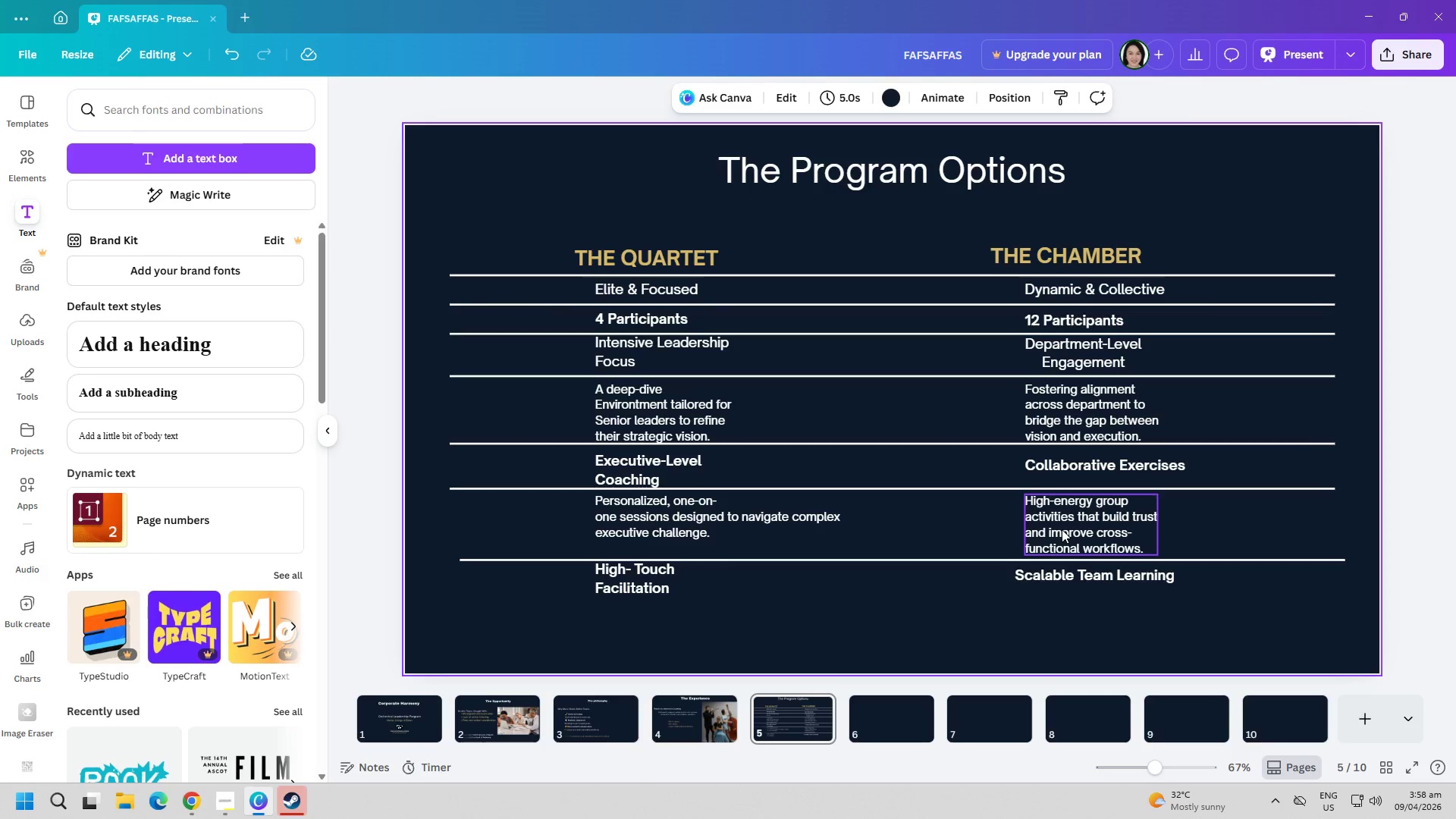 
wait(10.11)
 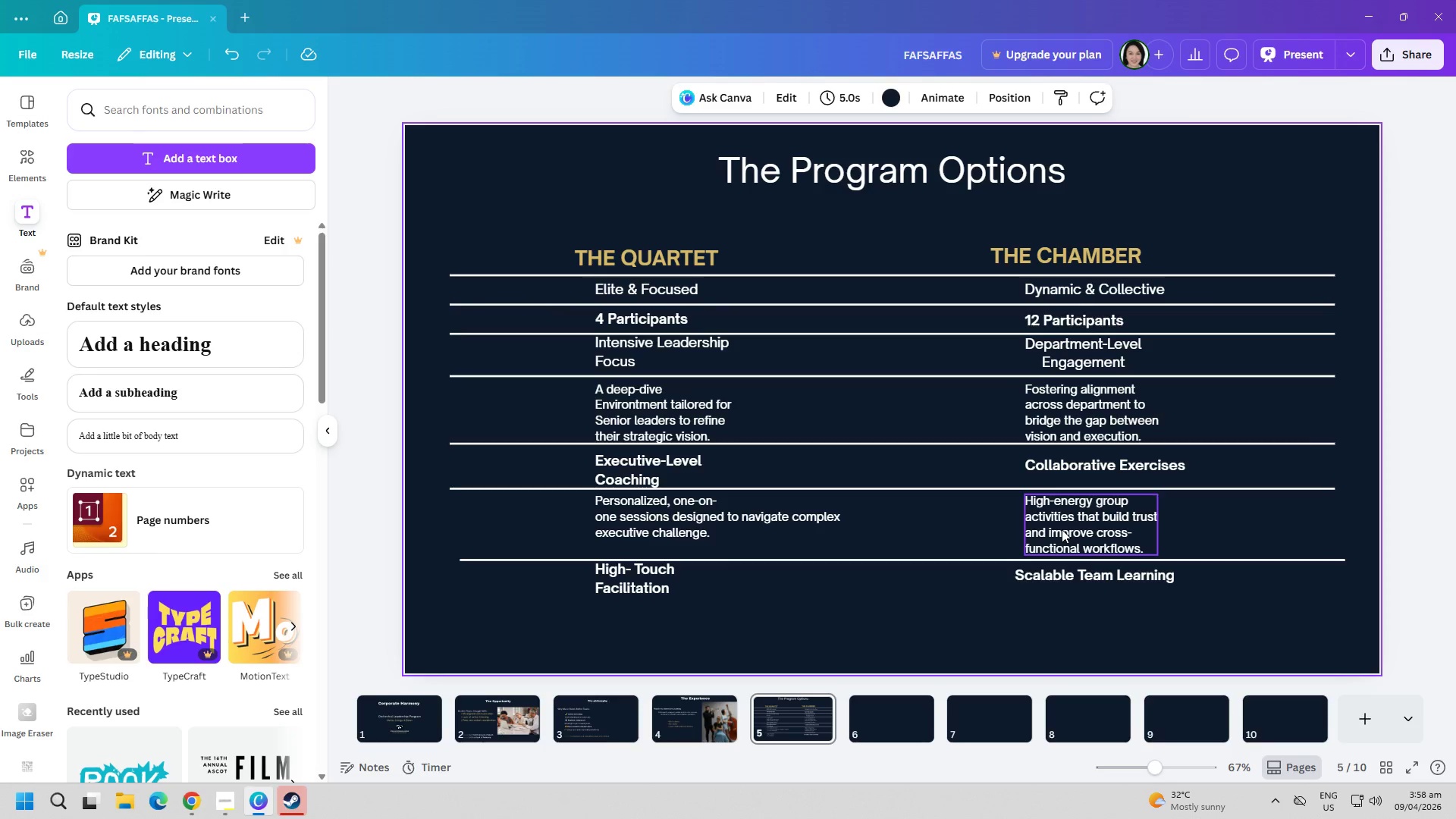 
left_click([732, 512])
 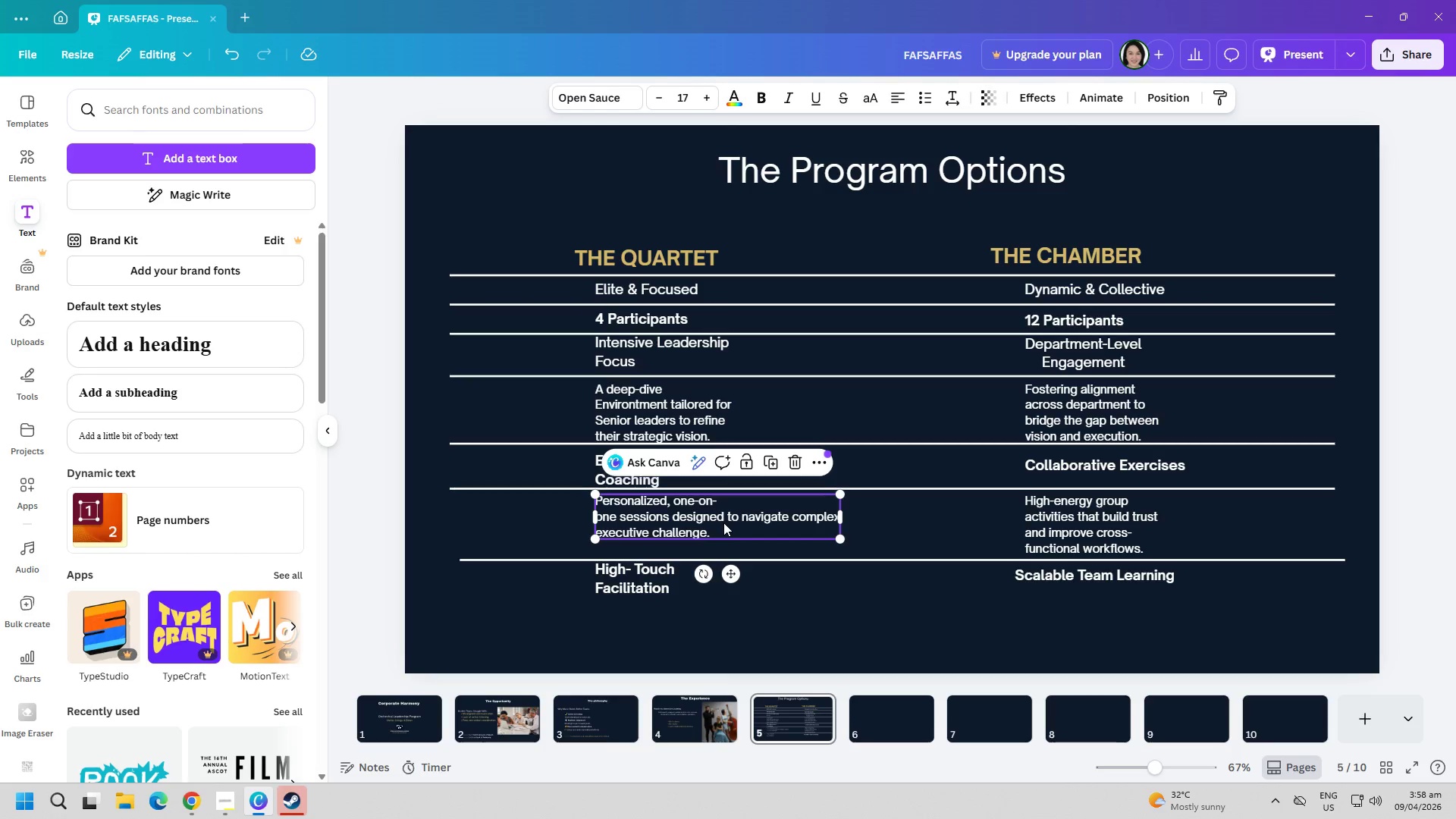 
wait(7.17)
 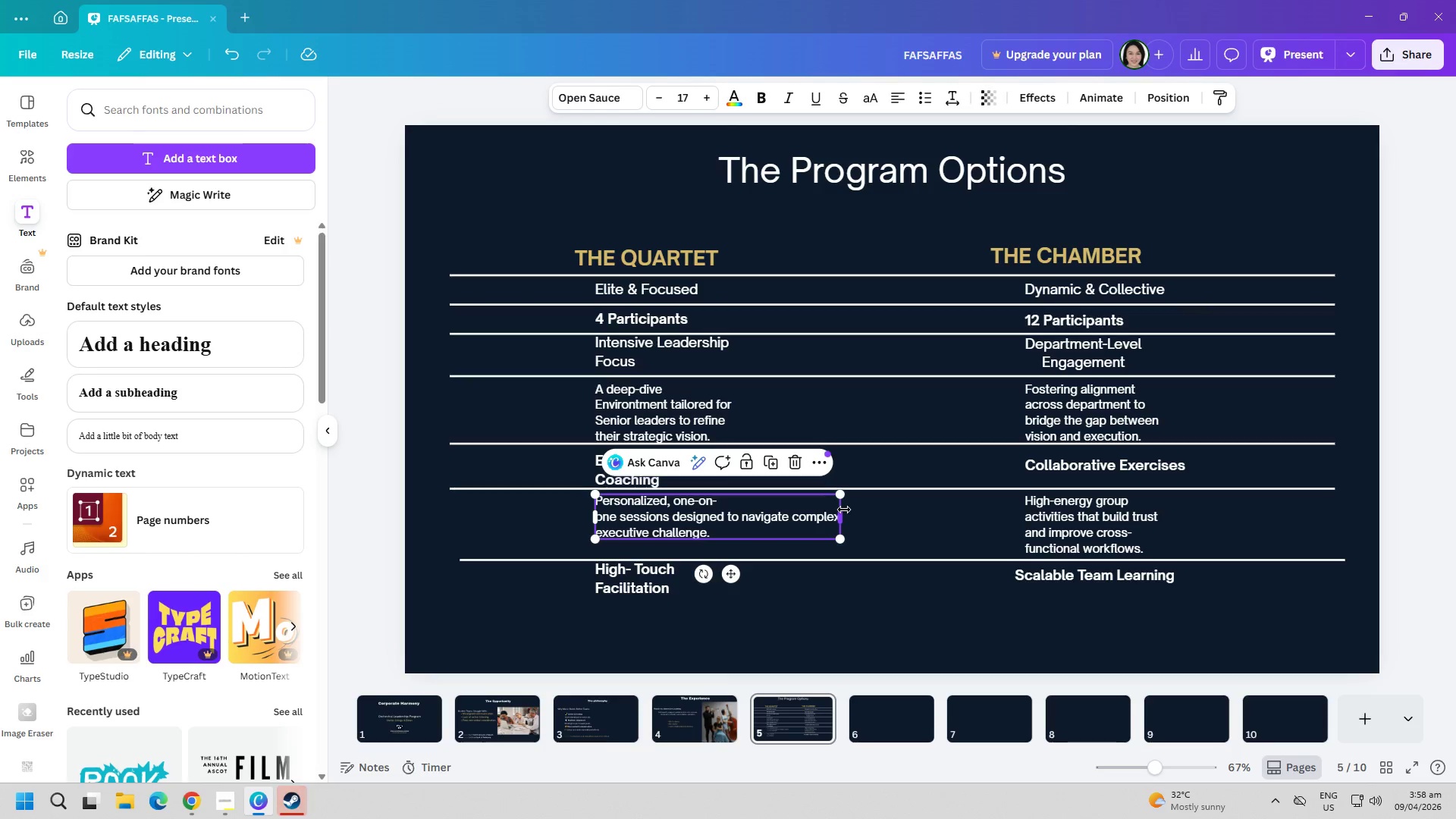 
left_click_drag(start_coordinate=[841, 513], to_coordinate=[729, 513])
 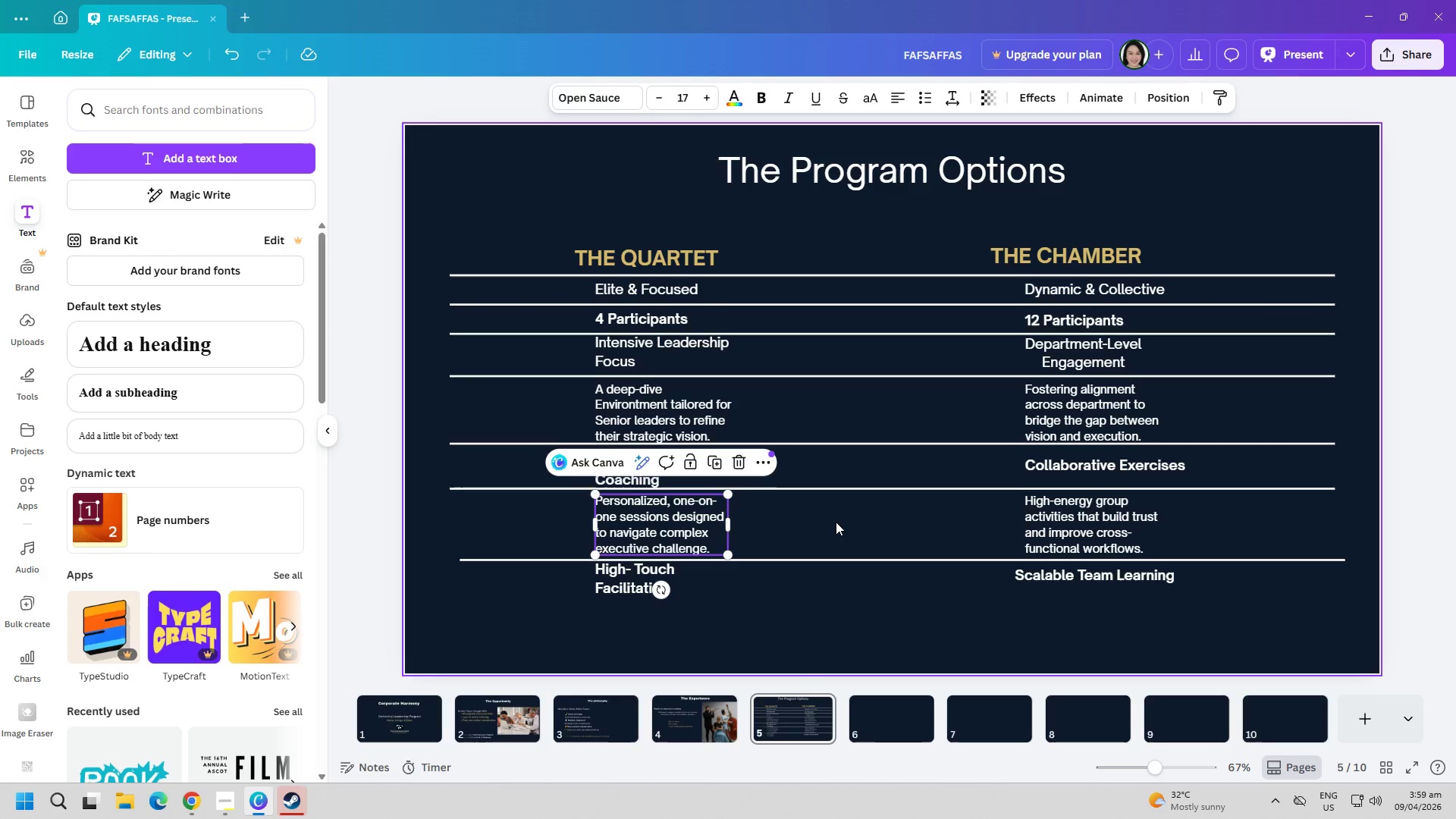 
left_click([836, 522])
 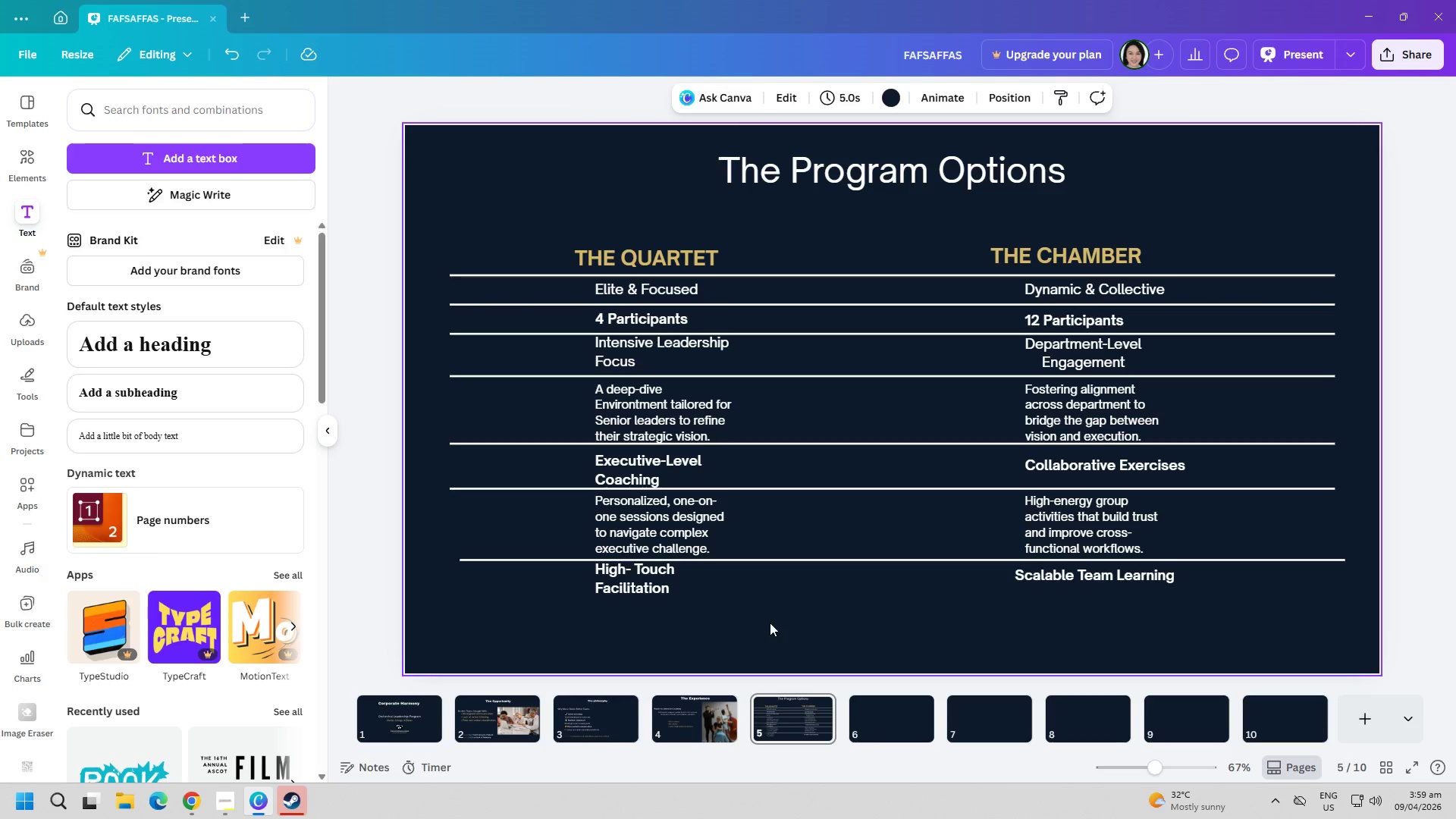 
left_click([786, 561])
 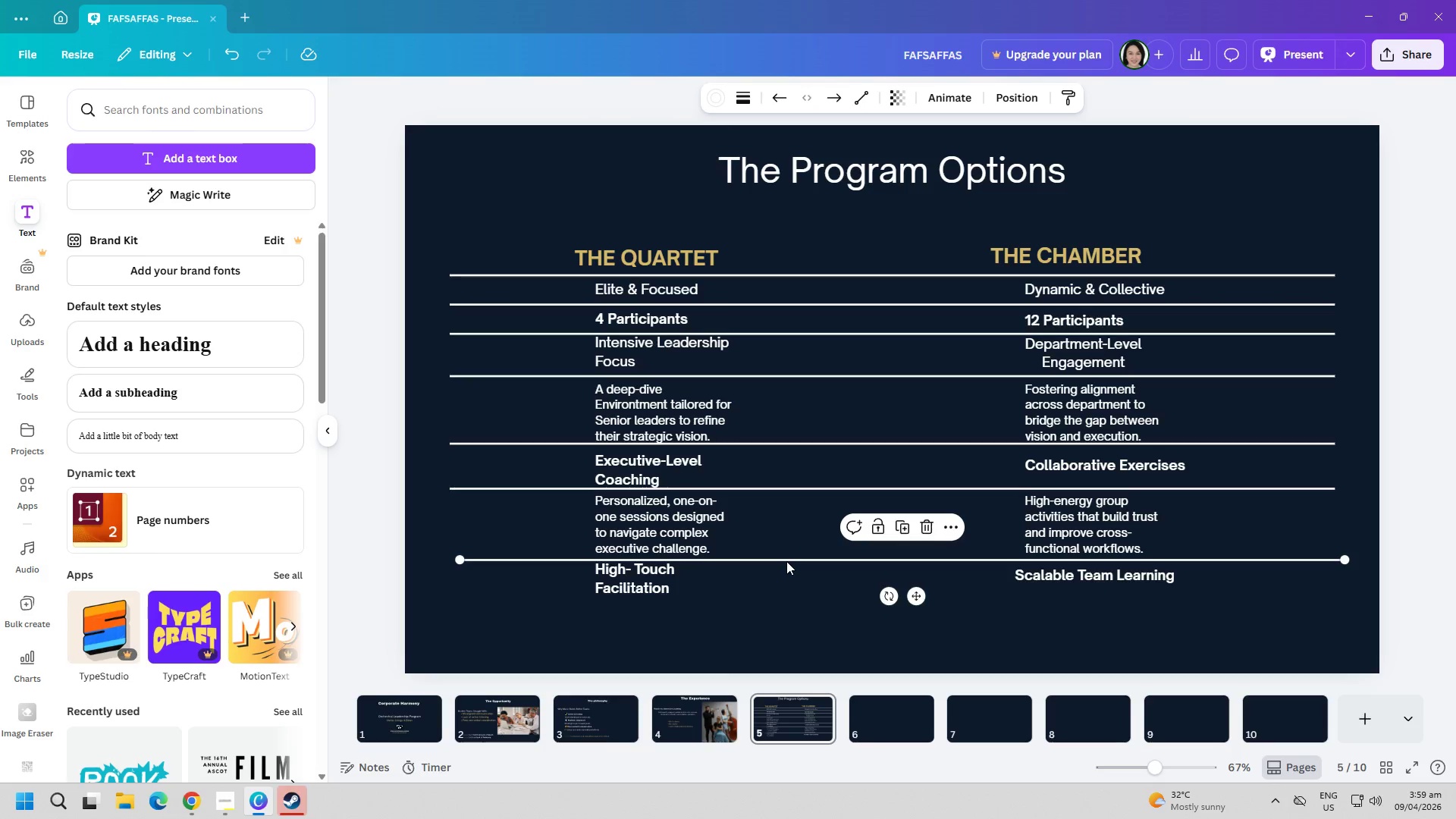 
key(Control+C)
 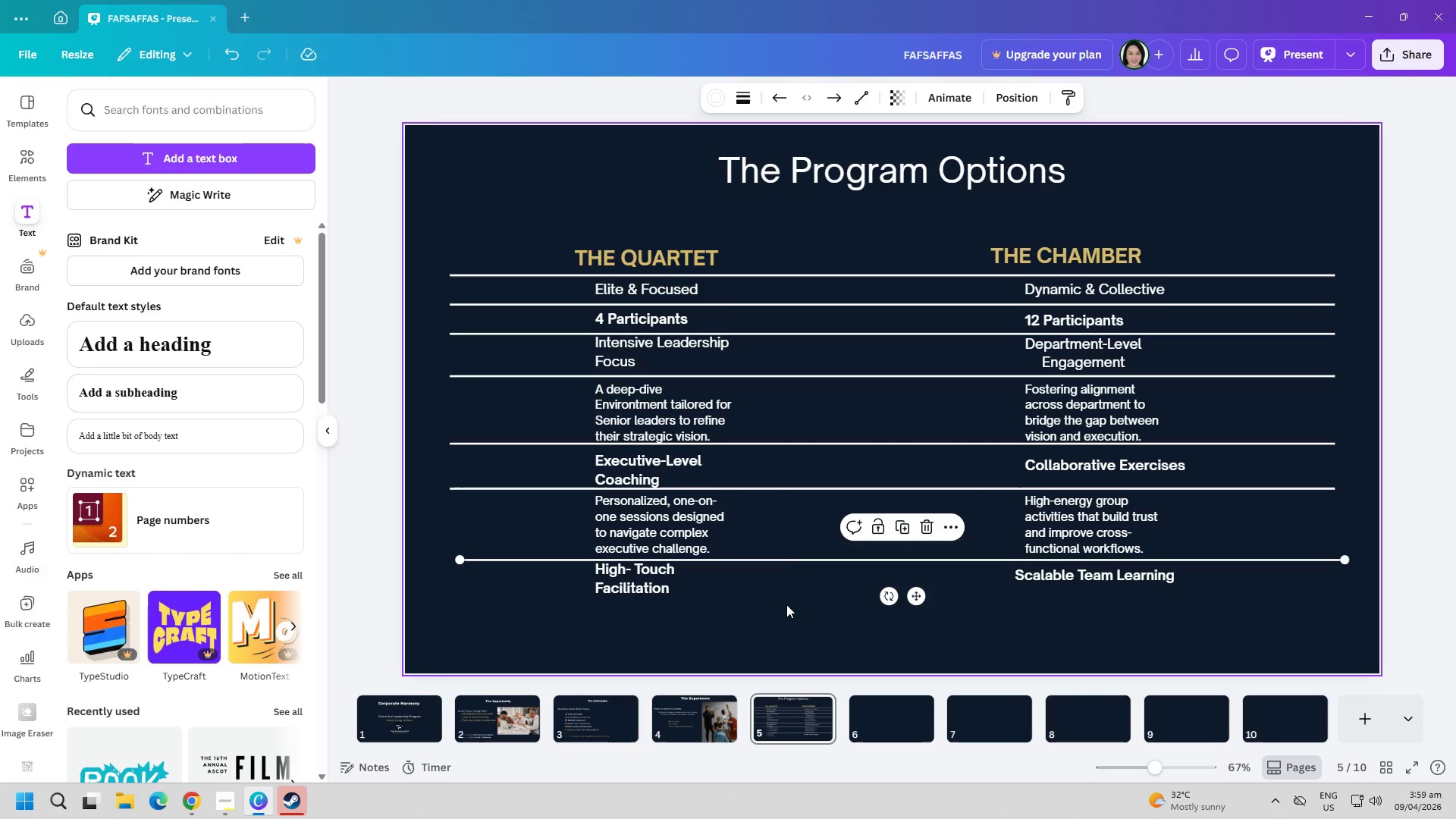 
key(Control+ControlLeft)
 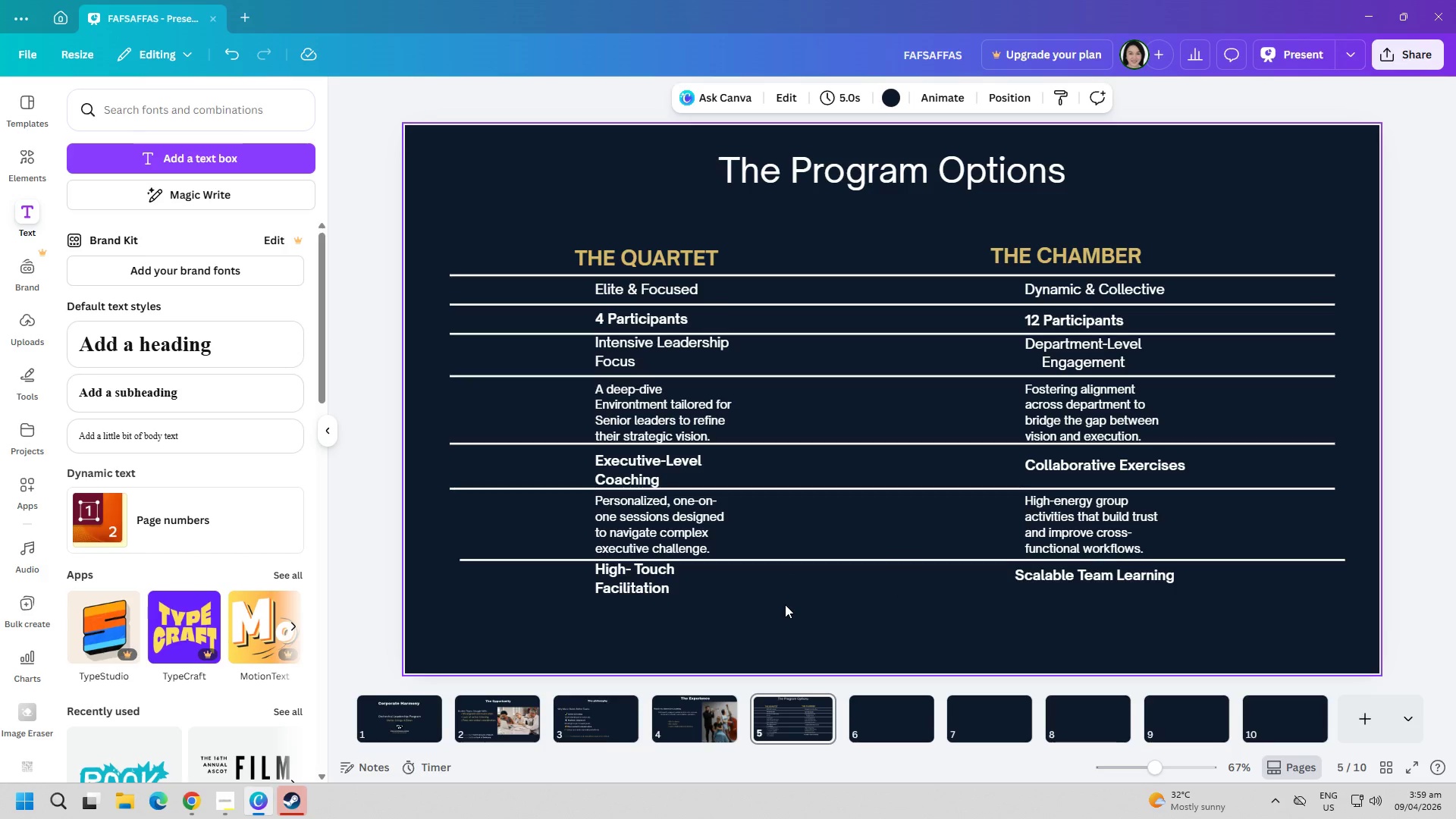 
key(Control+V)
 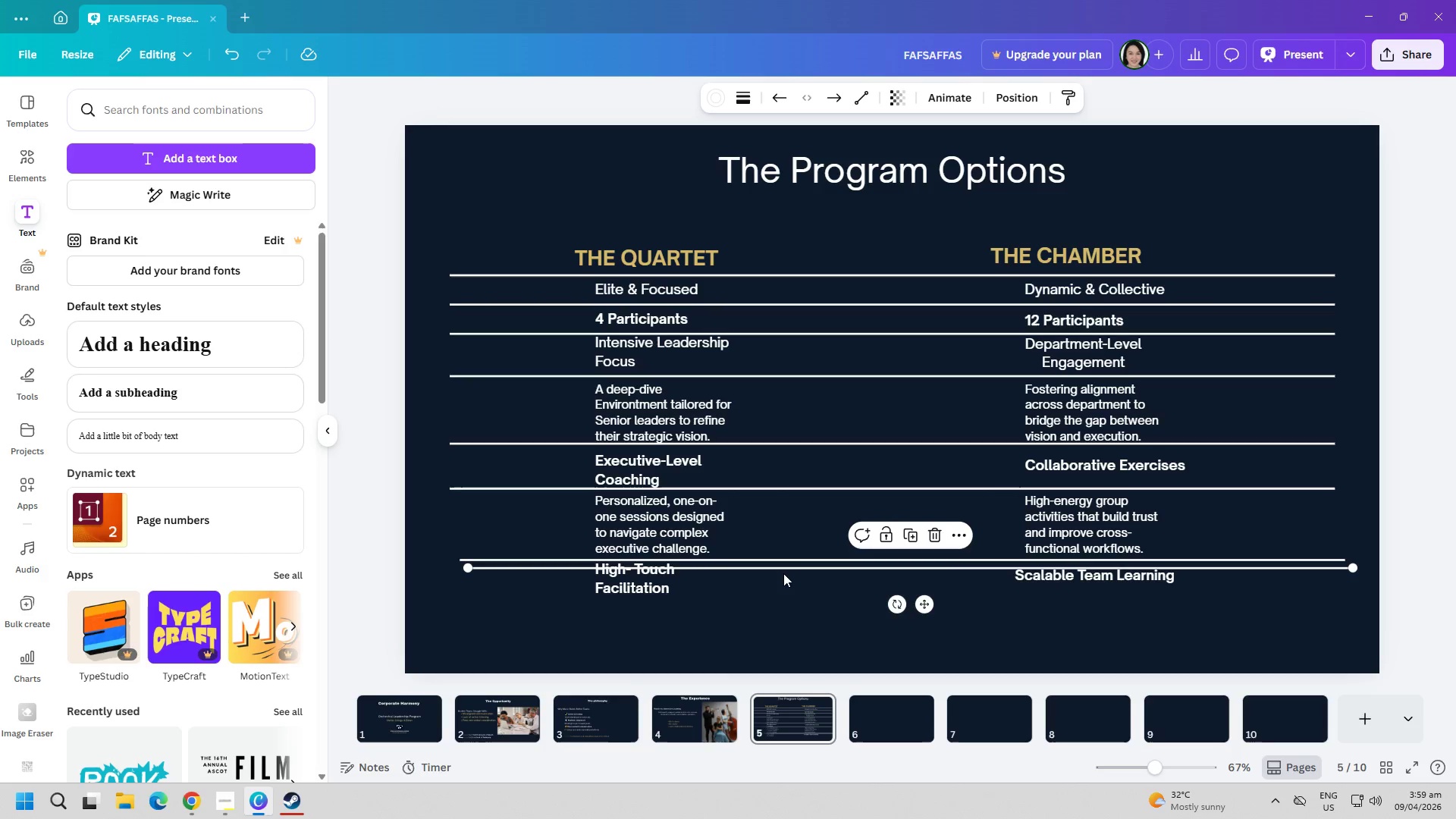 
left_click_drag(start_coordinate=[780, 566], to_coordinate=[778, 595])
 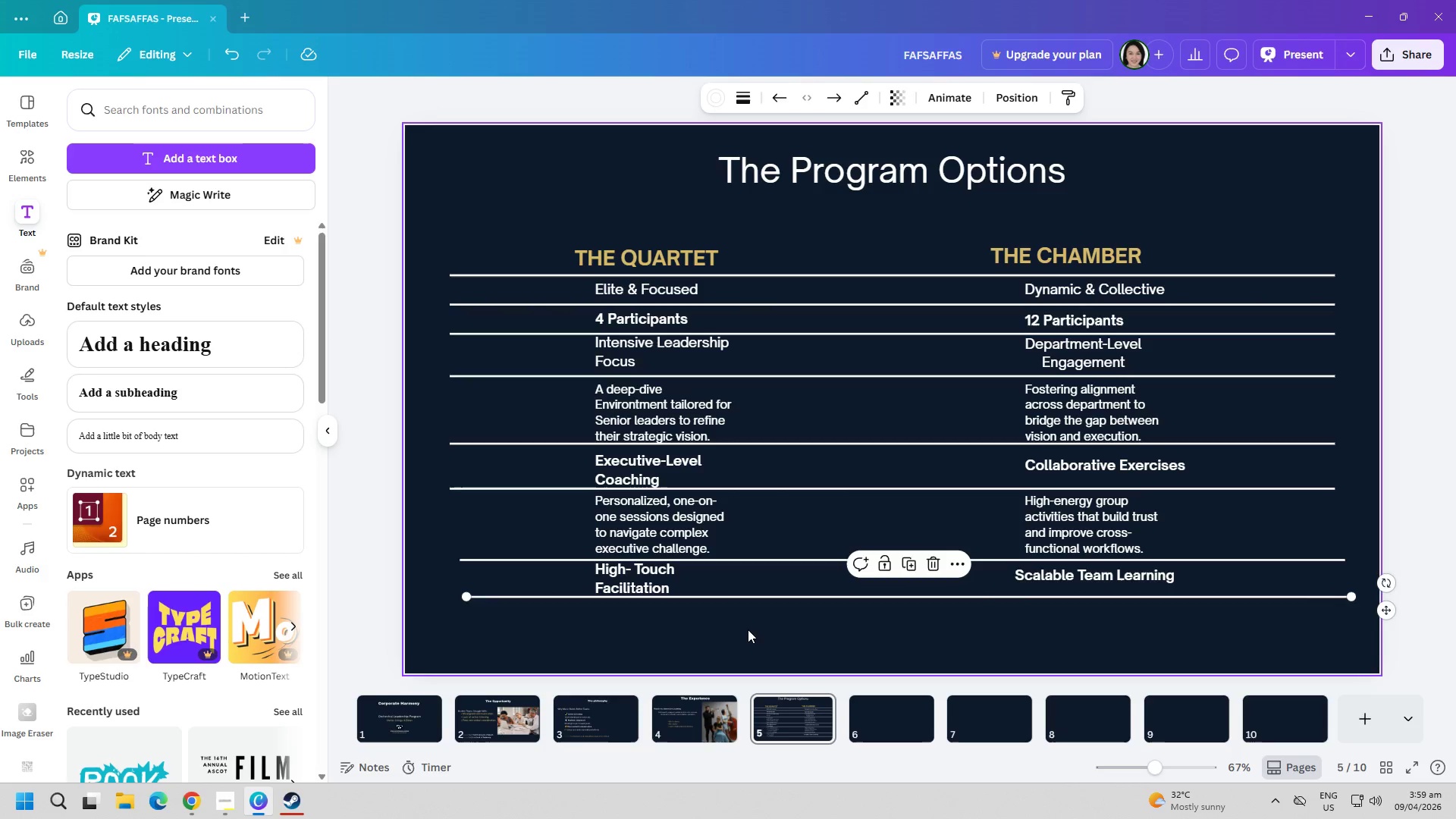 
left_click([745, 629])
 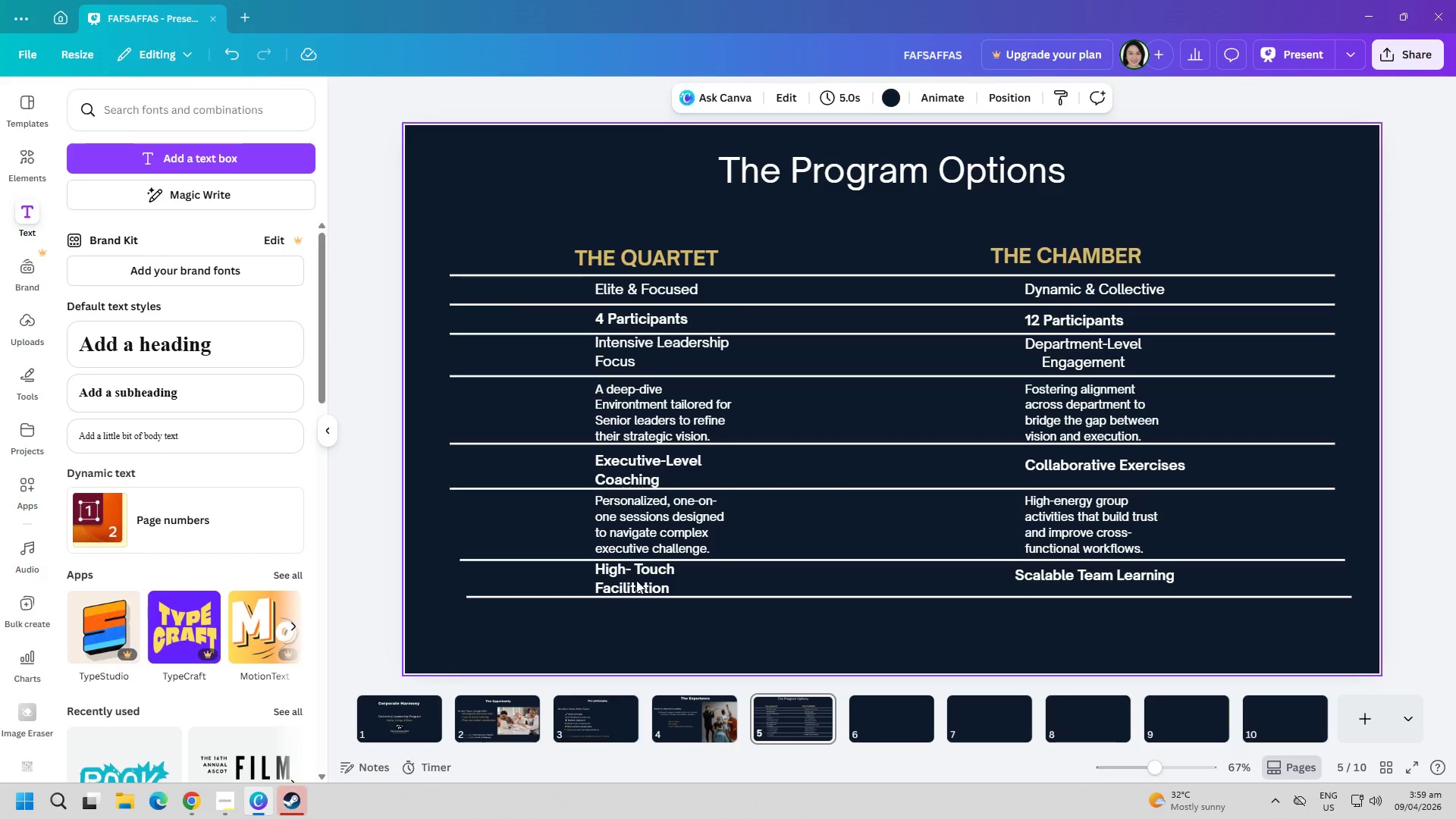 
left_click([209, 165])
 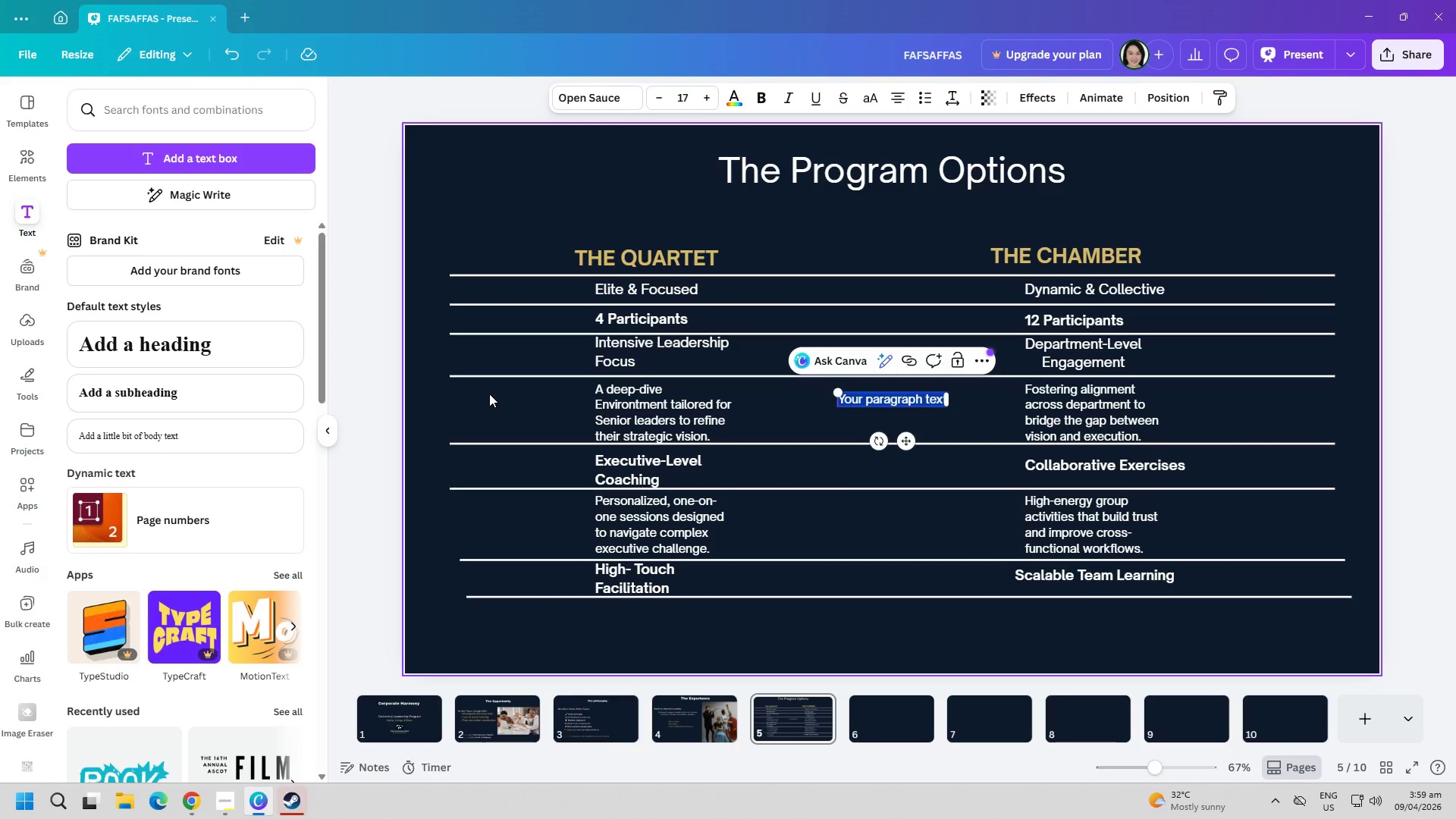 
type(A PRE)
key(Backspace)
key(Backspace)
type(remo)
key(Backspace)
type(ium, intiam)
key(Backspace)
key(Backspace)
type(mate)
 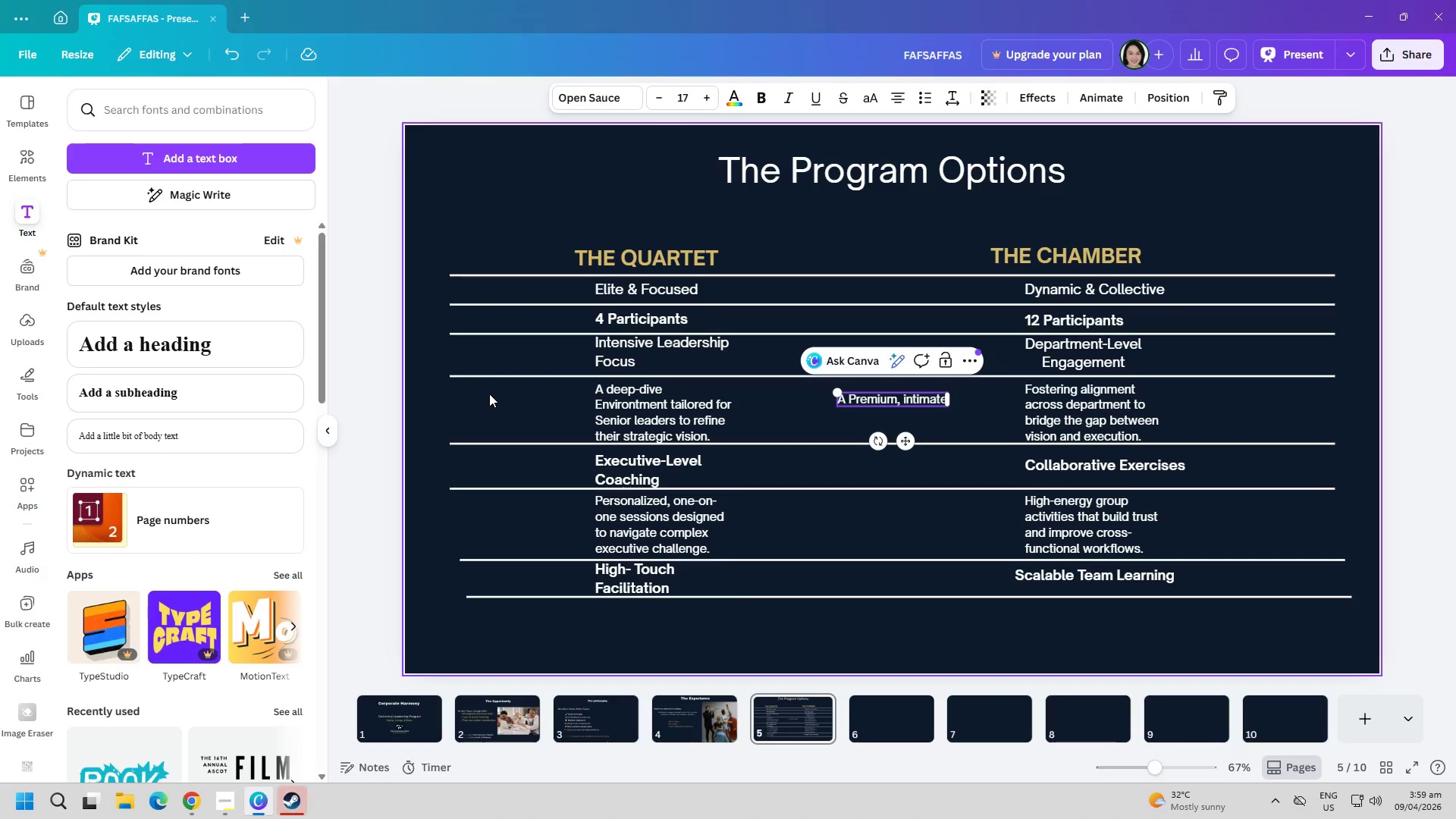 
key(Enter)
 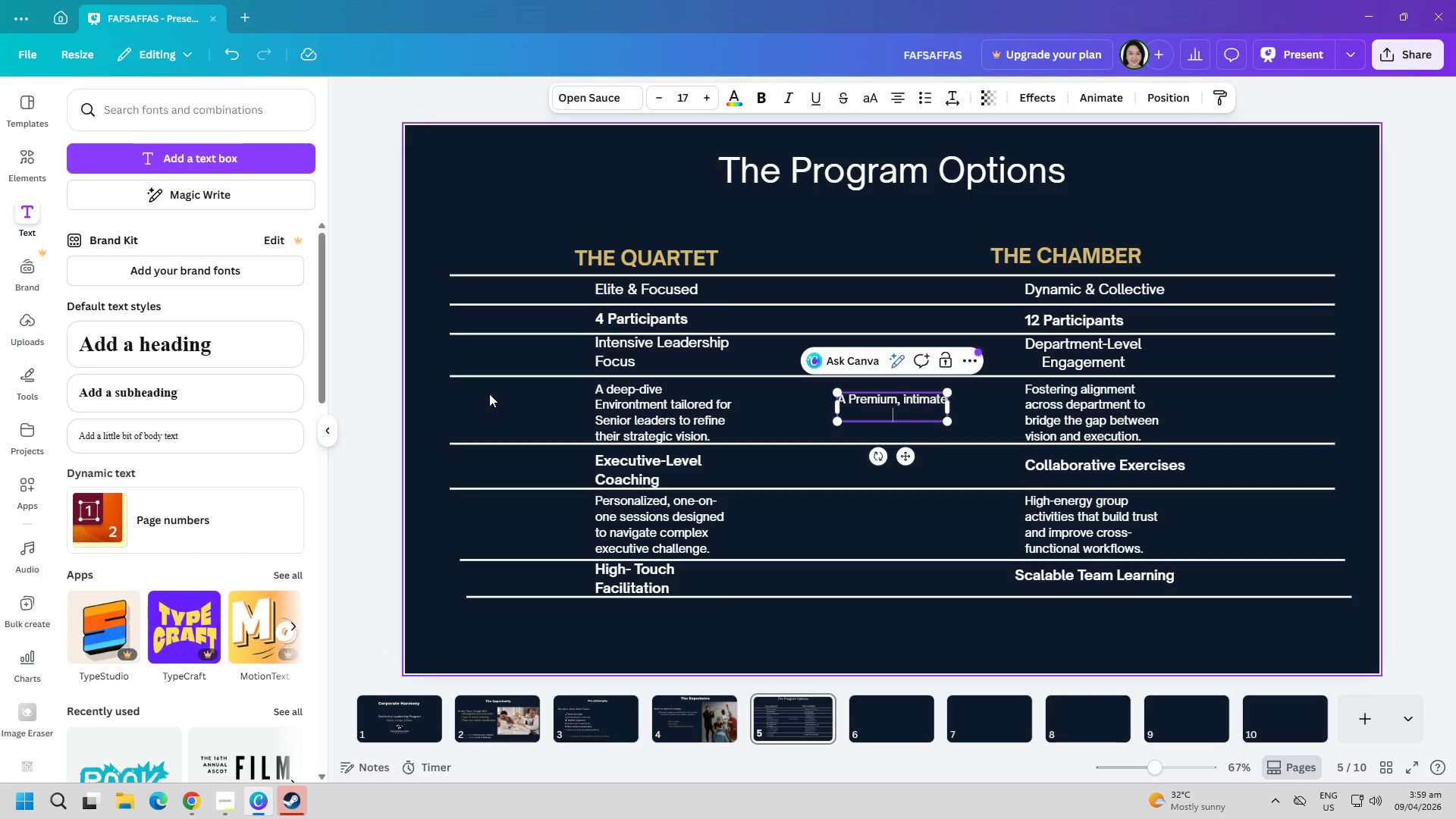 
type(experience with constant access to)
 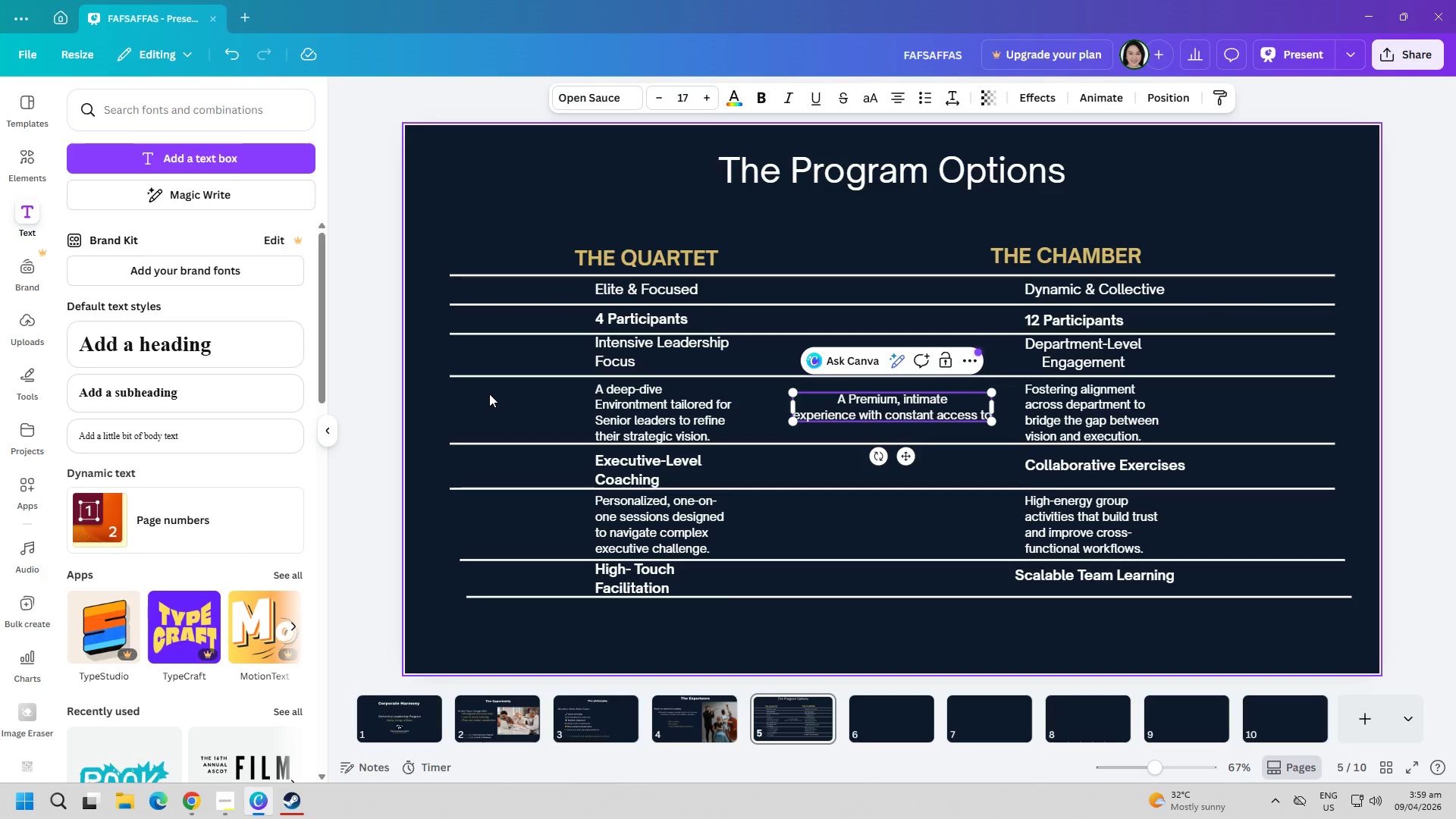 
key(Enter)
 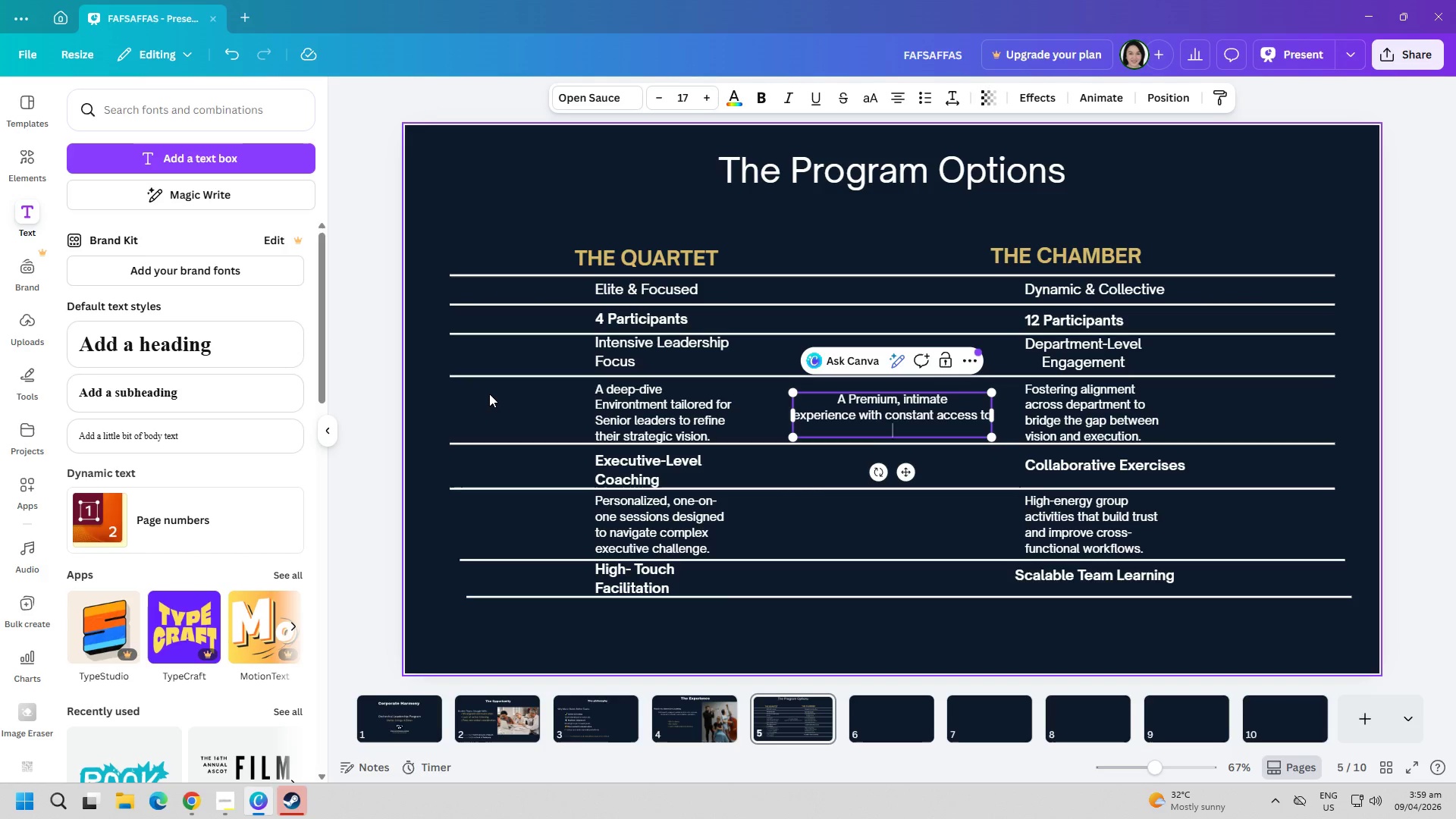 
type(expert guidance)
 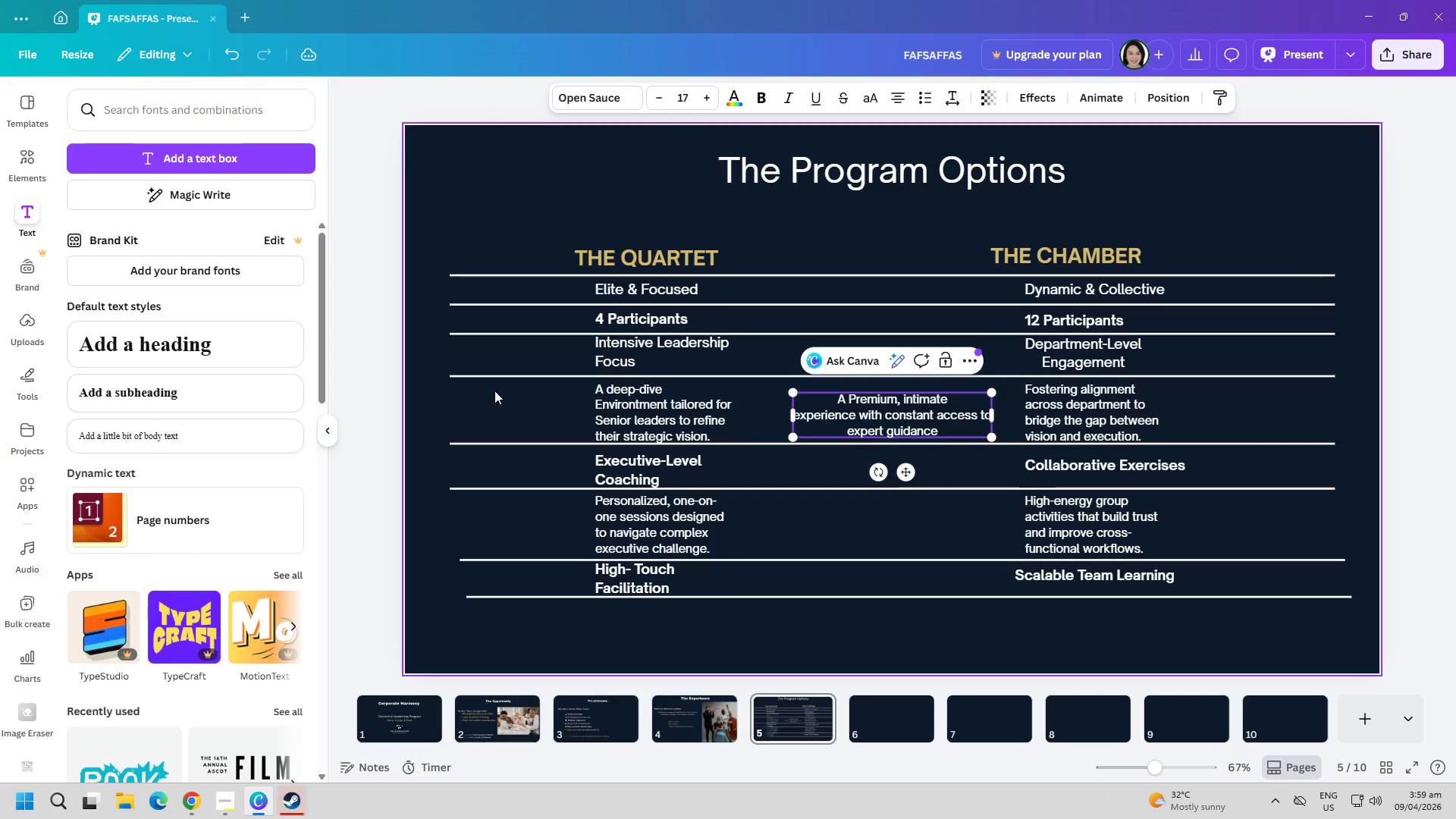 
key(Control+ControlLeft)
 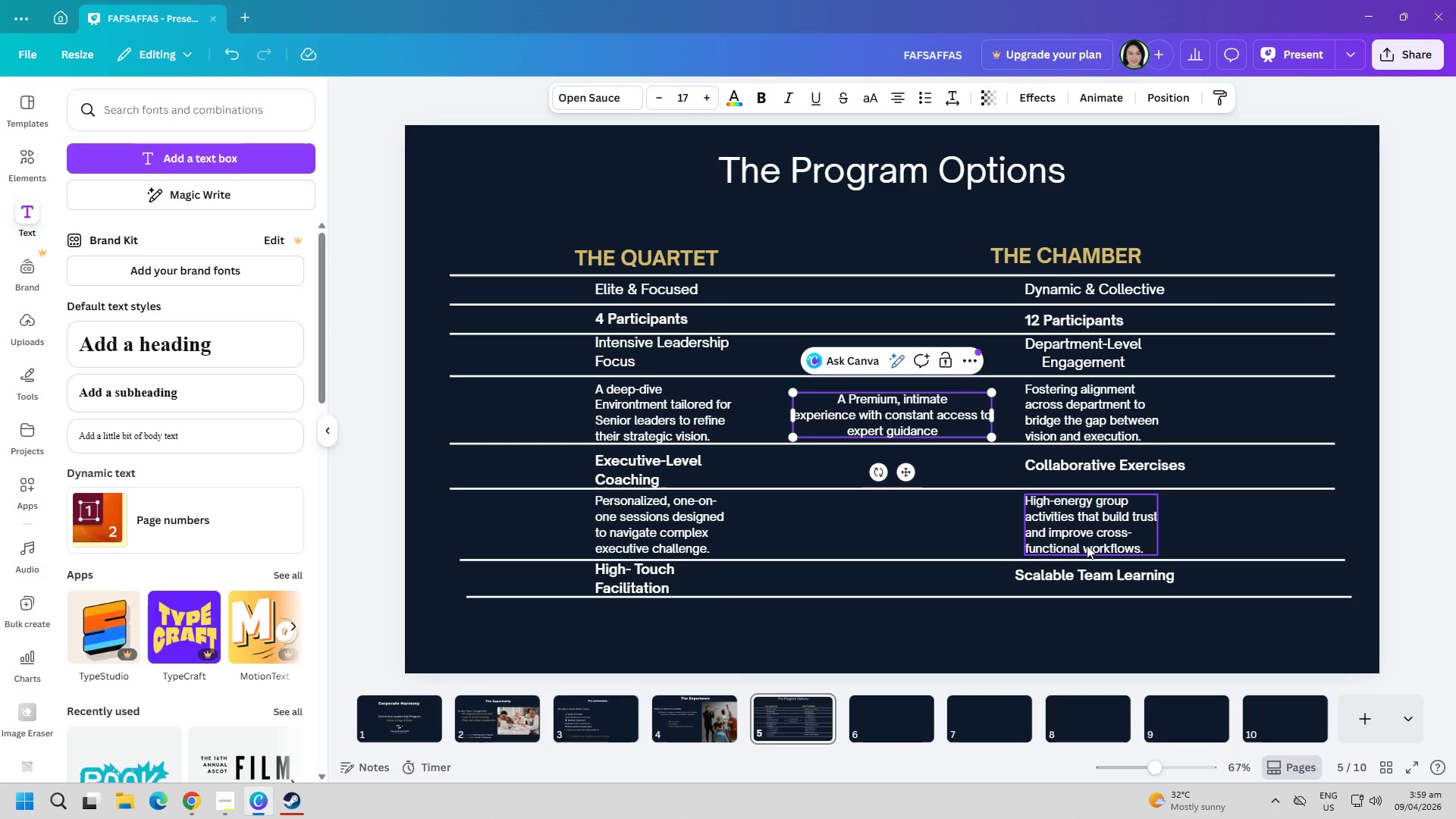 
key(Control+A)
 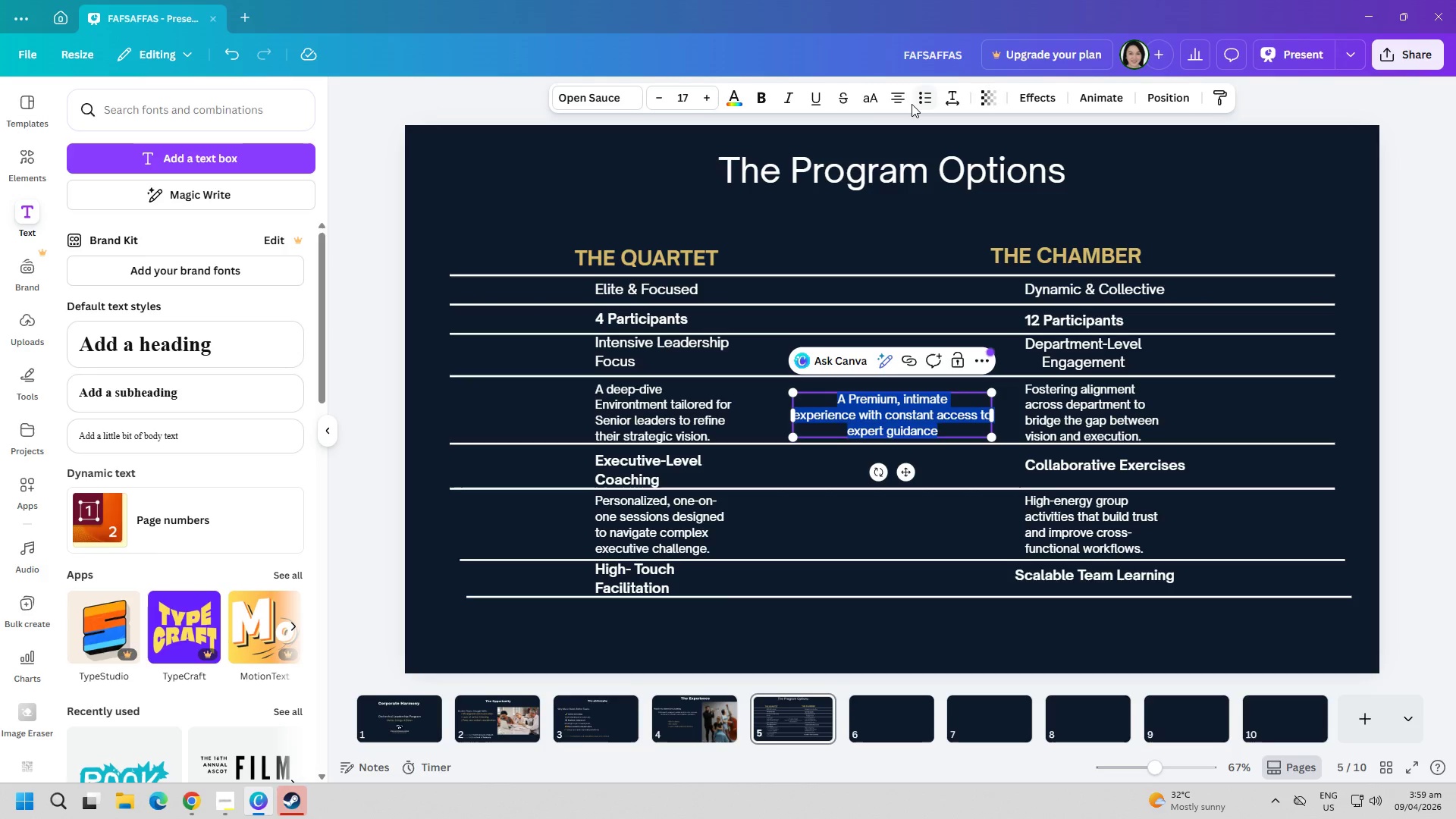 
left_click([898, 99])
 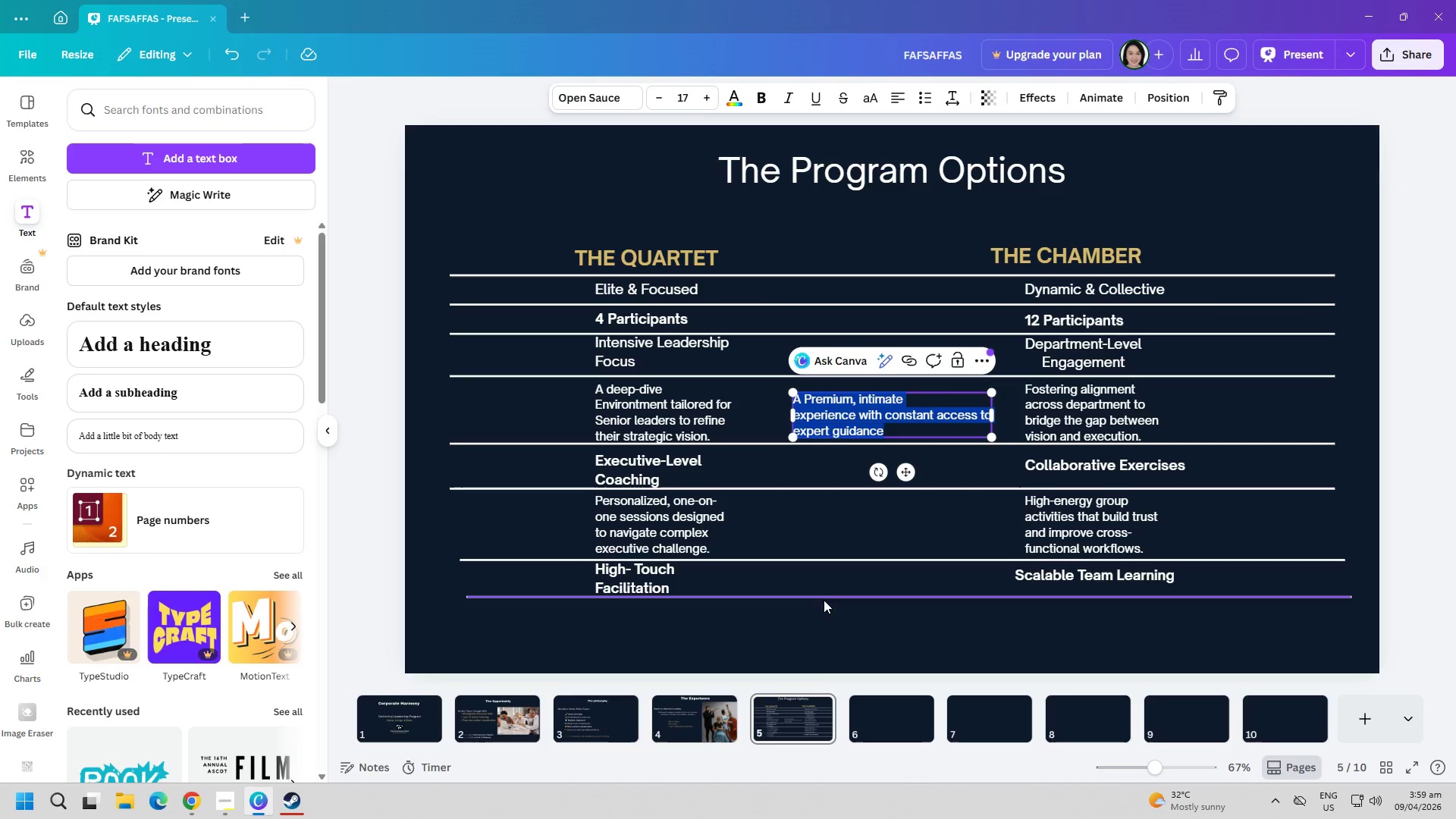 
left_click([827, 617])
 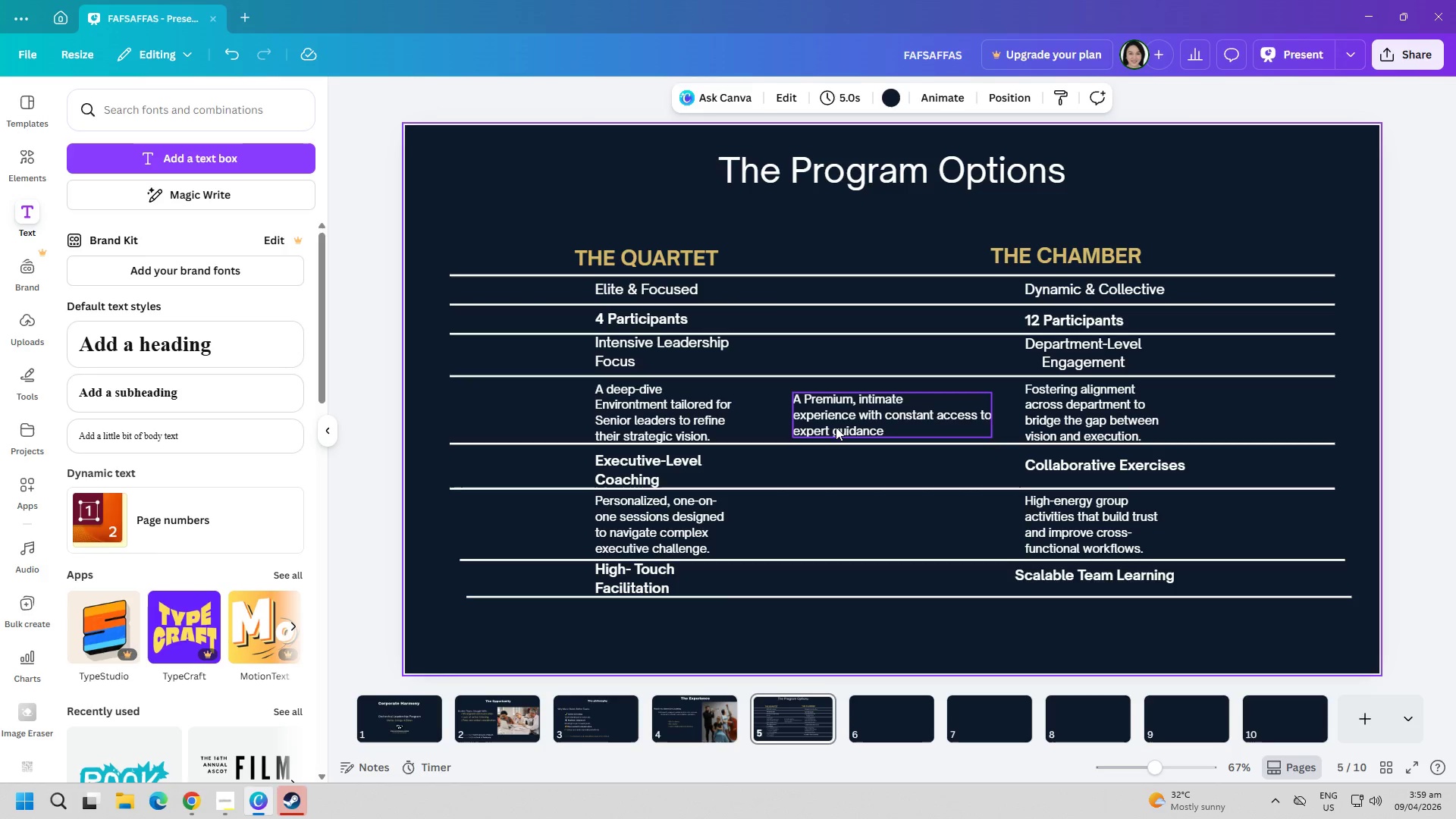 
left_click_drag(start_coordinate=[837, 418], to_coordinate=[640, 626])
 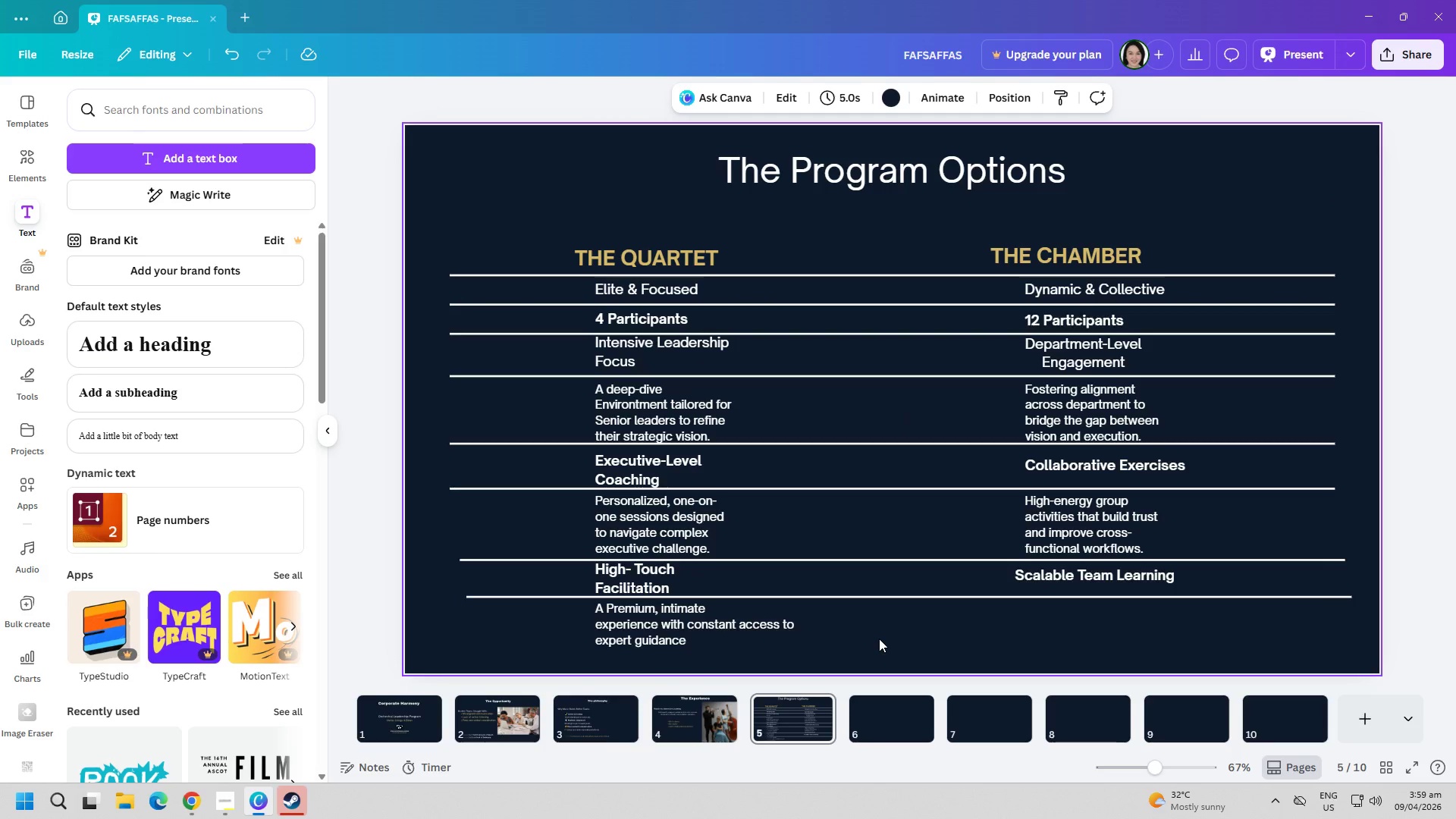 
wait(5.14)
 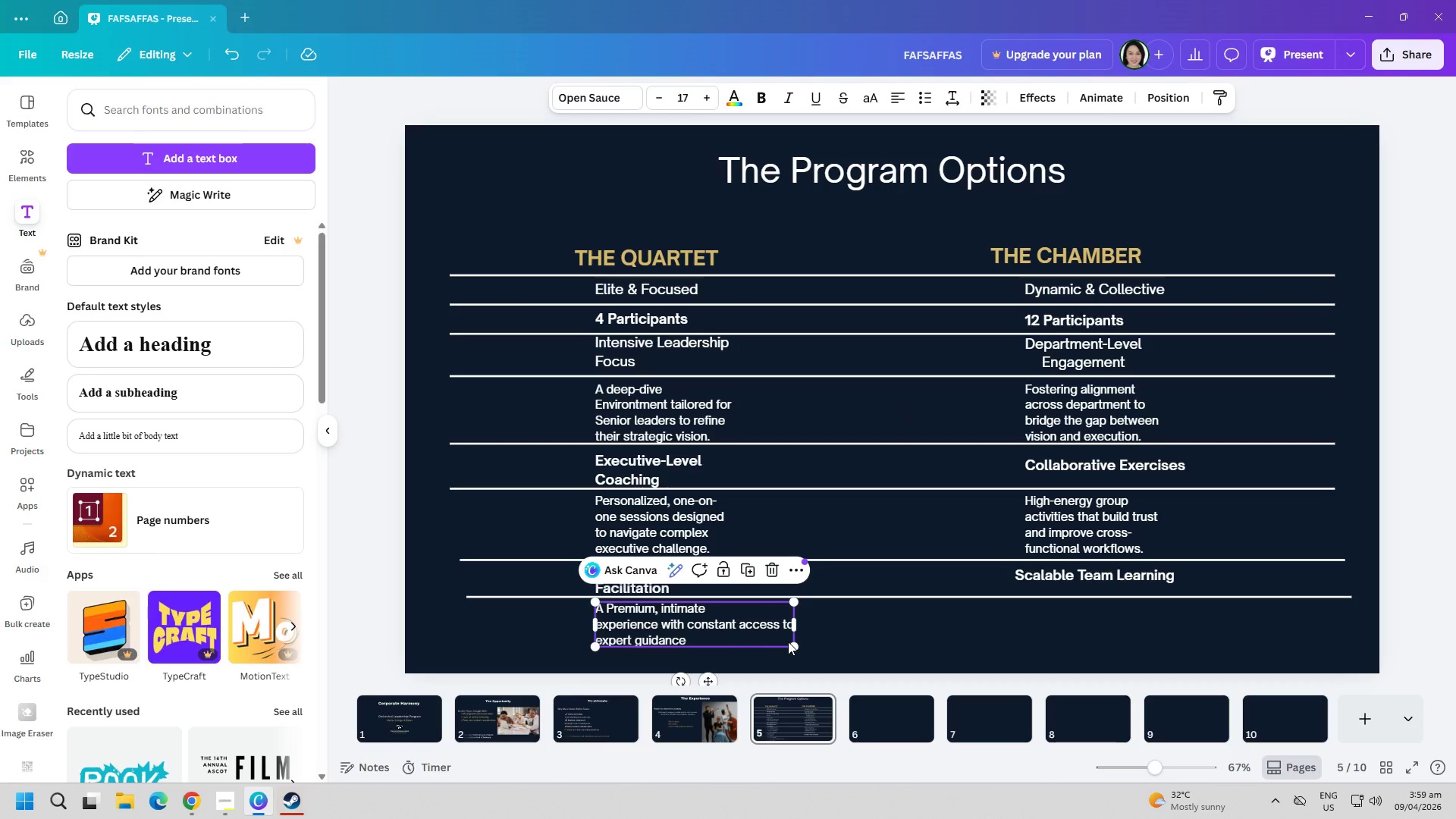 
left_click([155, 155])
 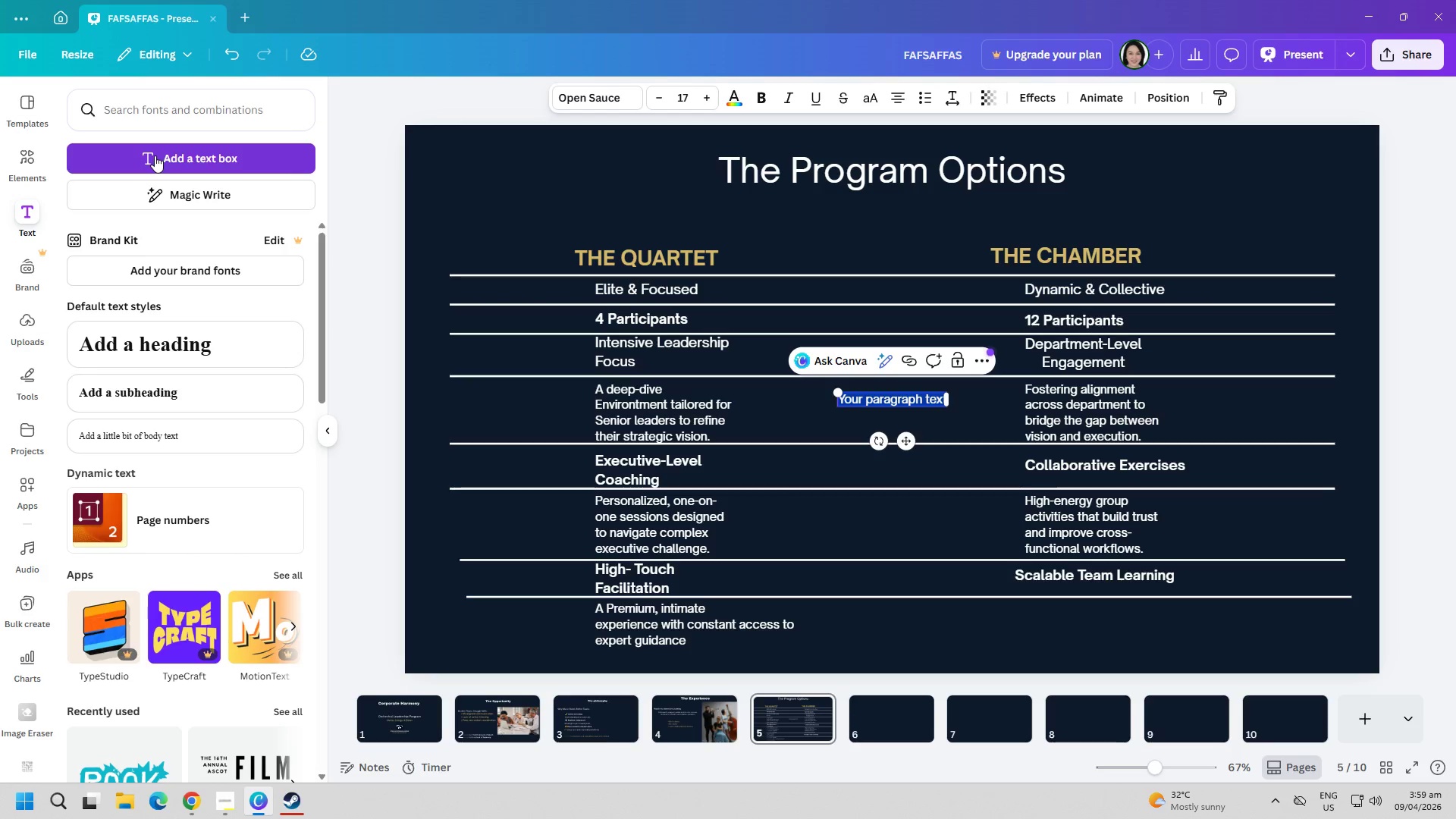 
type(A sustainable model)
 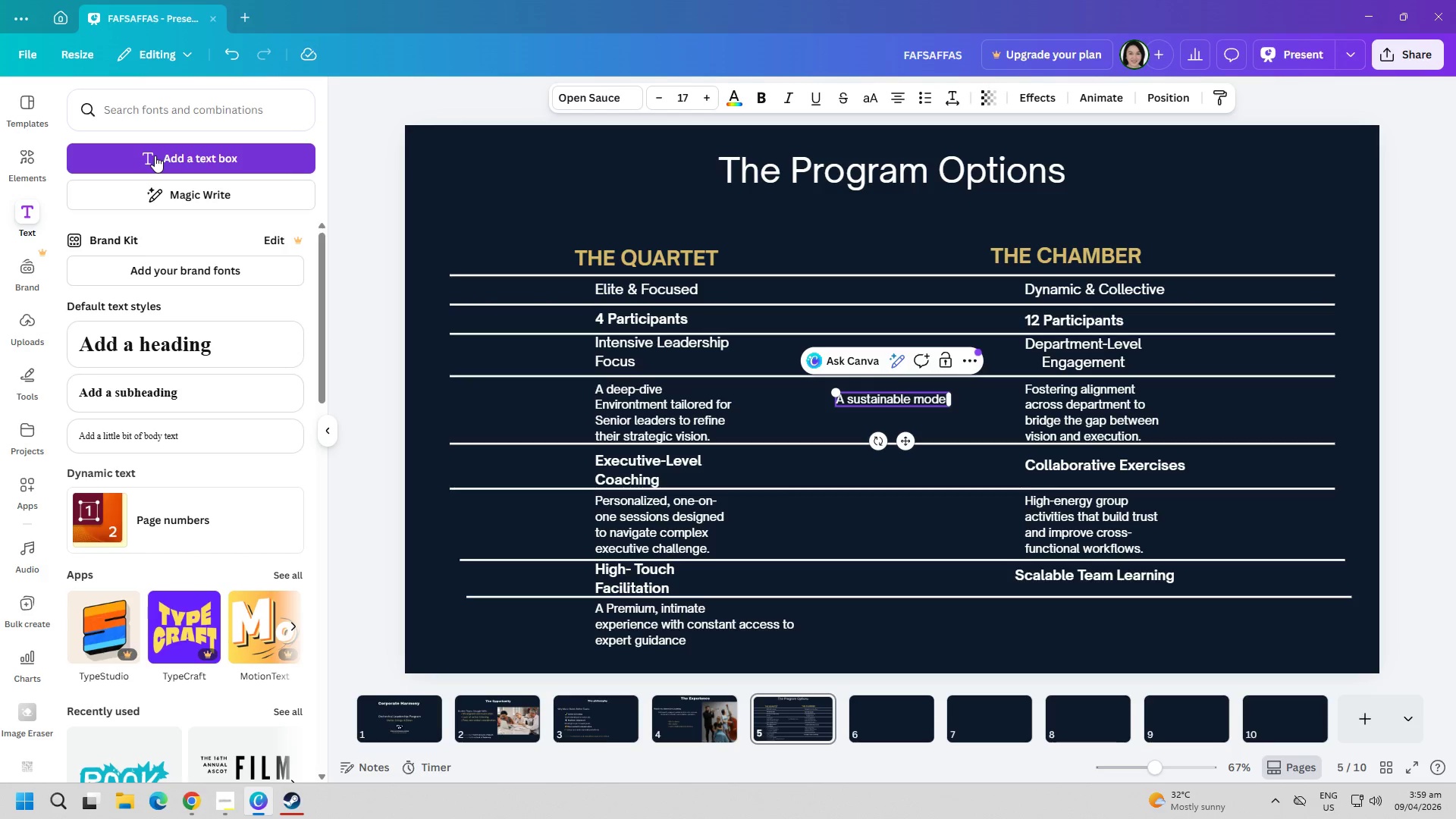 
key(Enter)
 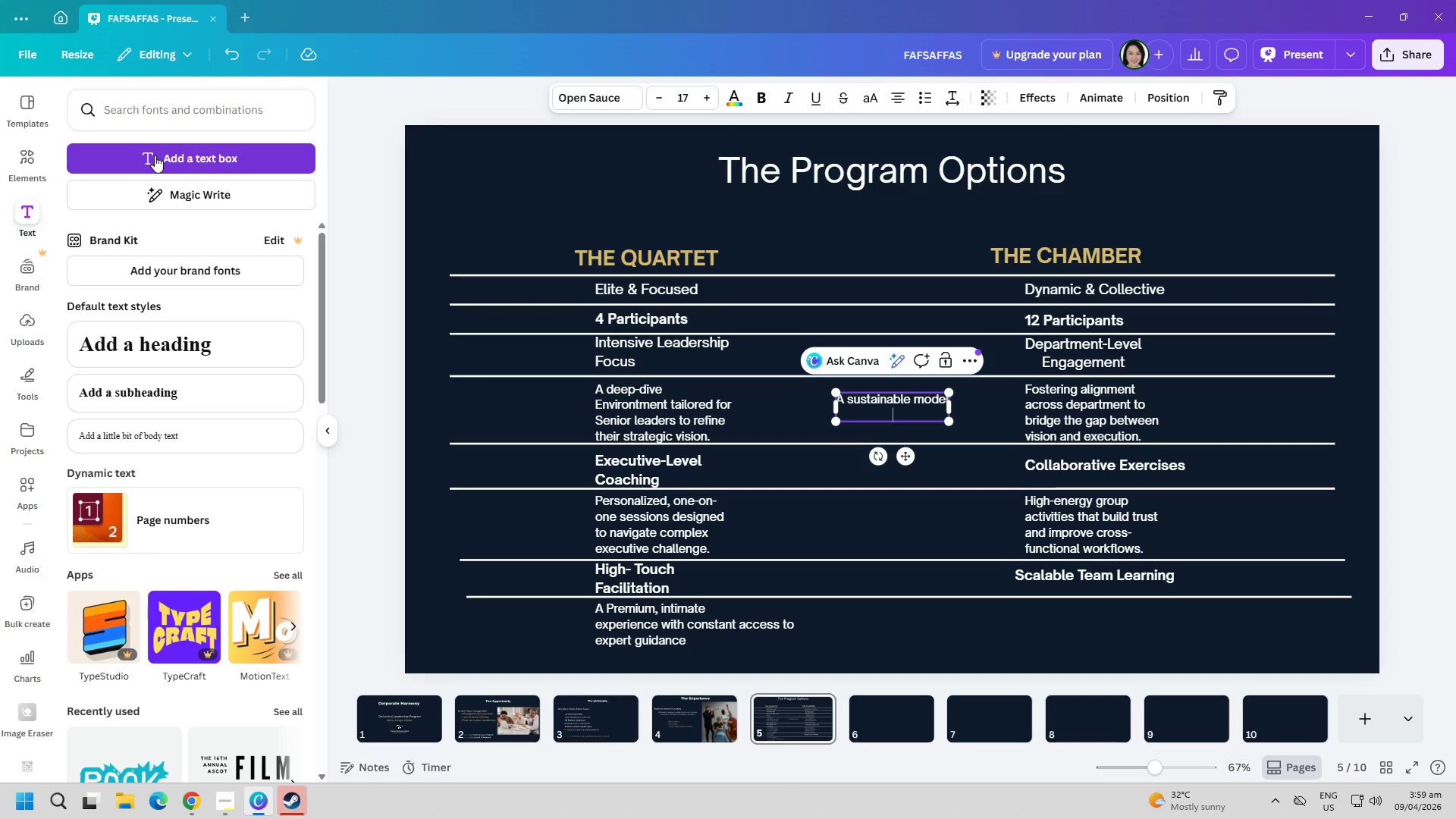 
type(dE)
key(Backspace)
type(esigned to uplift ee)
key(Backspace)
type(ntire)
 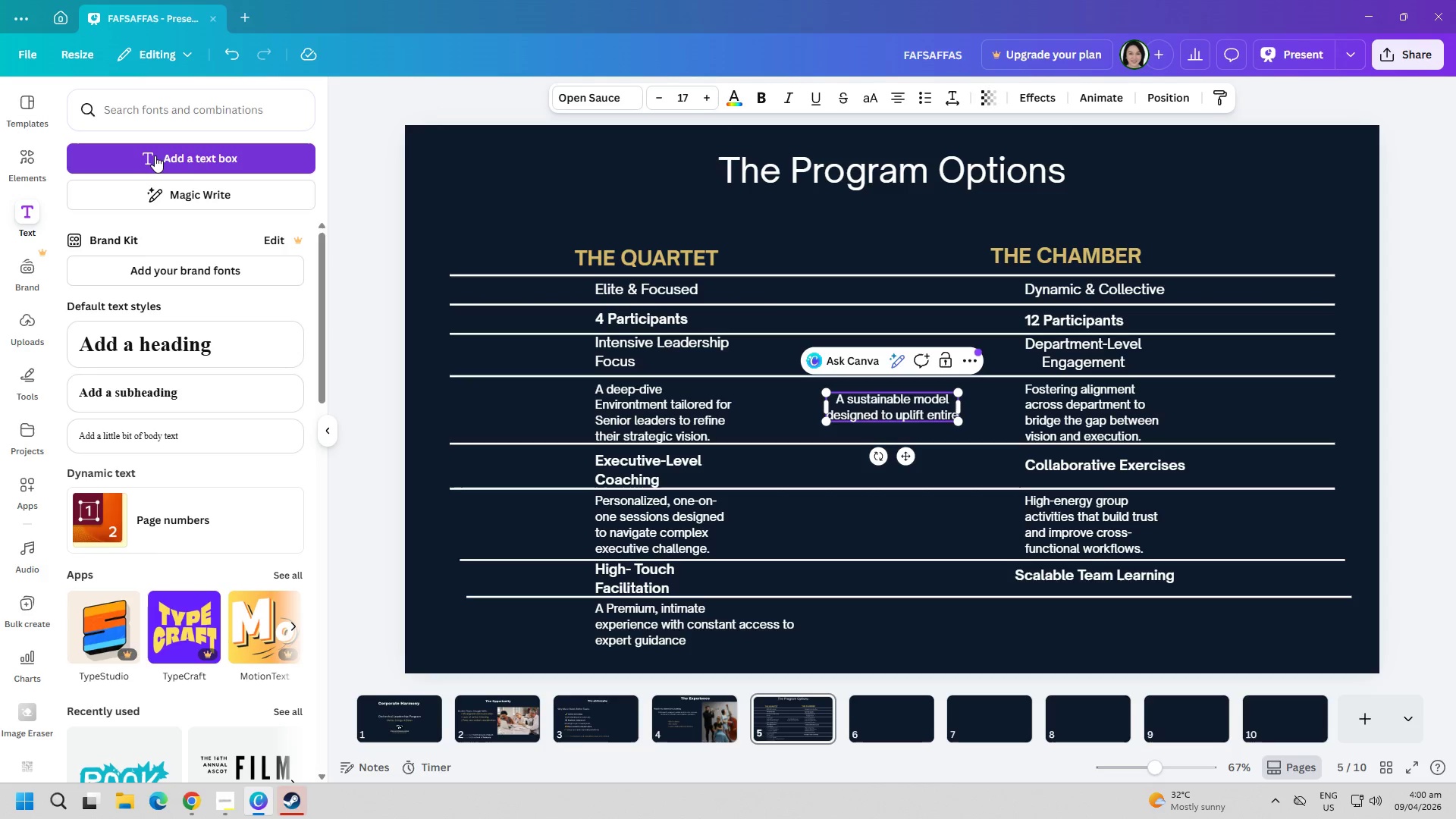 
key(Enter)
 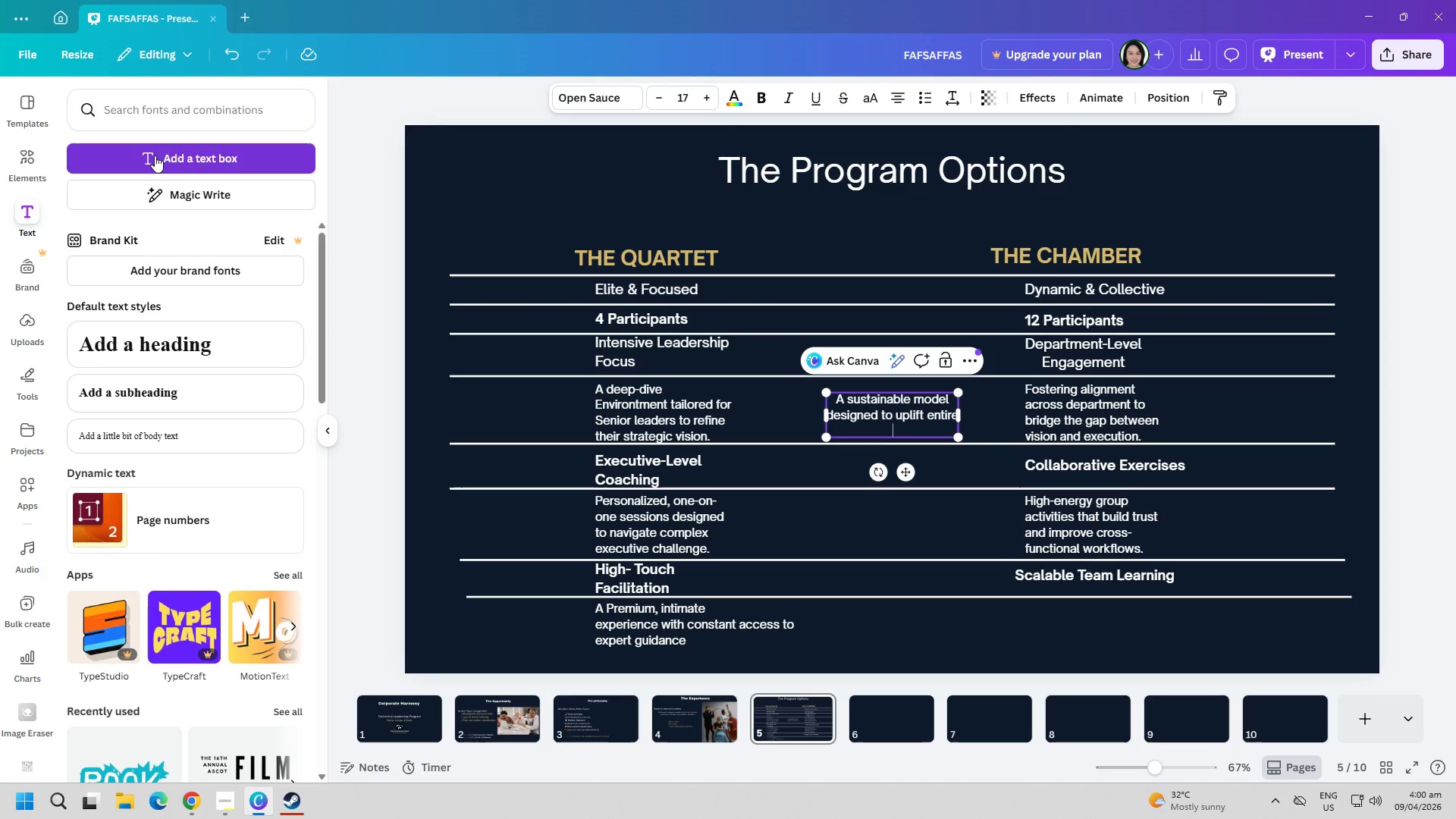 
type(teams and create a shared leadership)
 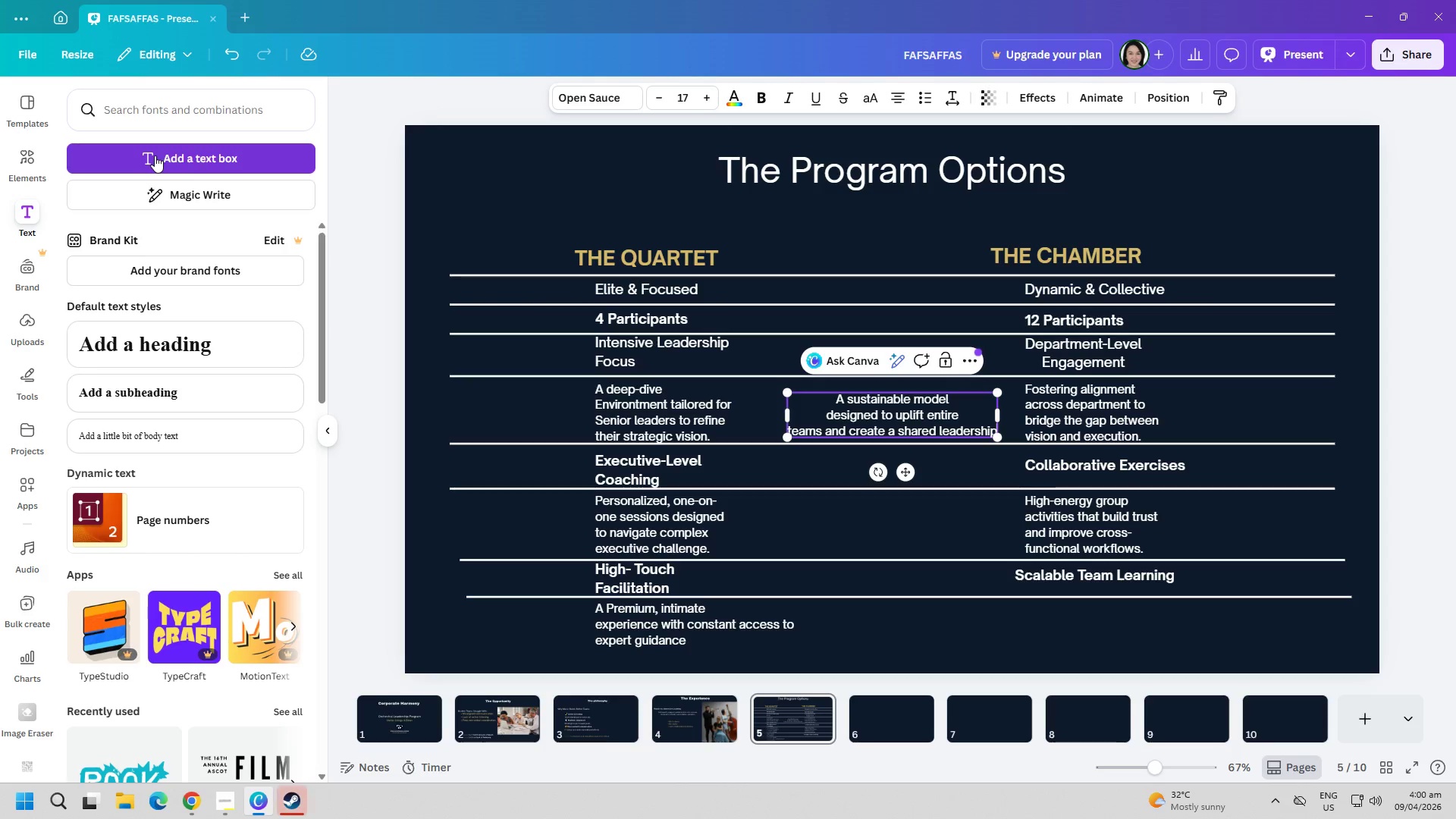 
key(Enter)
 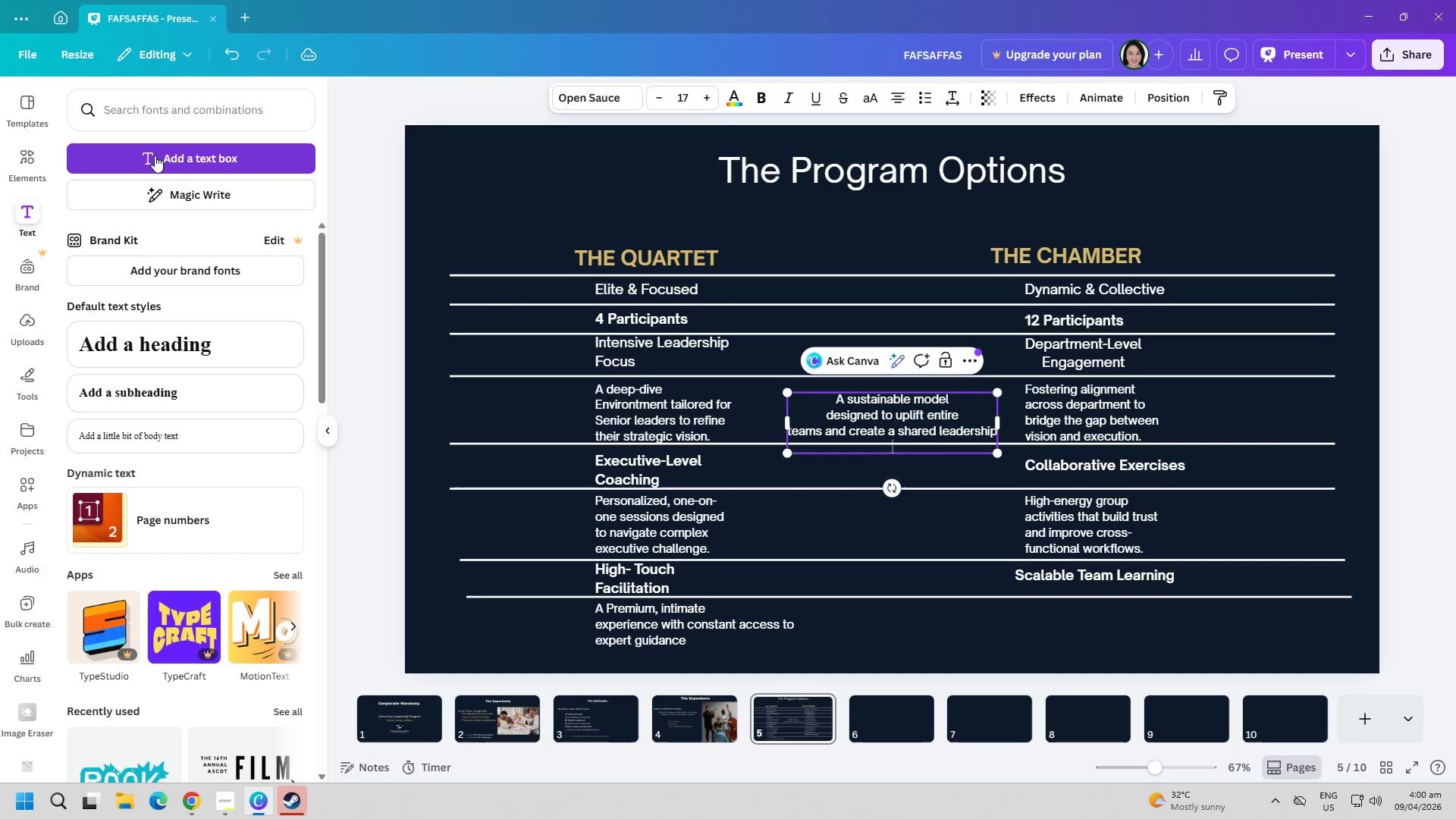 
type(langui)
key(Backspace)
type(age)
 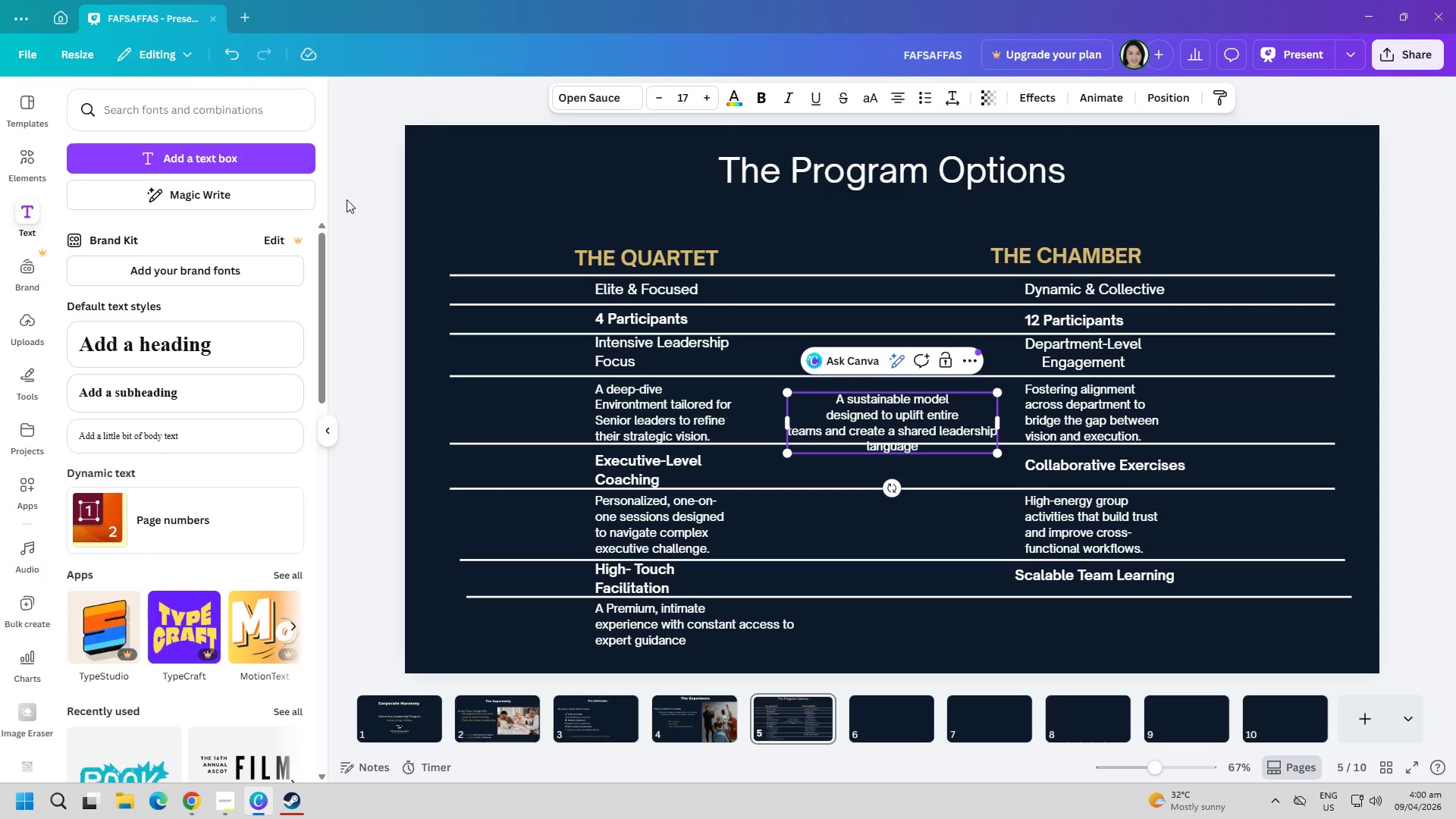 
key(Period)
 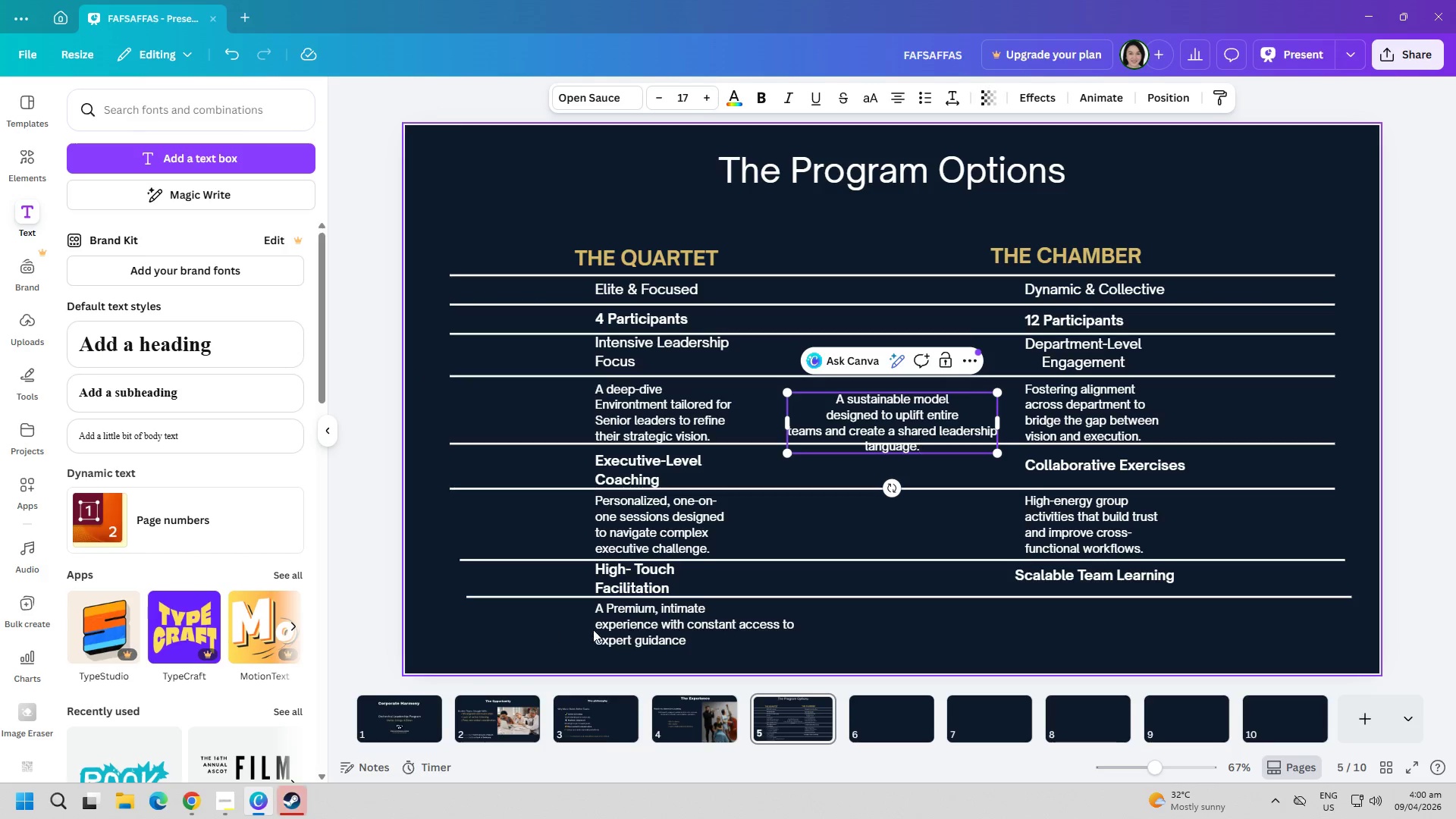 
double_click([694, 634])
 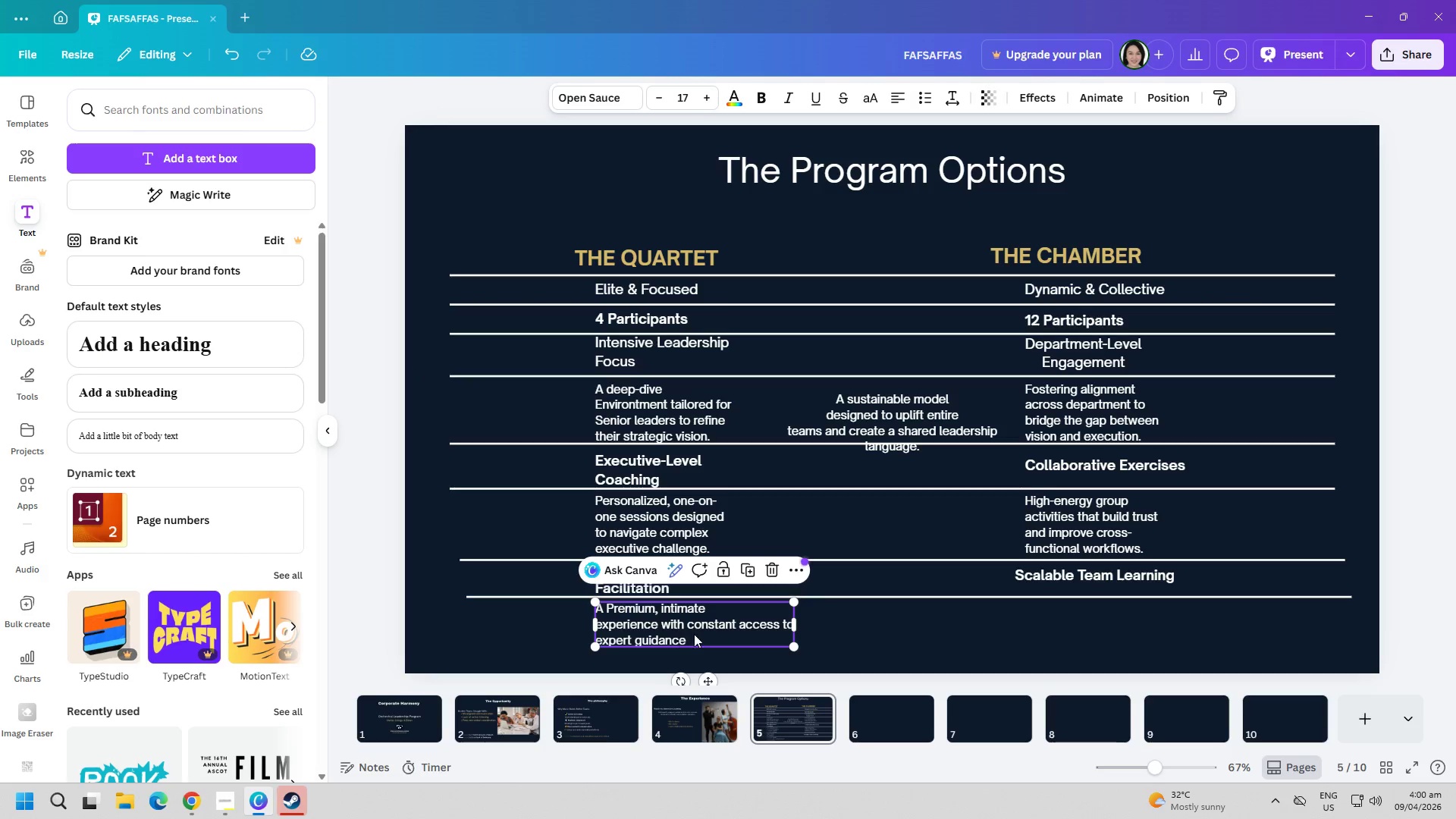 
triple_click([694, 634])
 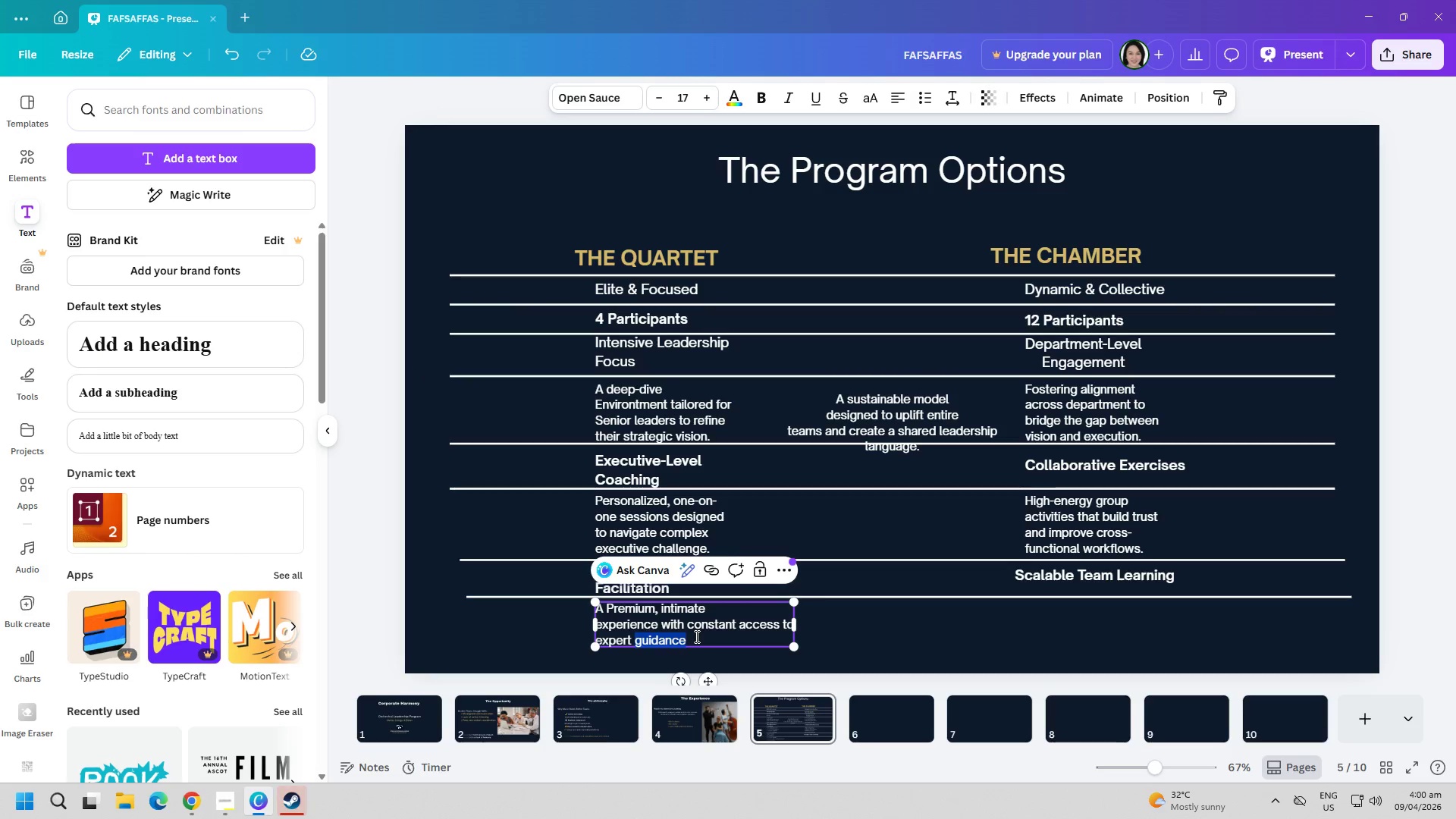 
triple_click([695, 636])
 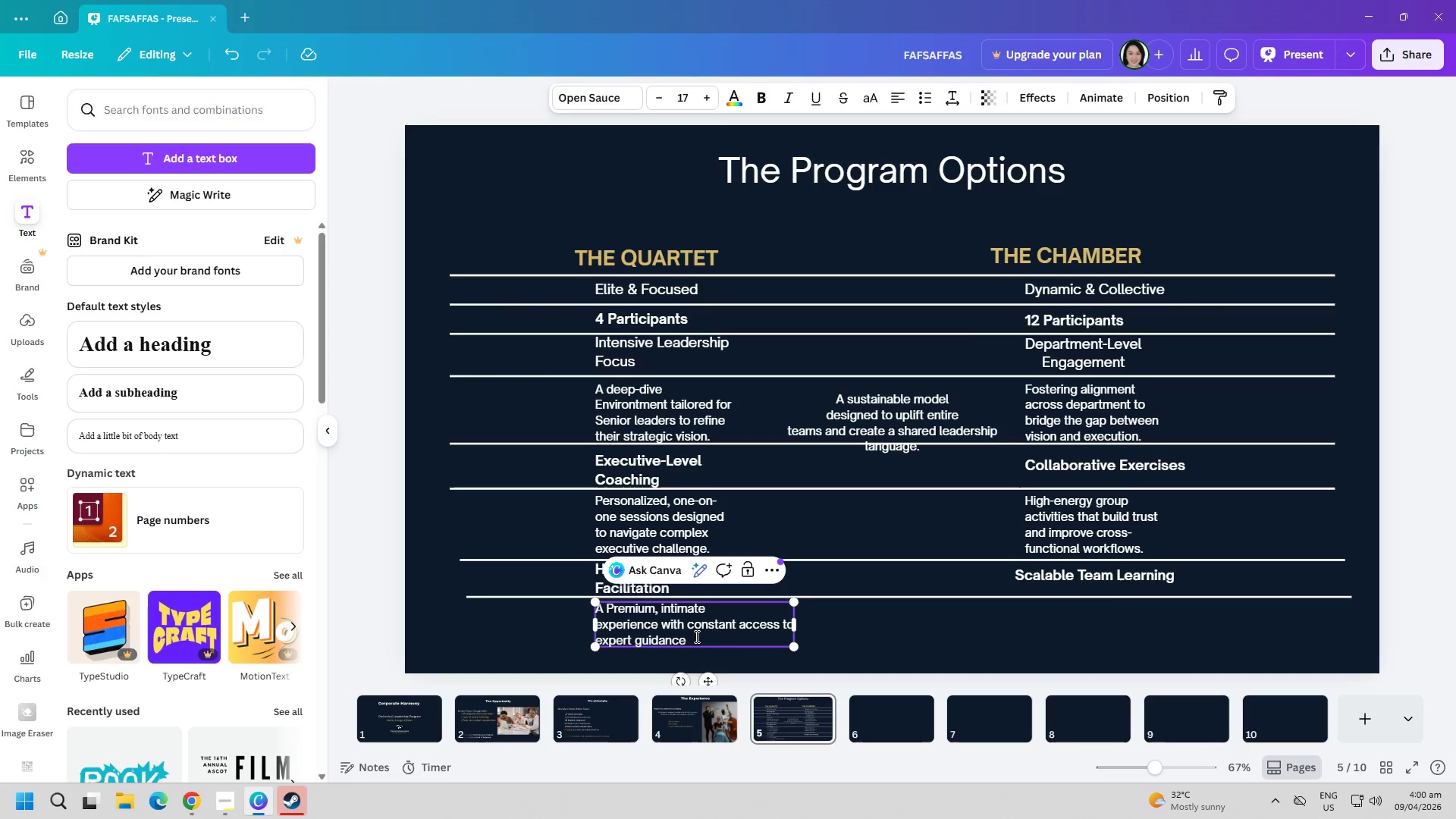 
key(Period)
 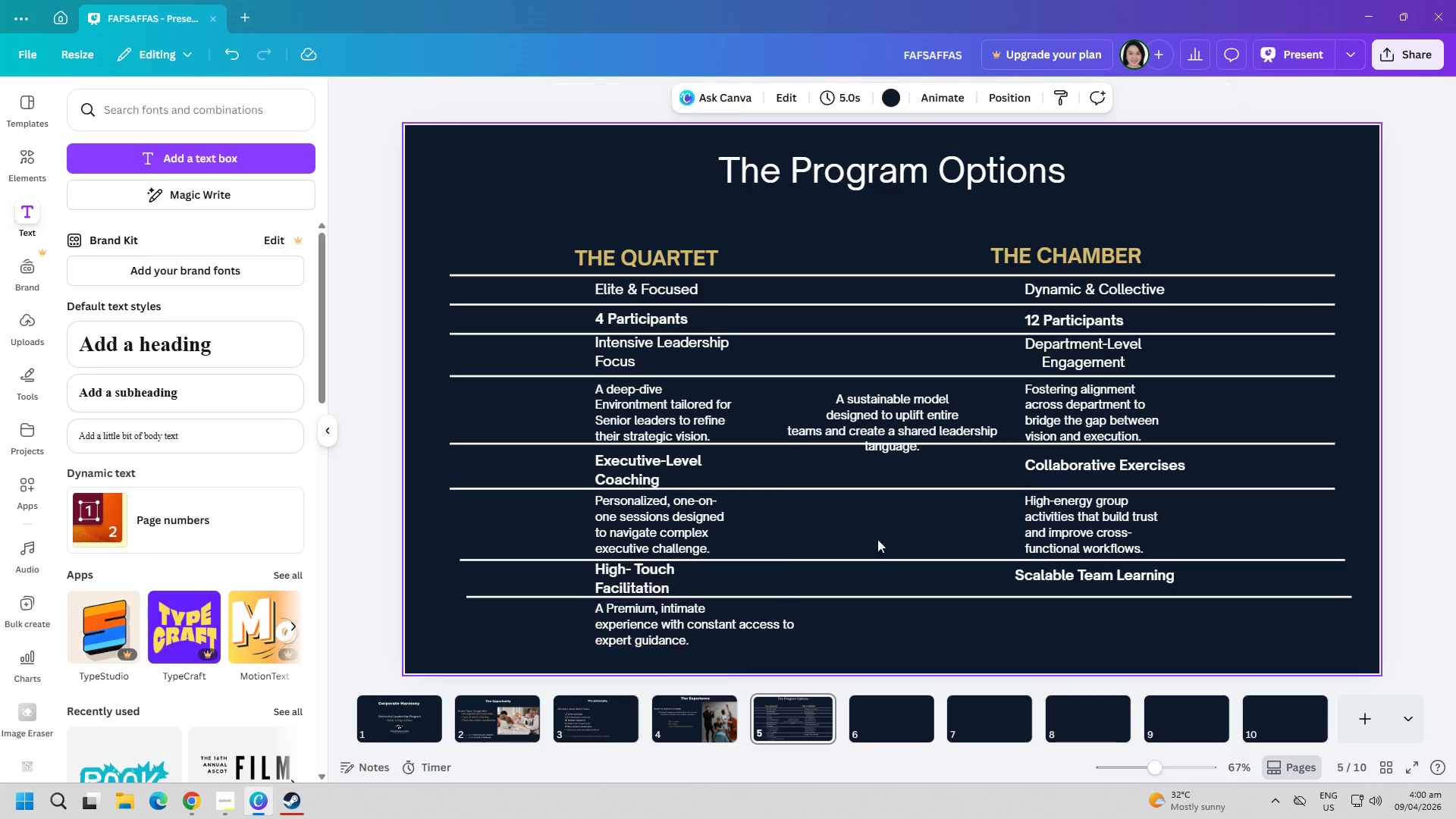 
left_click_drag(start_coordinate=[878, 428], to_coordinate=[1071, 633])
 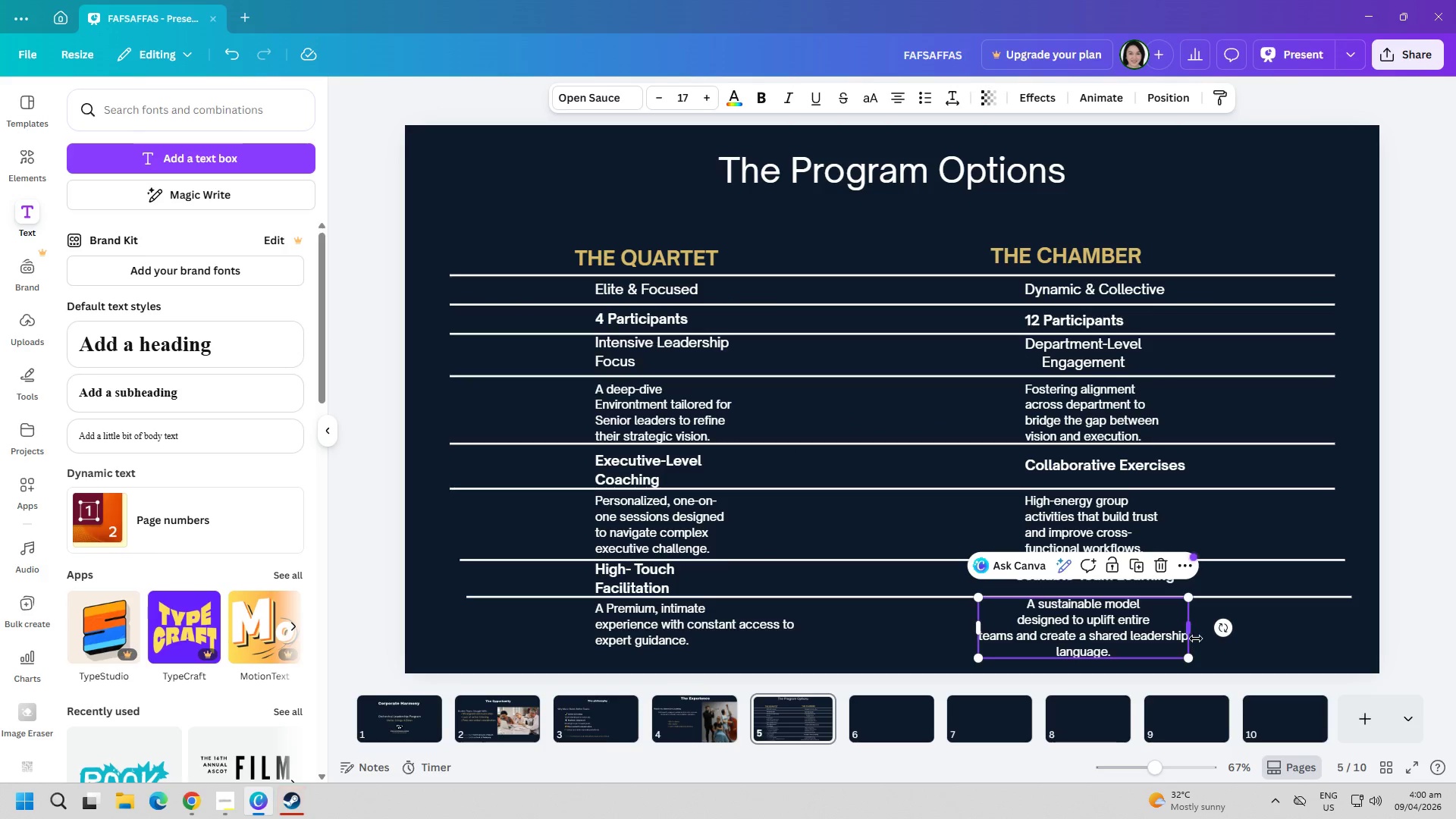 
key(Control+ControlLeft)
 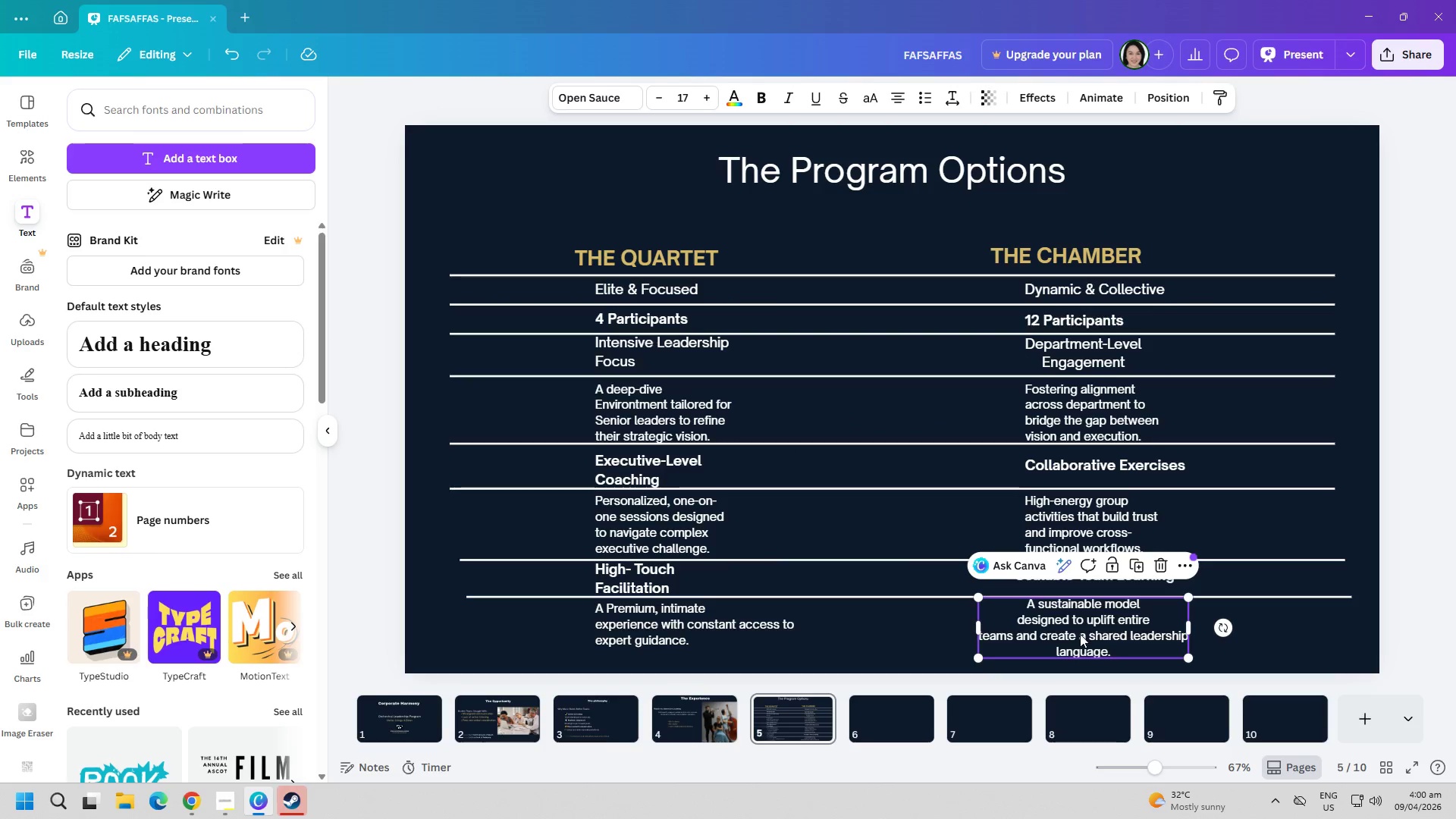 
key(Control+ControlLeft)
 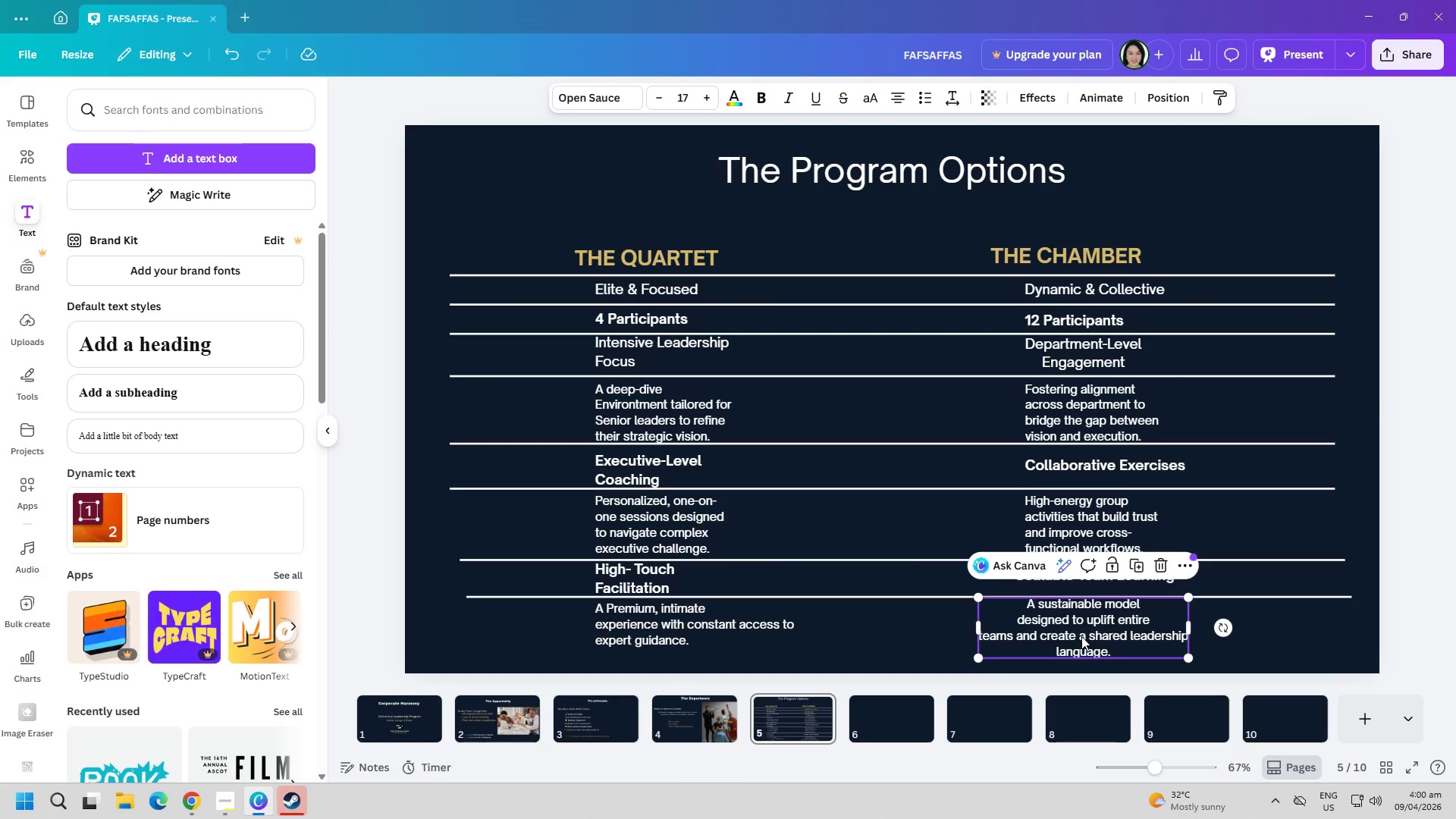 
key(Control+A)
 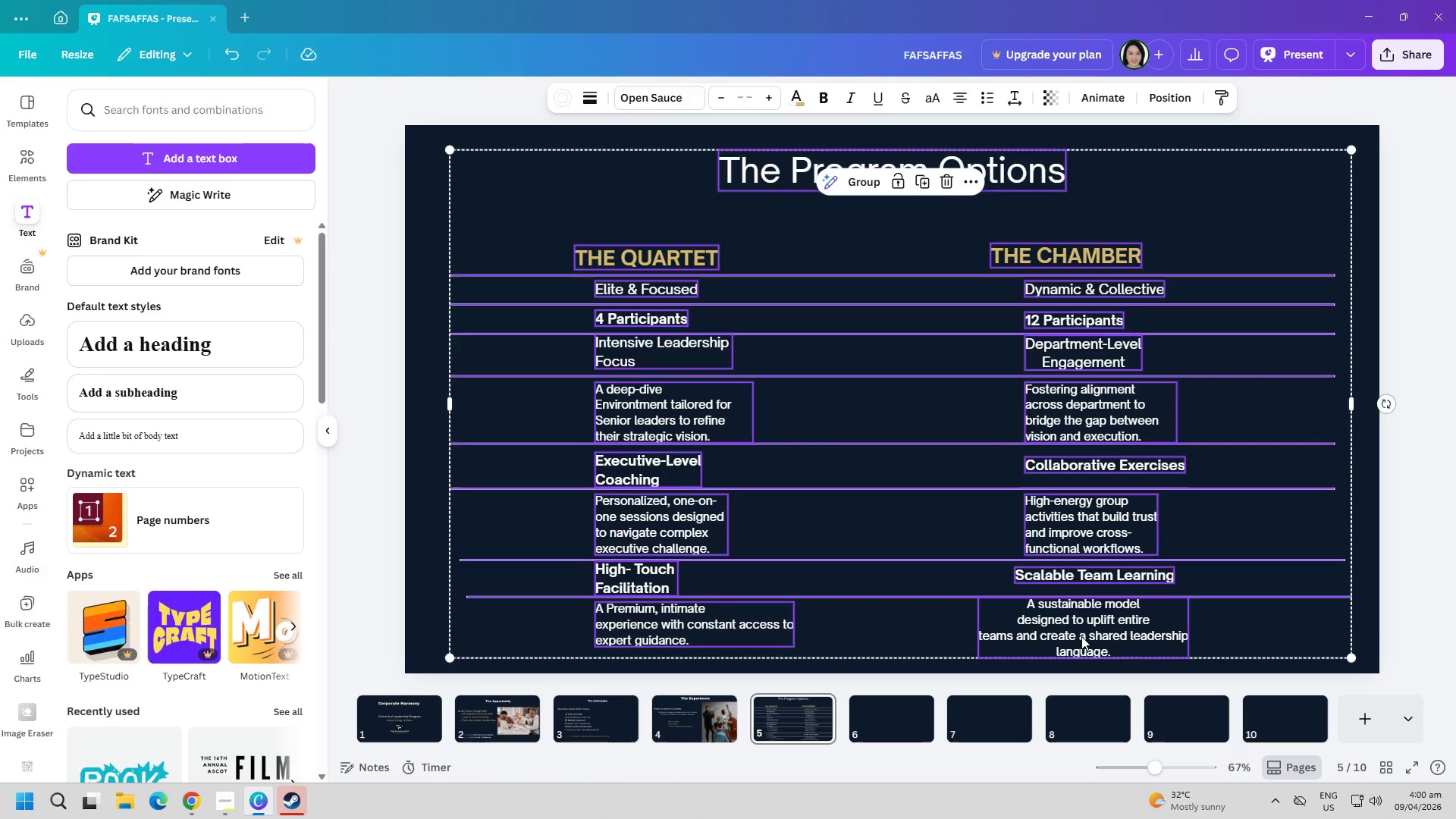 
double_click([1081, 636])
 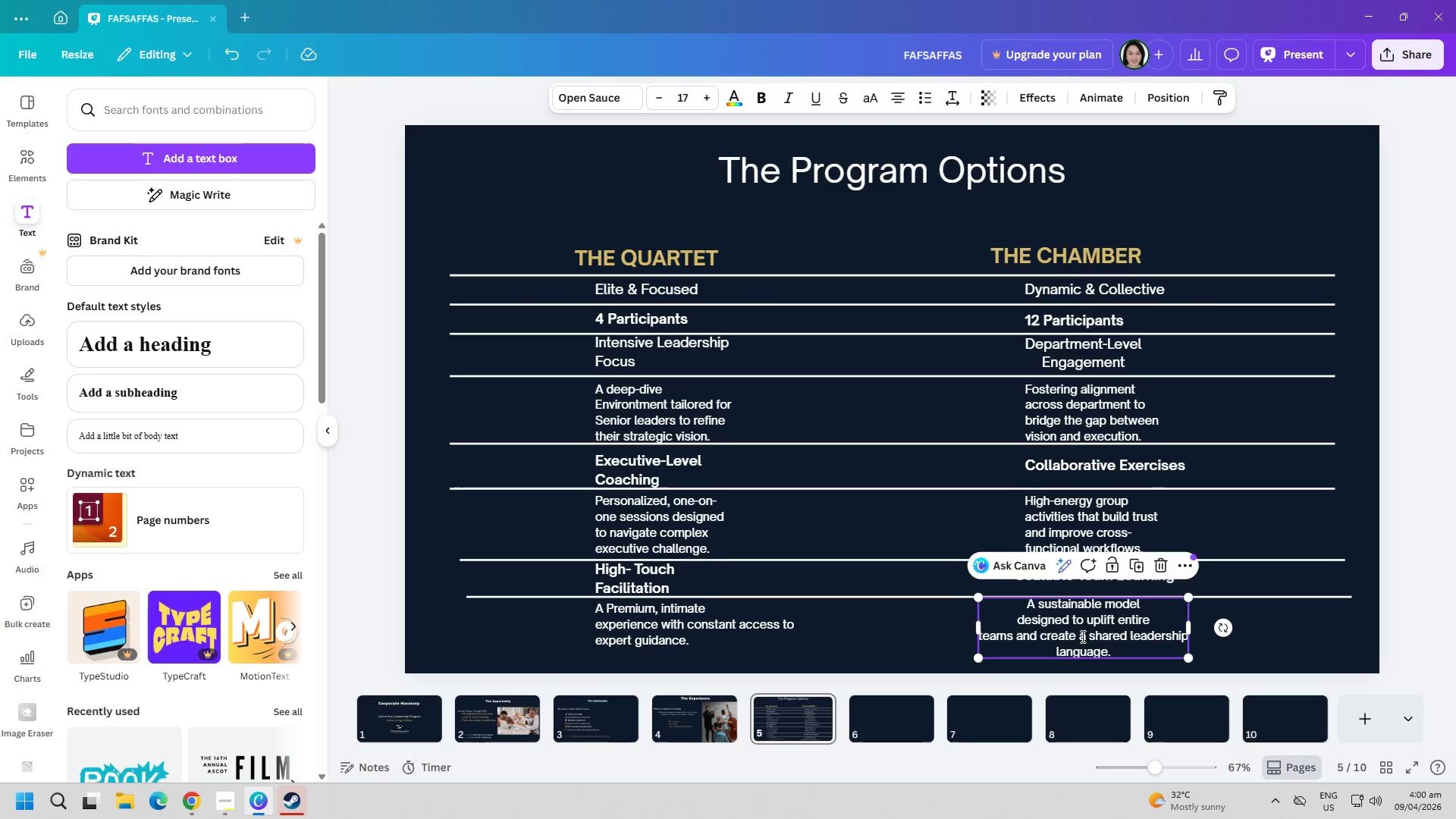 
triple_click([1081, 636])
 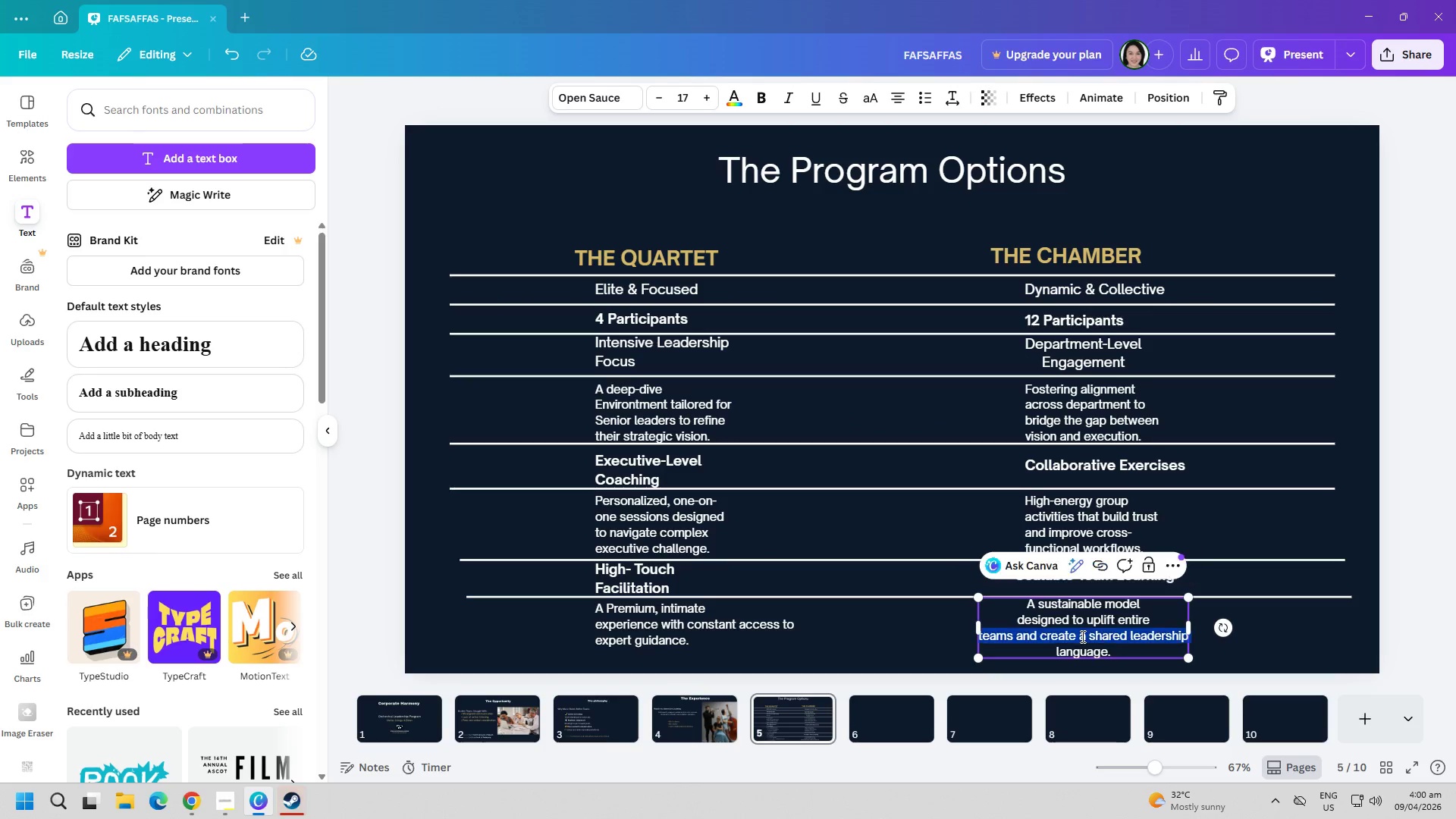 
key(Control+ControlLeft)
 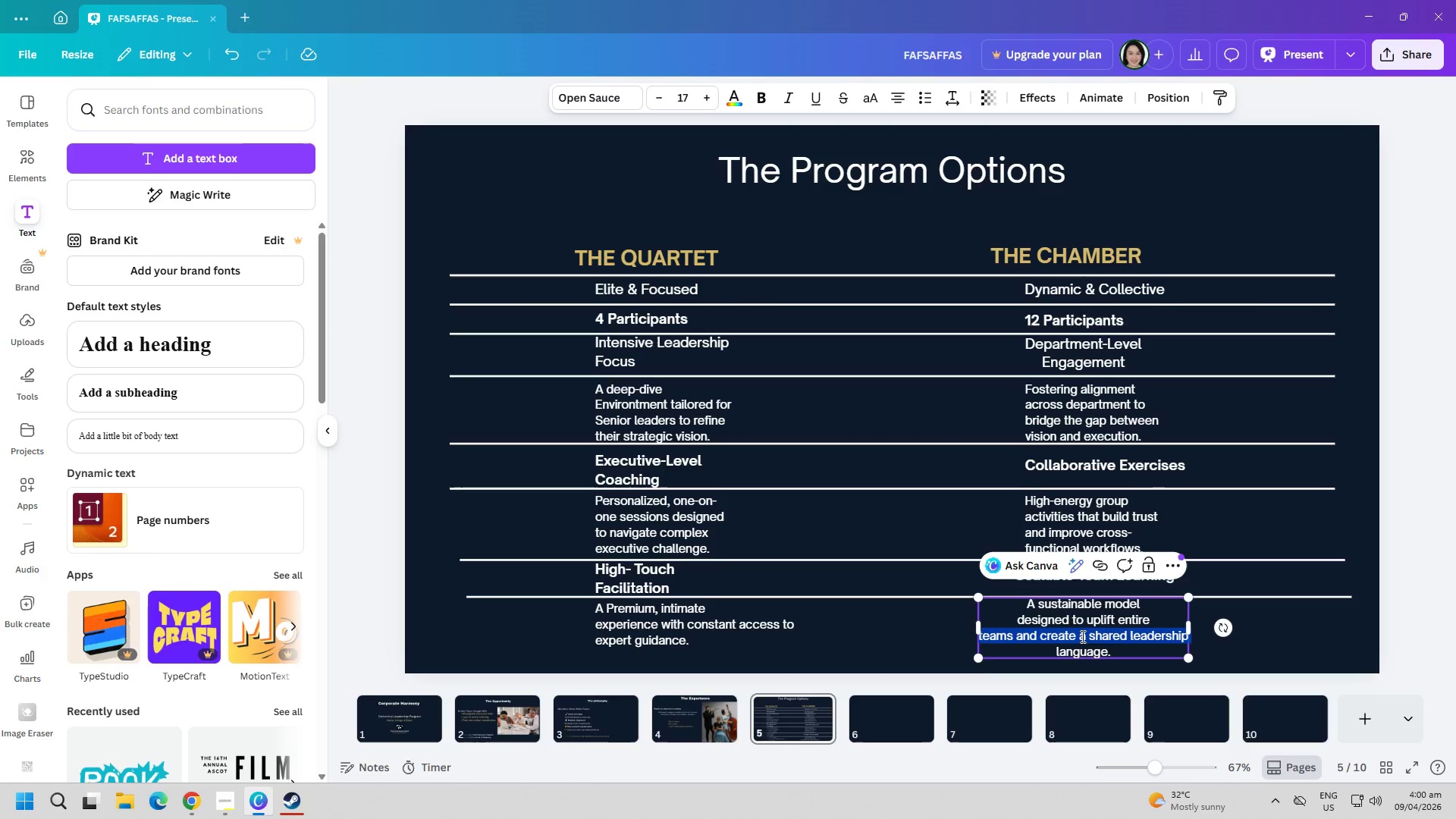 
key(Control+A)
 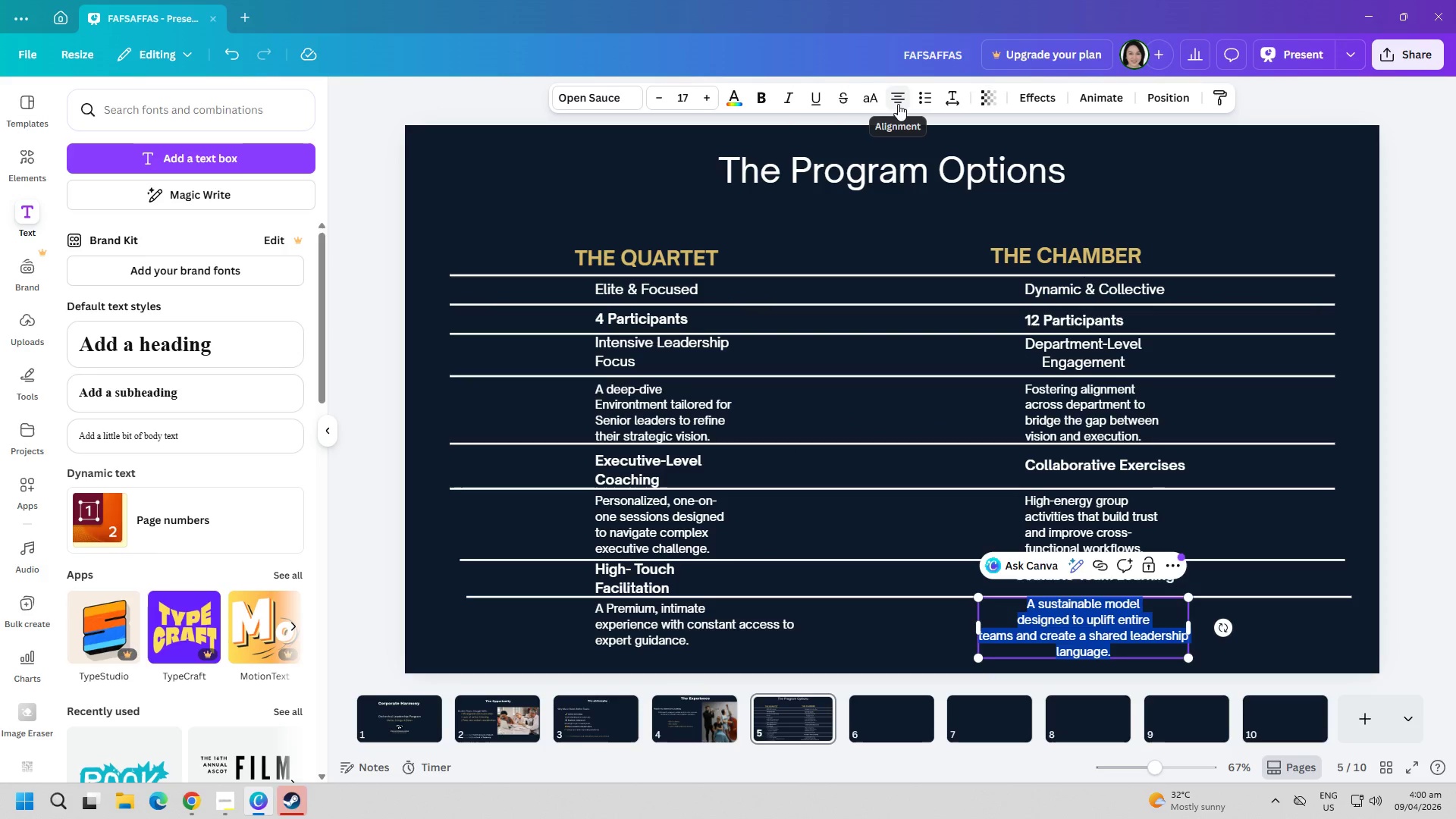 
left_click([898, 104])
 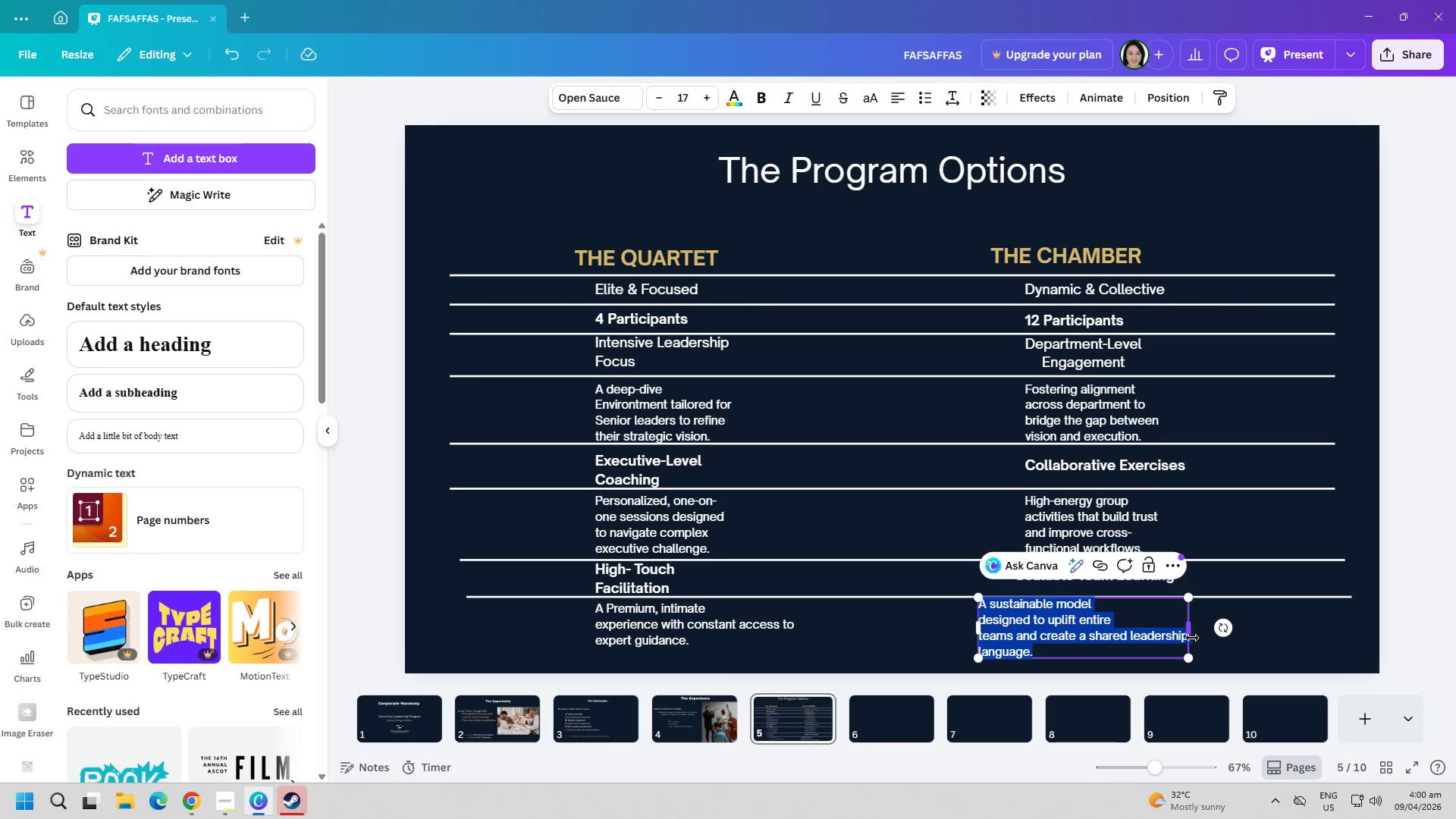 
left_click_drag(start_coordinate=[1189, 629], to_coordinate=[1167, 632])
 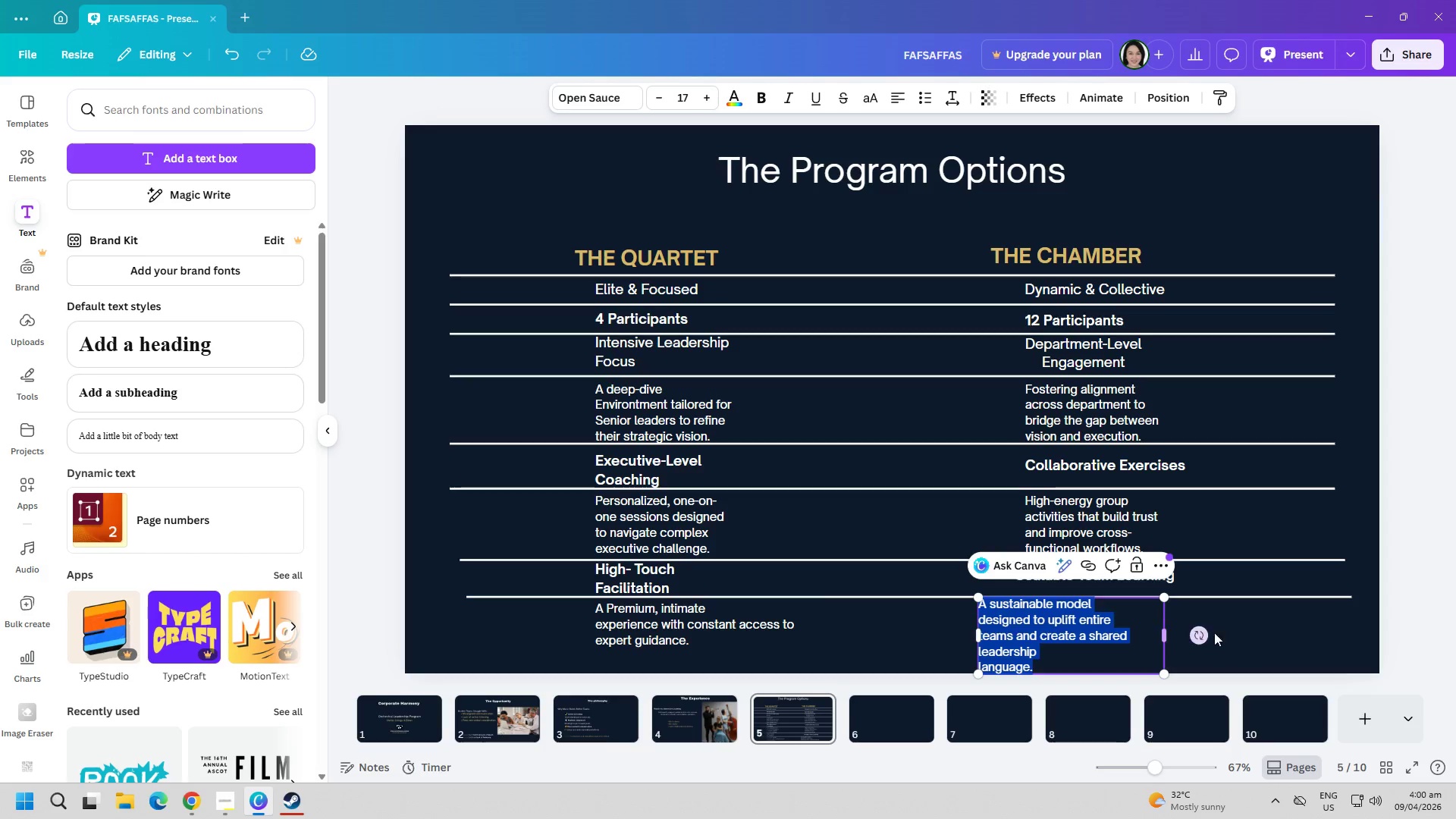 
left_click([1238, 634])
 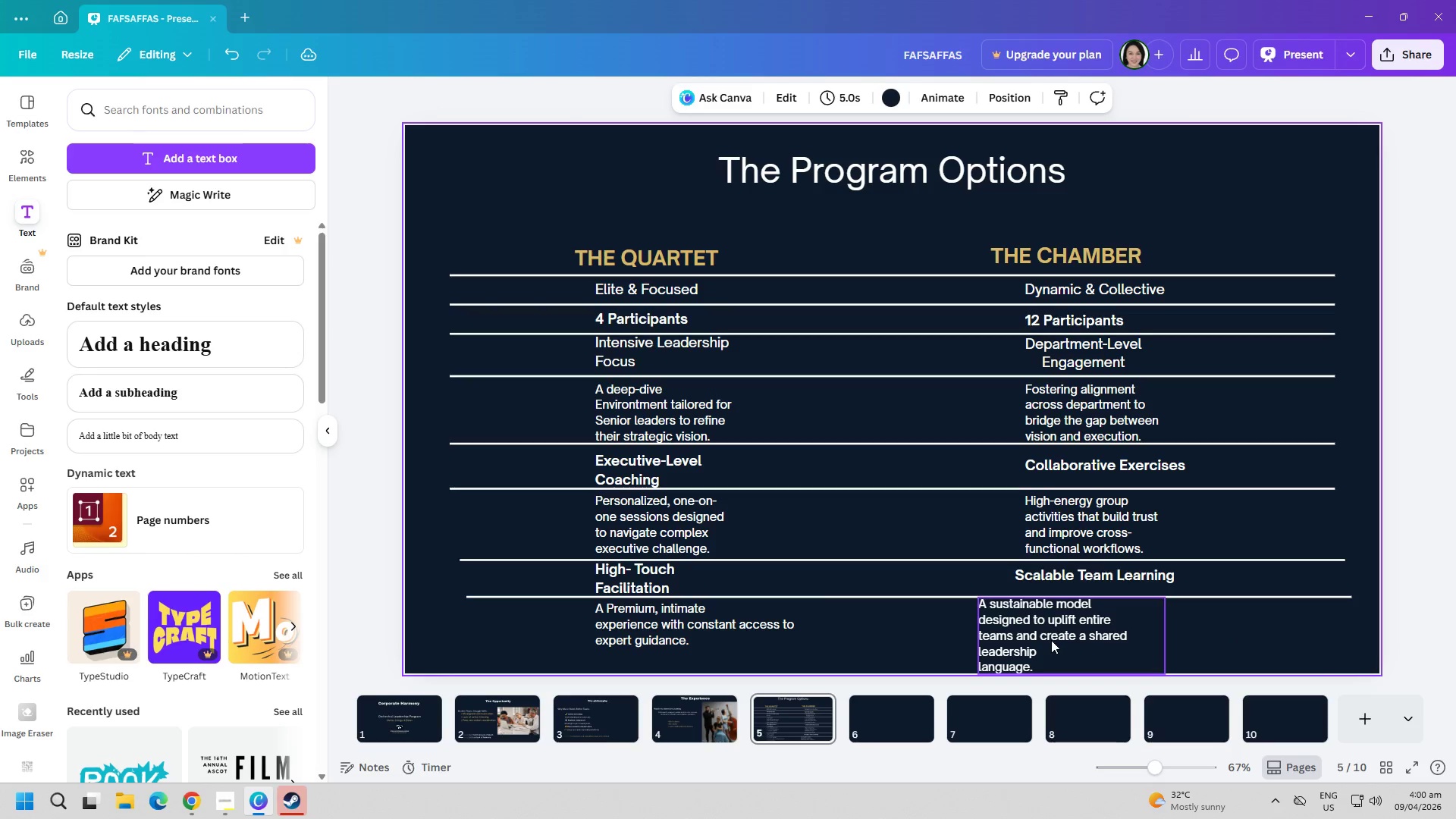 
left_click_drag(start_coordinate=[1044, 640], to_coordinate=[1087, 639])
 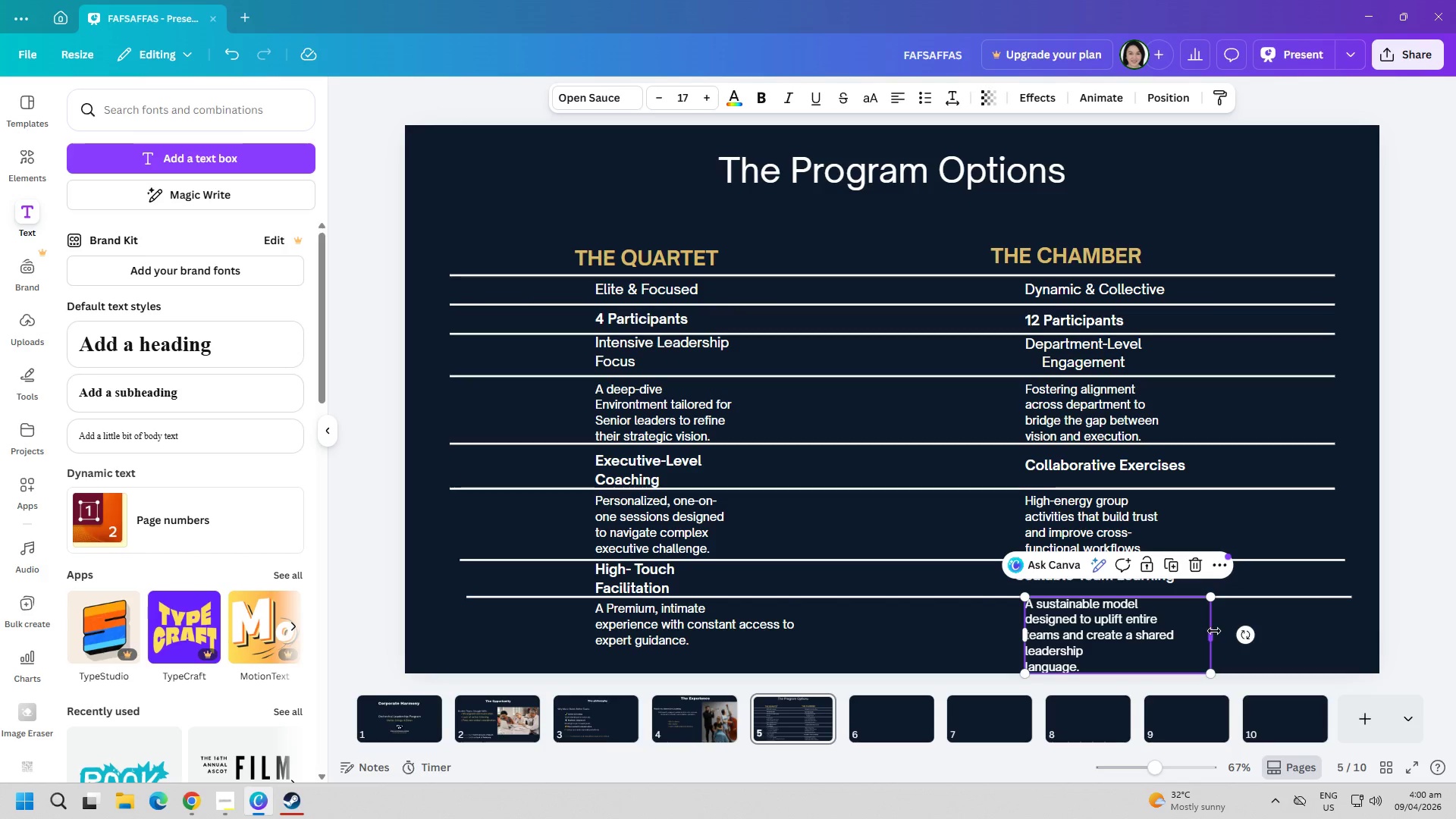 
left_click_drag(start_coordinate=[1213, 634], to_coordinate=[1166, 633])
 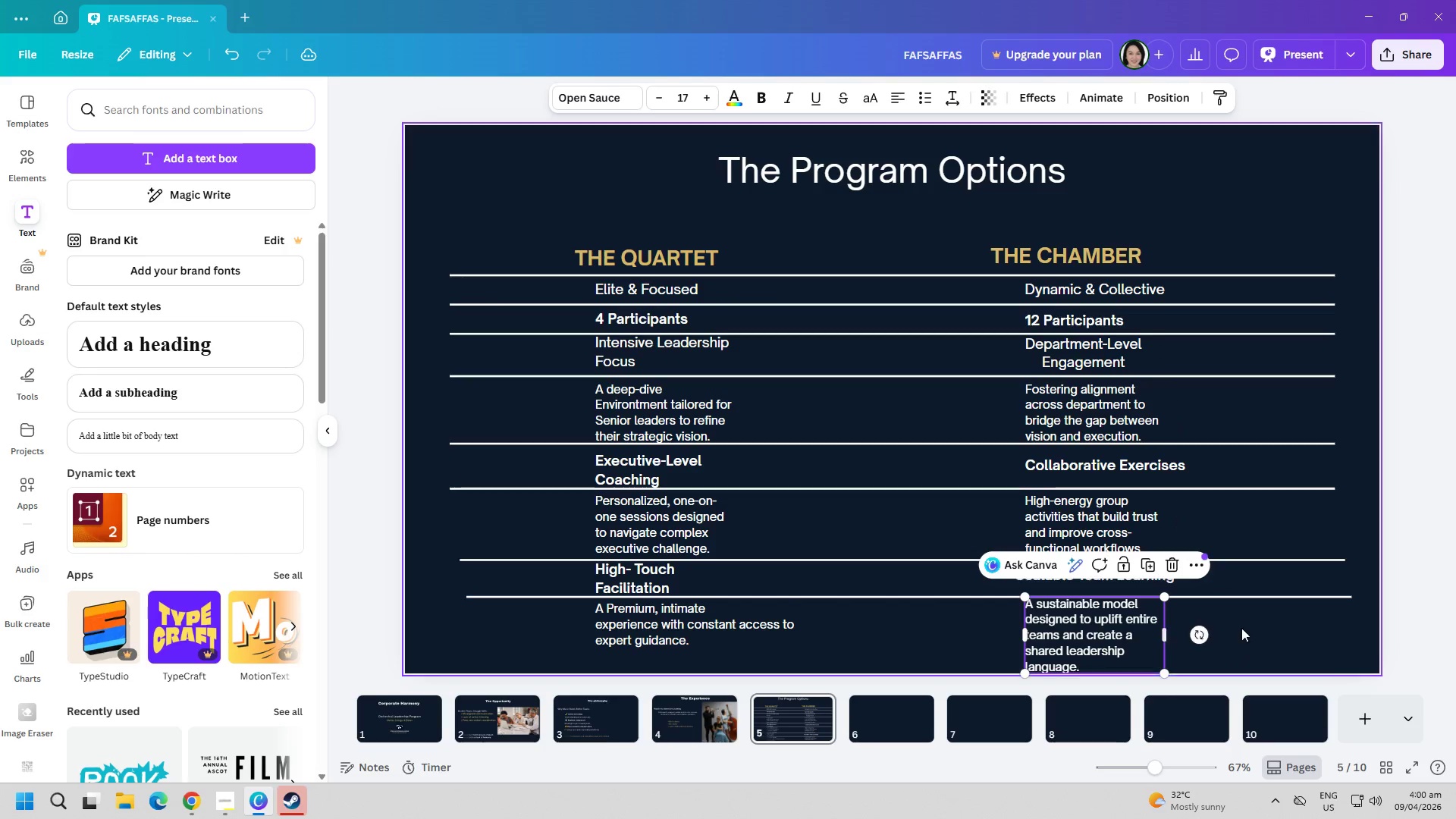 
left_click([1278, 629])
 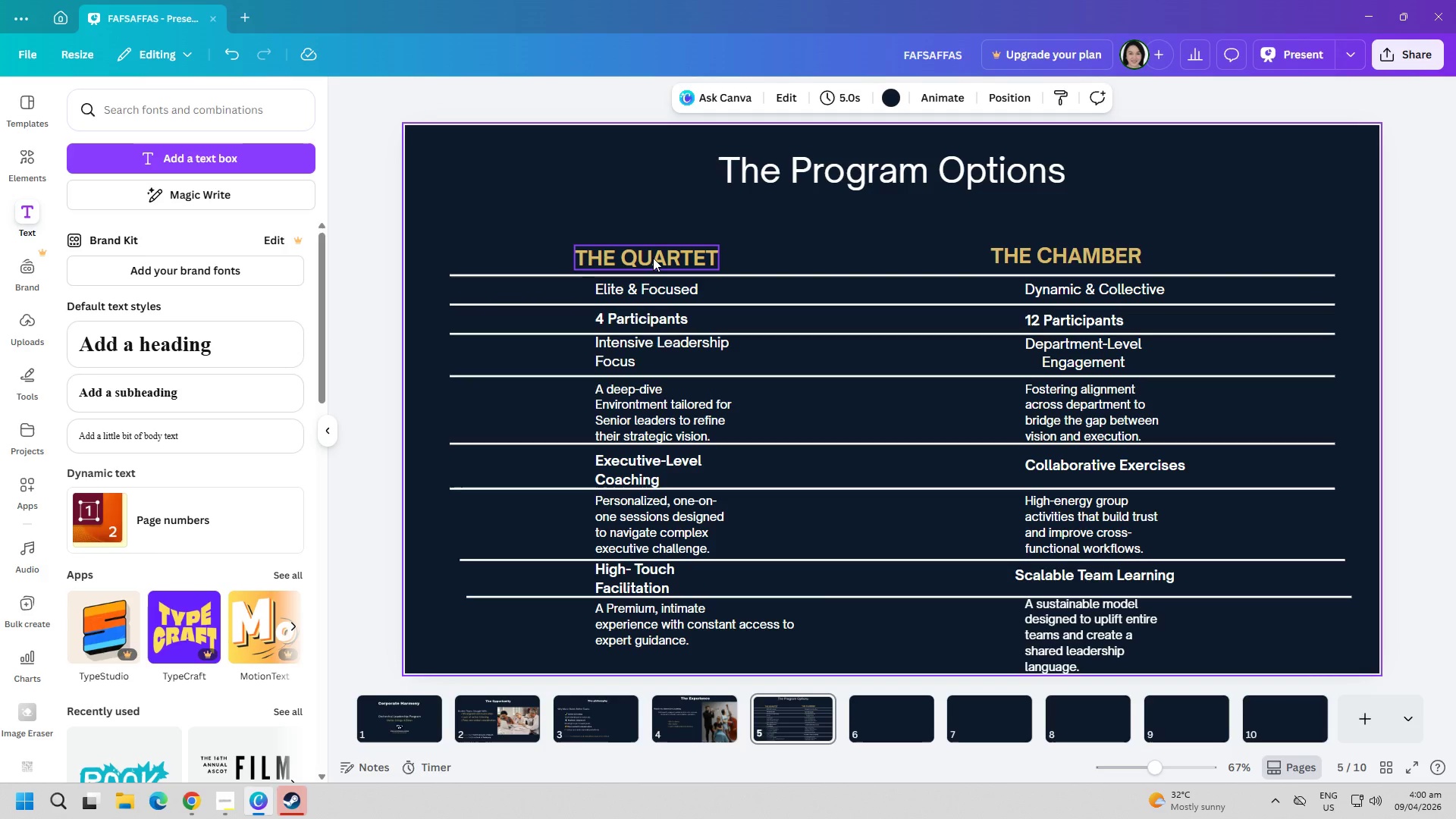 
wait(6.7)
 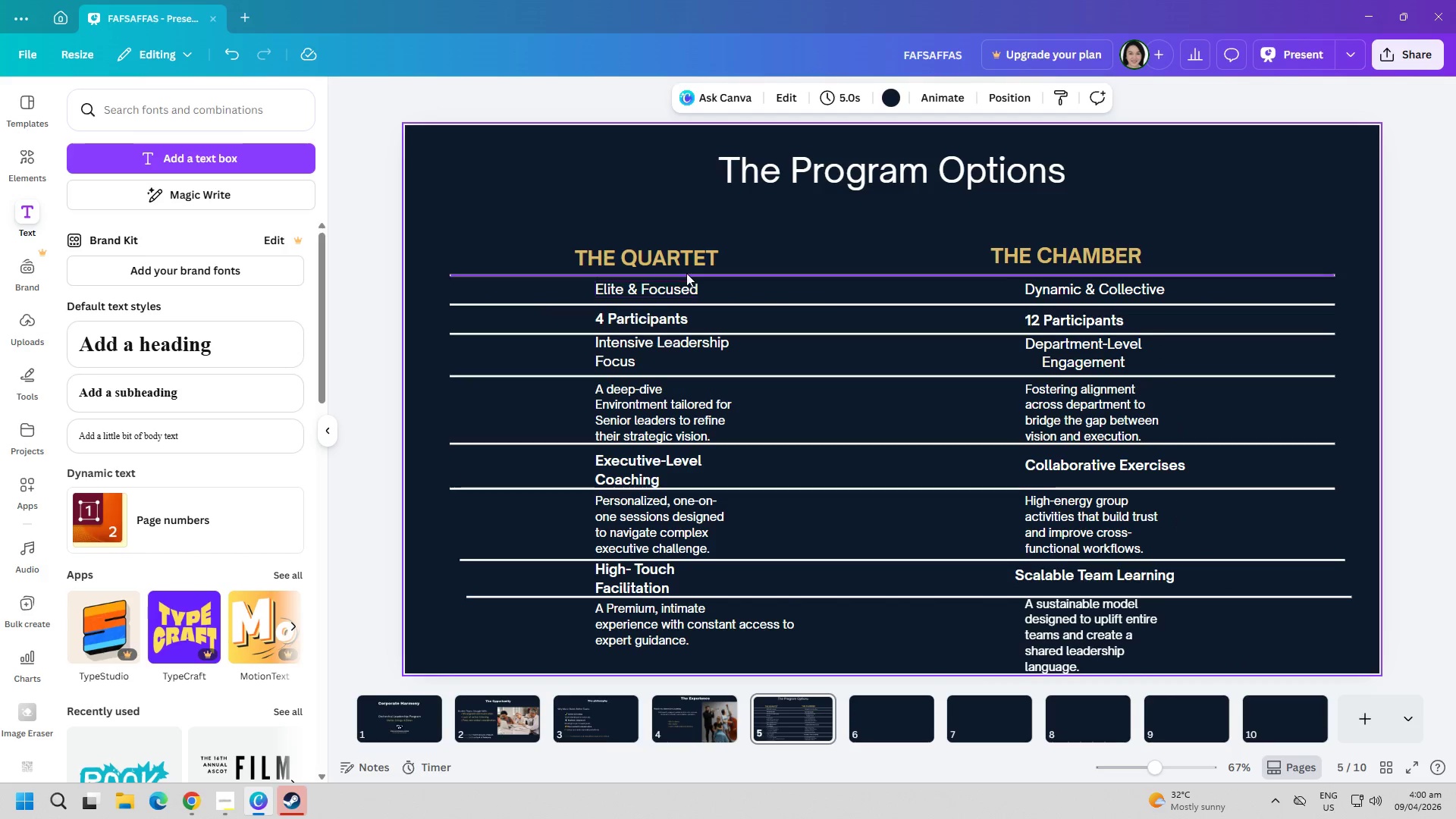 
left_click_drag(start_coordinate=[652, 246], to_coordinate=[651, 212])
 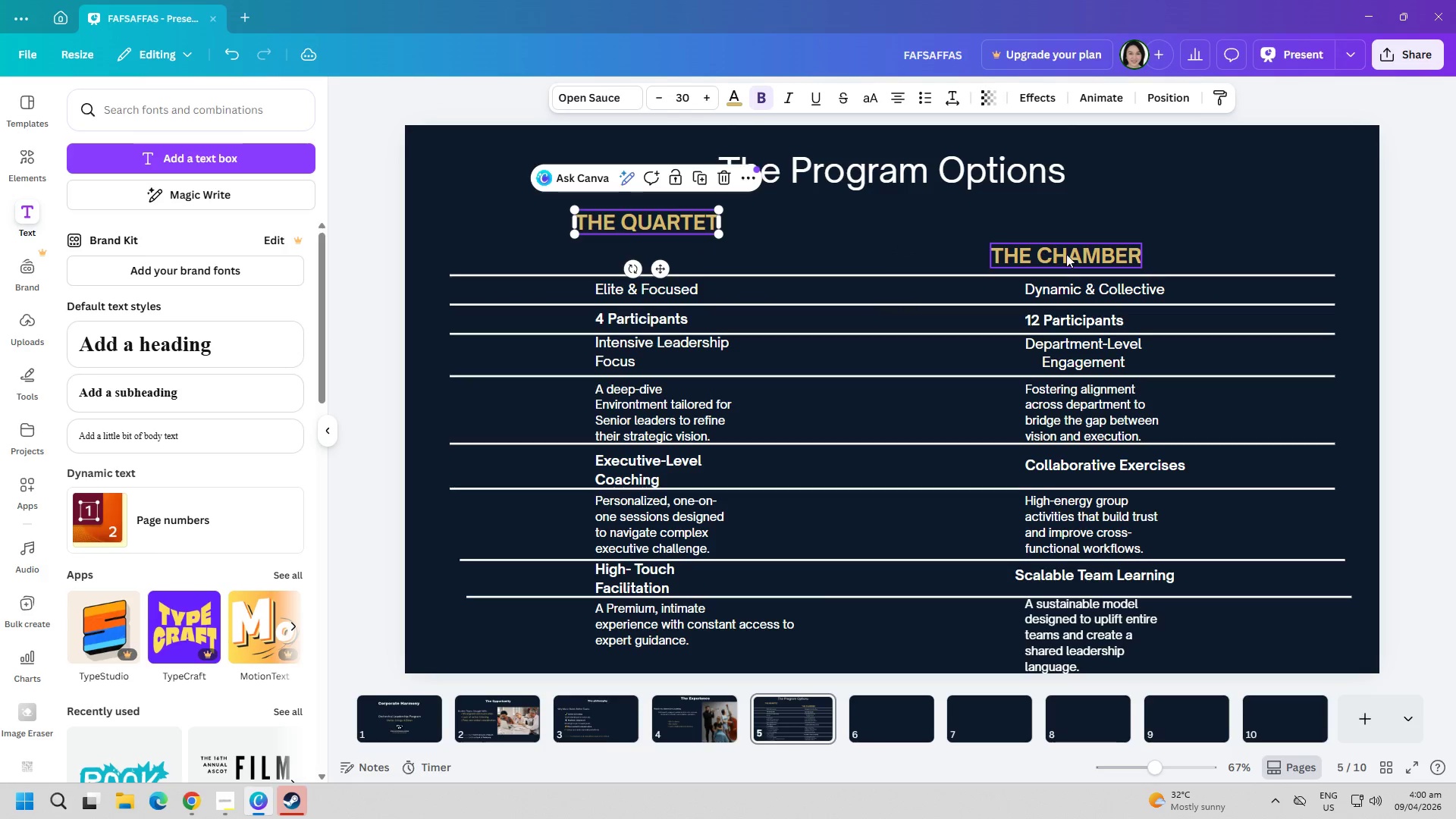 
left_click_drag(start_coordinate=[1068, 254], to_coordinate=[1088, 221])
 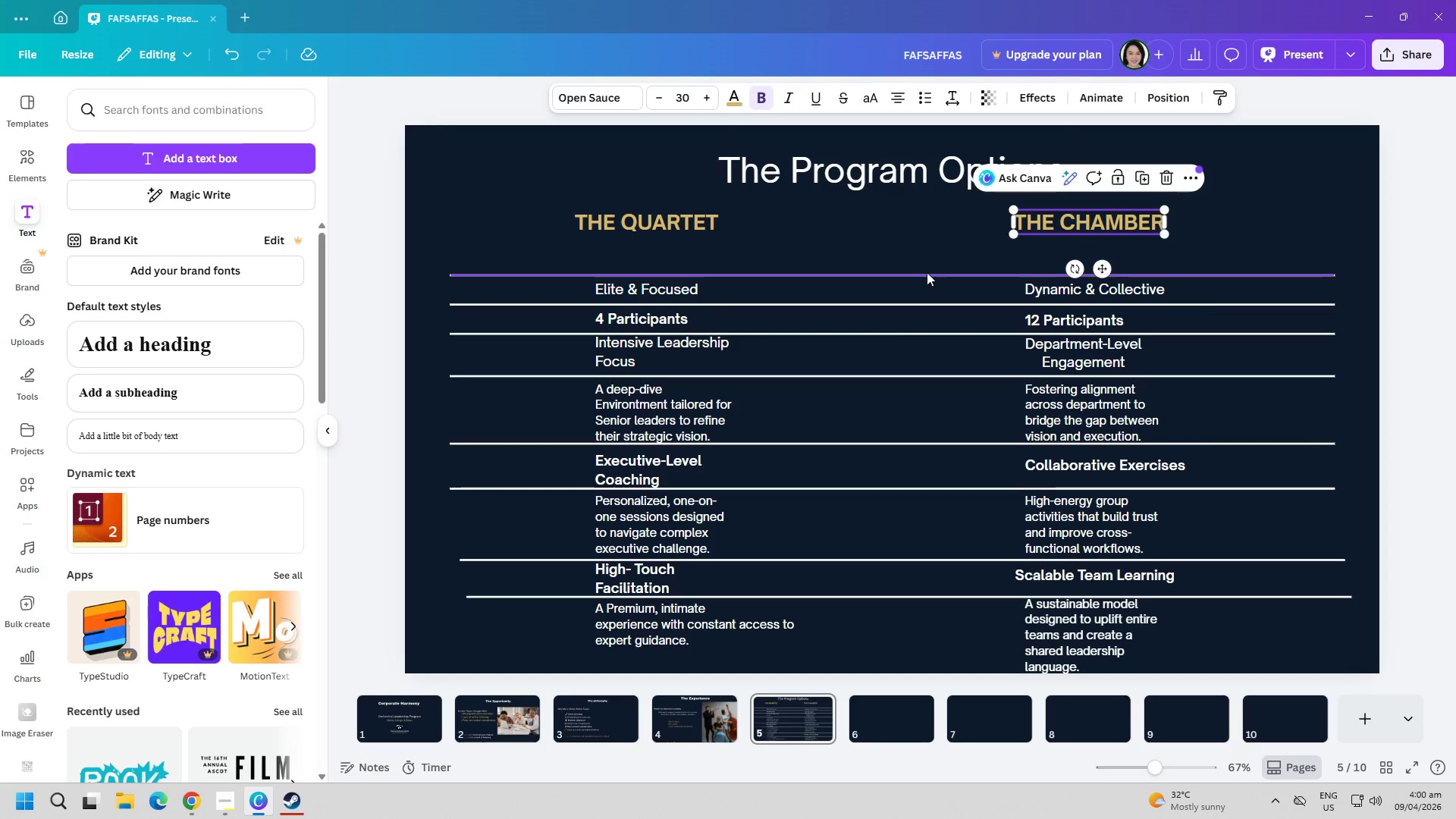 
left_click_drag(start_coordinate=[927, 272], to_coordinate=[938, 236])
 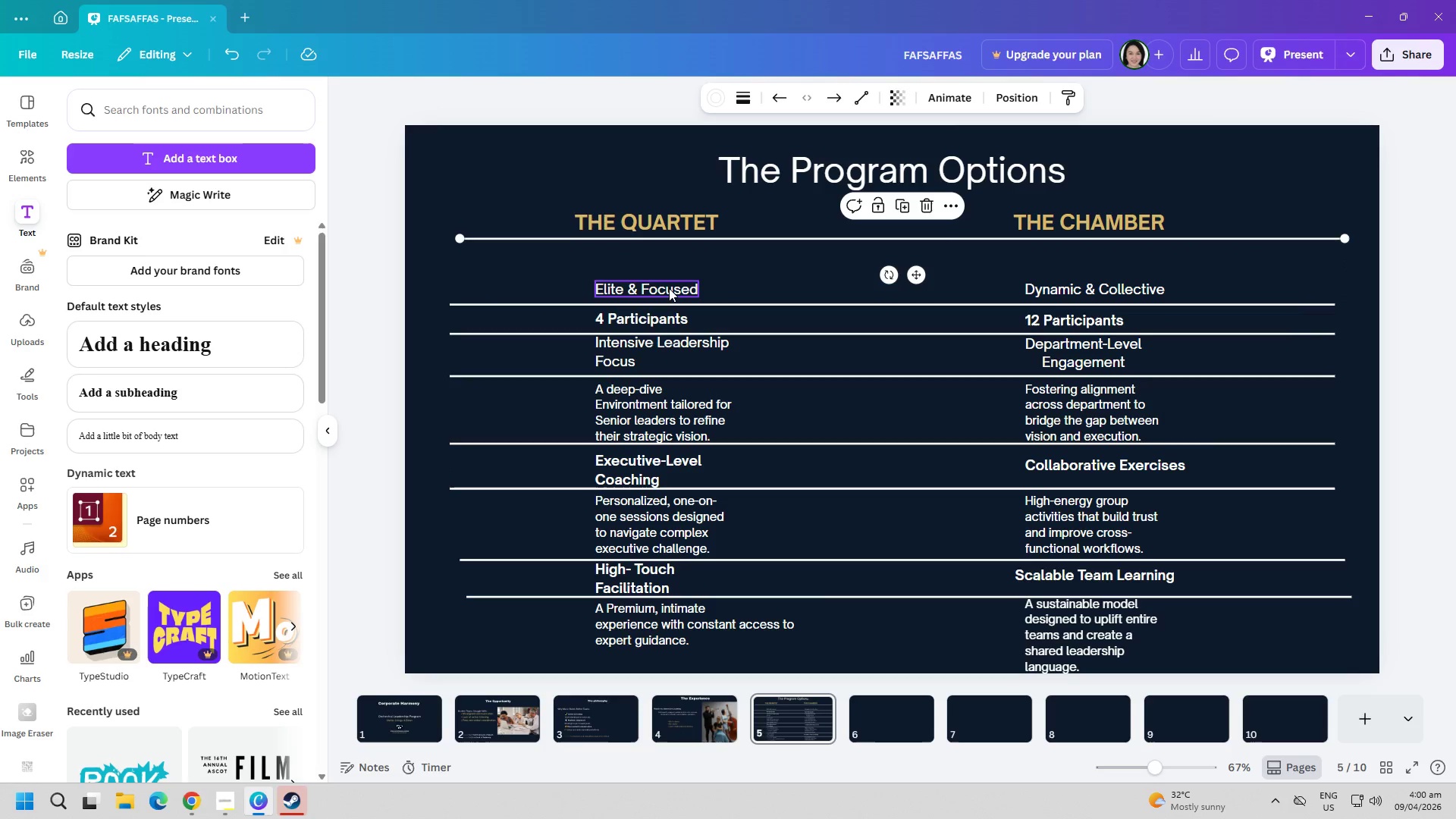 
left_click_drag(start_coordinate=[667, 287], to_coordinate=[666, 250])
 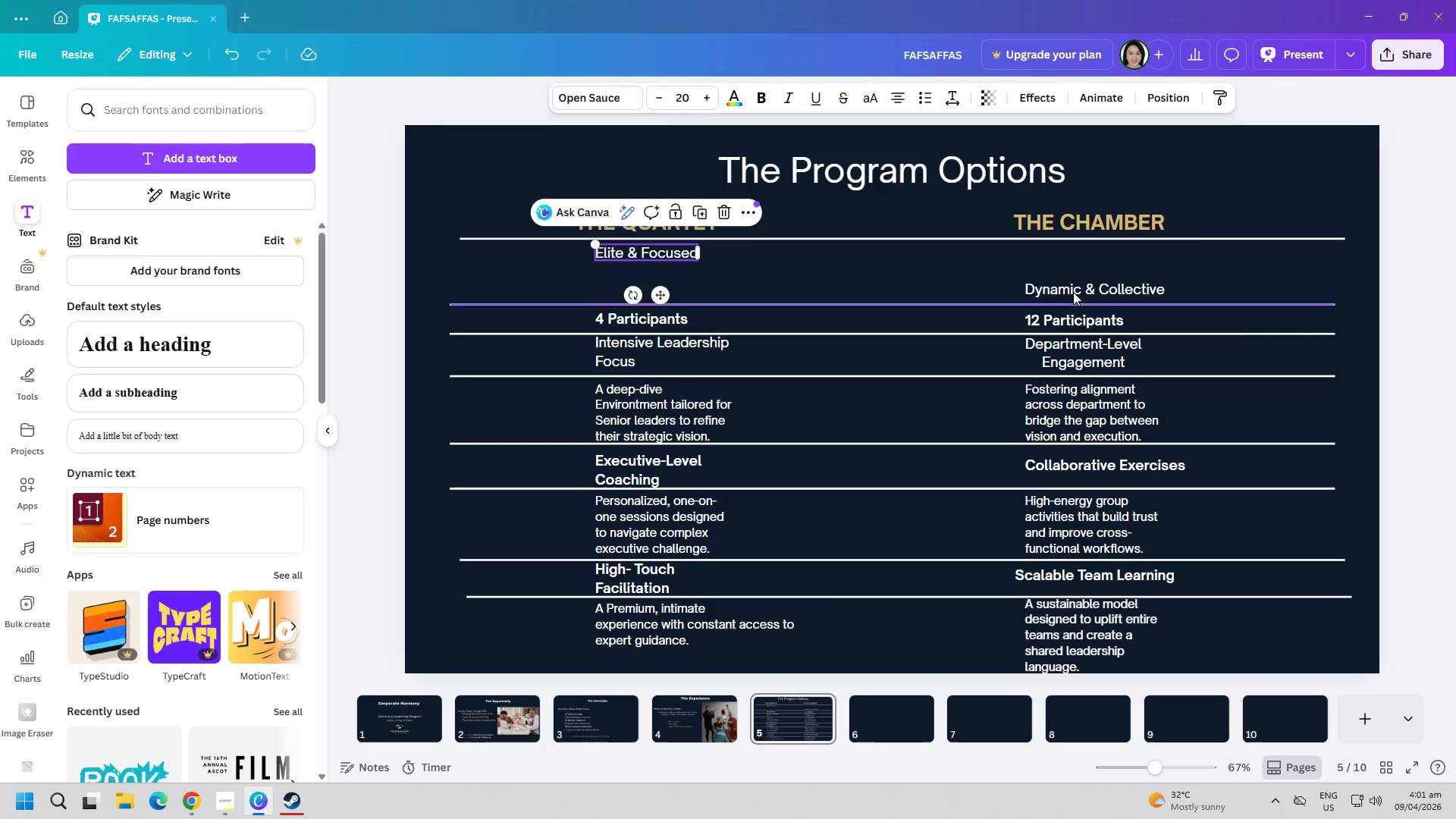 
left_click_drag(start_coordinate=[1078, 287], to_coordinate=[1076, 246])
 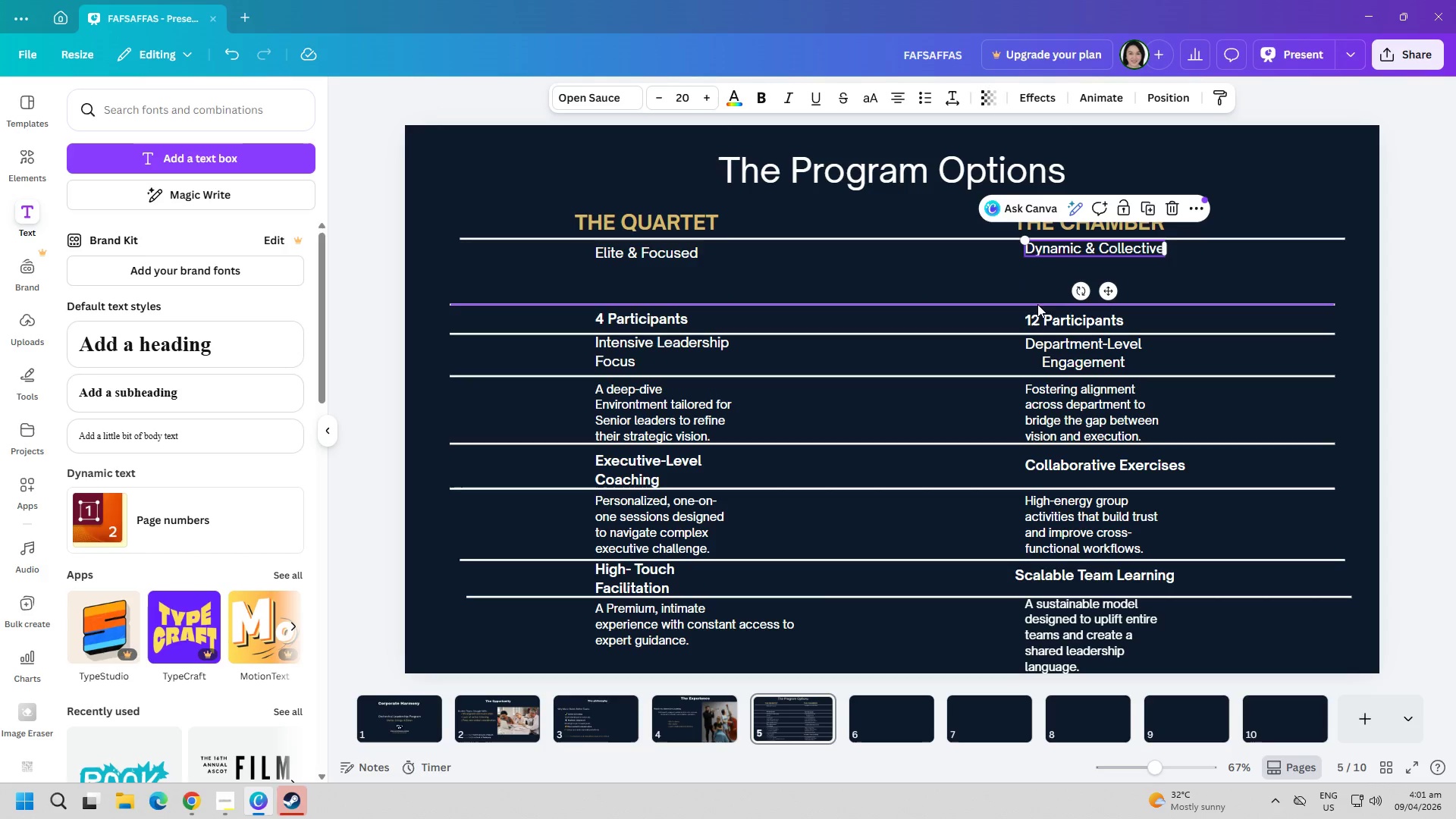 
left_click_drag(start_coordinate=[1029, 302], to_coordinate=[1027, 266])
 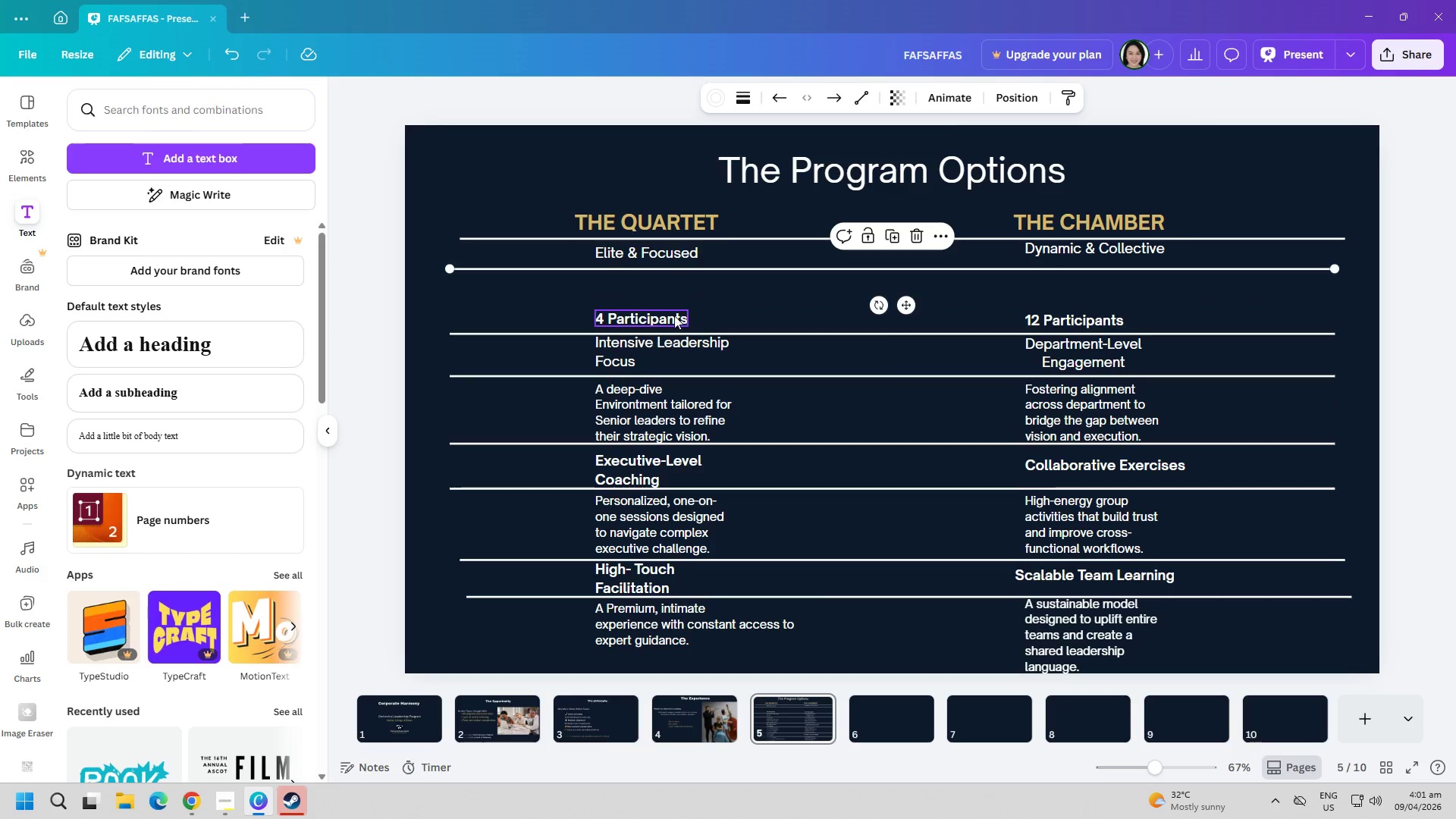 
left_click_drag(start_coordinate=[674, 315], to_coordinate=[673, 277])
 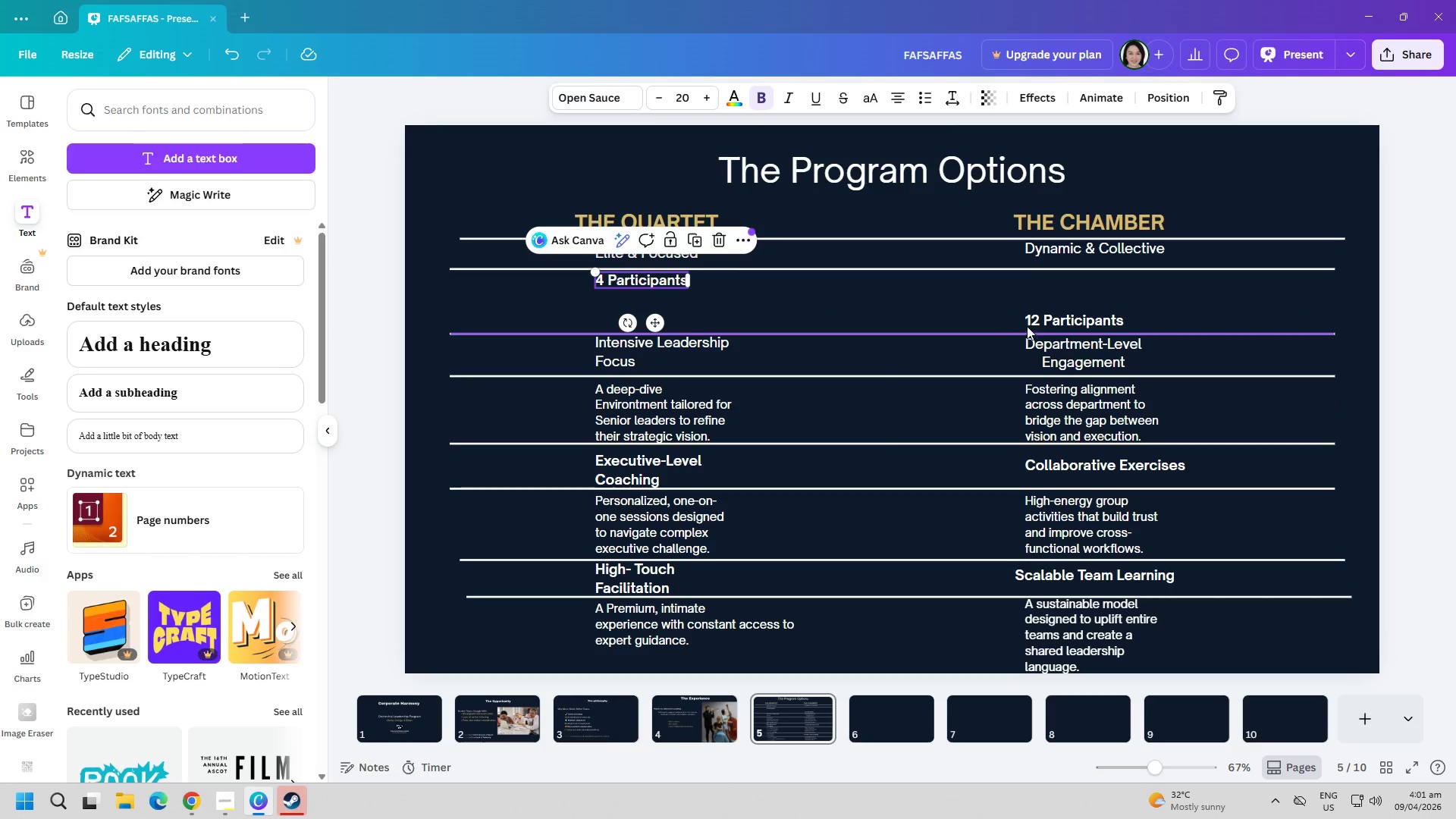 
left_click_drag(start_coordinate=[1042, 319], to_coordinate=[1044, 280])
 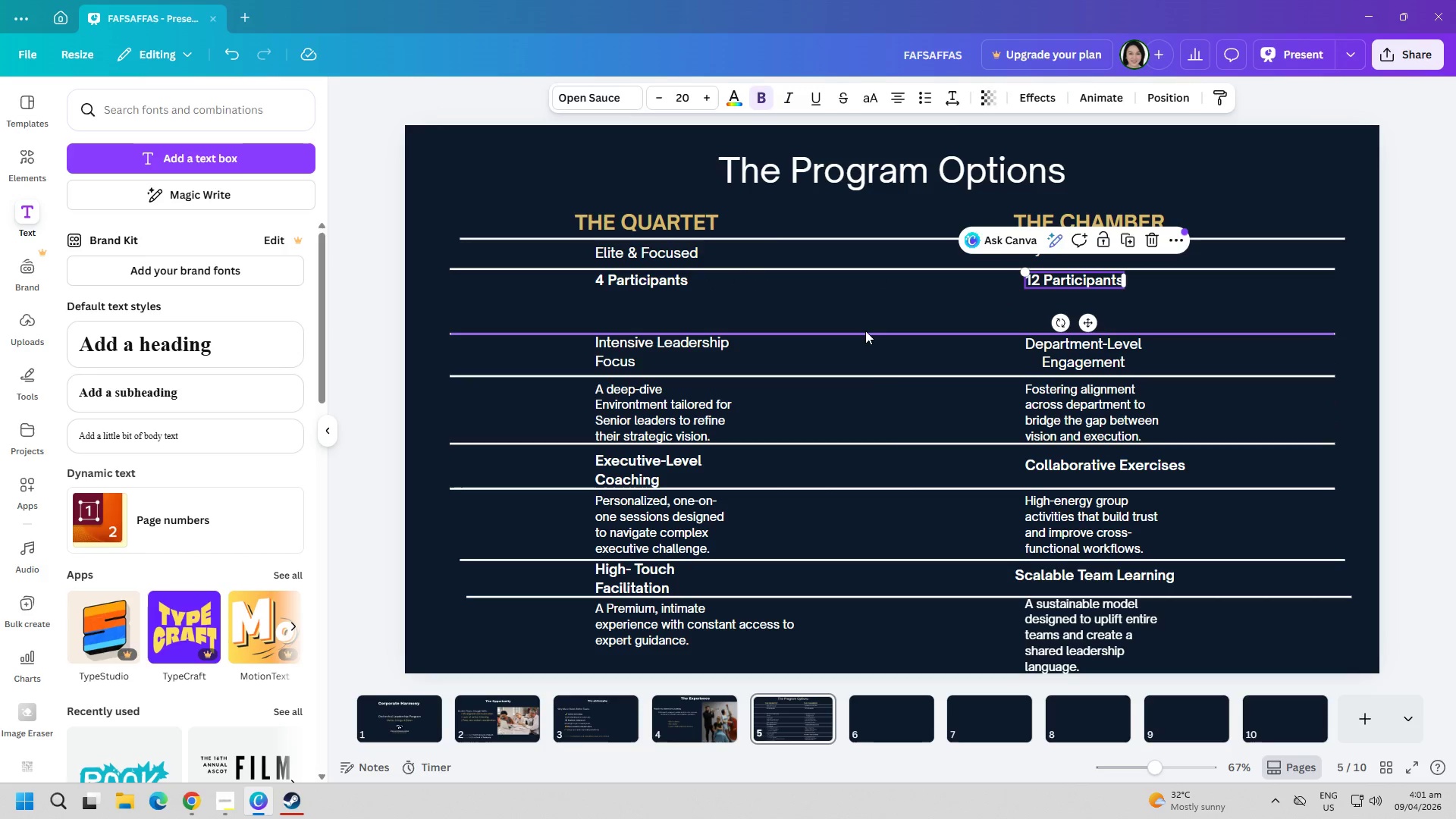 
left_click_drag(start_coordinate=[865, 331], to_coordinate=[867, 292])
 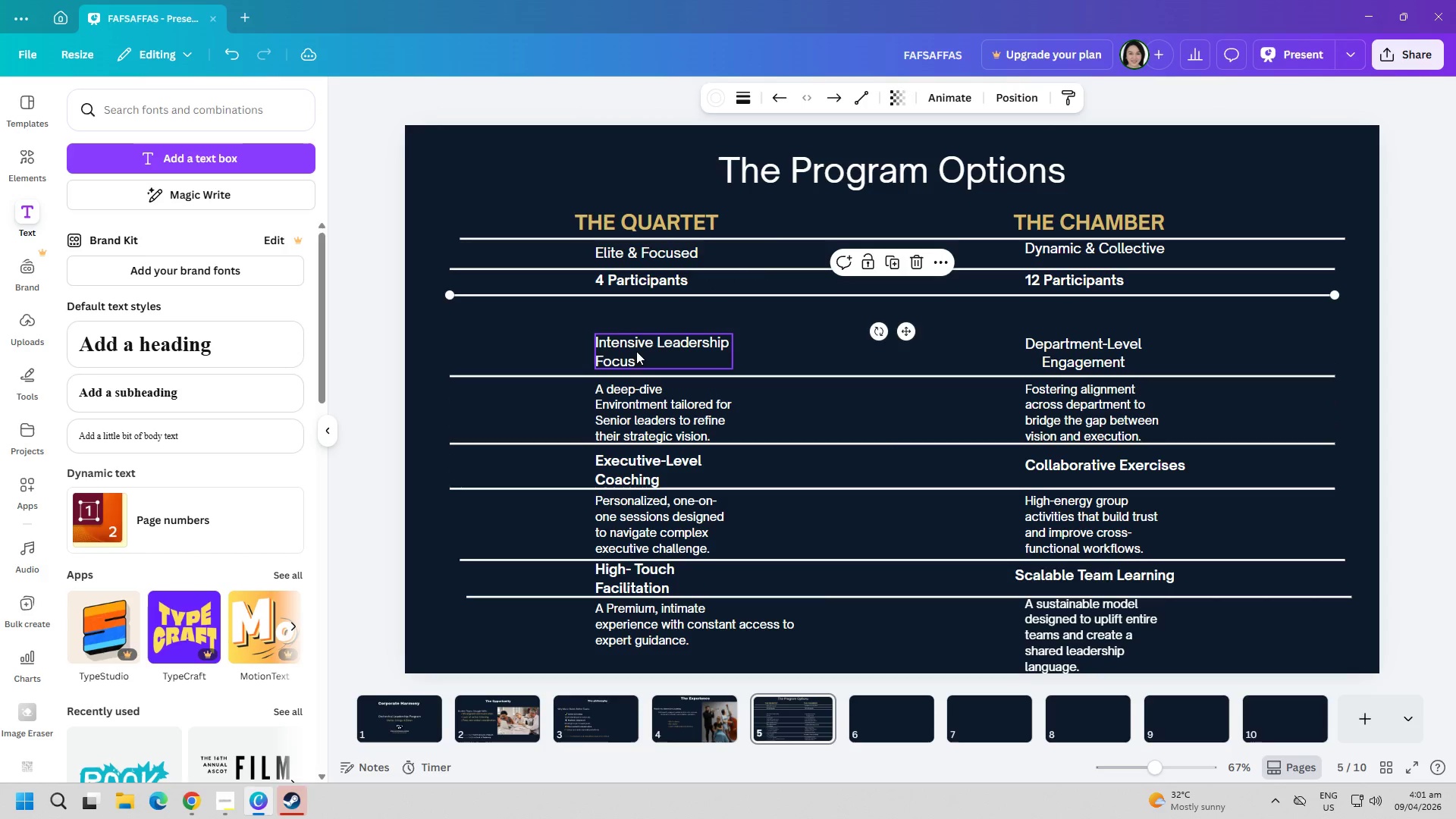 
left_click_drag(start_coordinate=[636, 351], to_coordinate=[641, 315])
 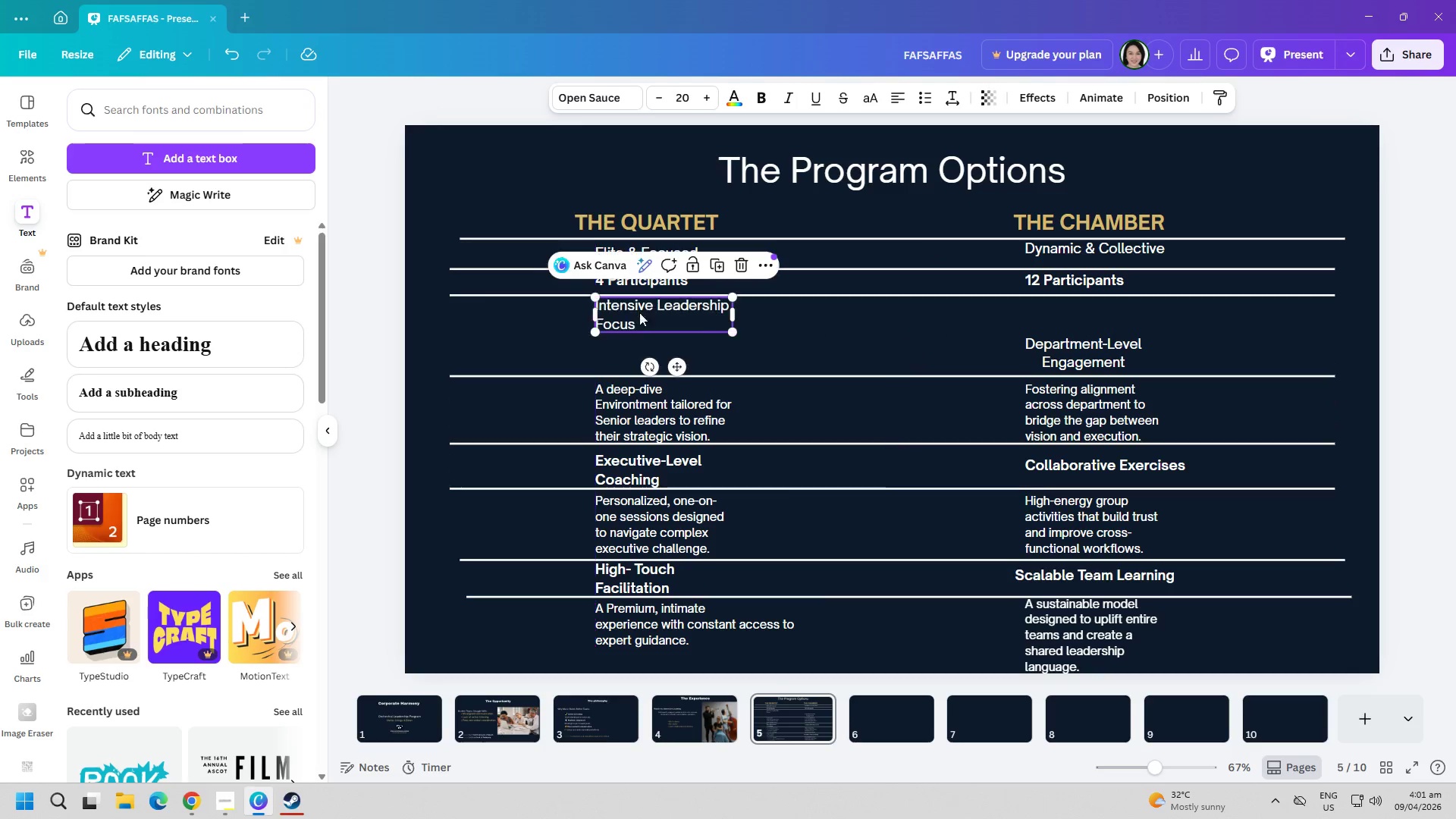 
left_click_drag(start_coordinate=[1068, 344], to_coordinate=[1066, 309])
 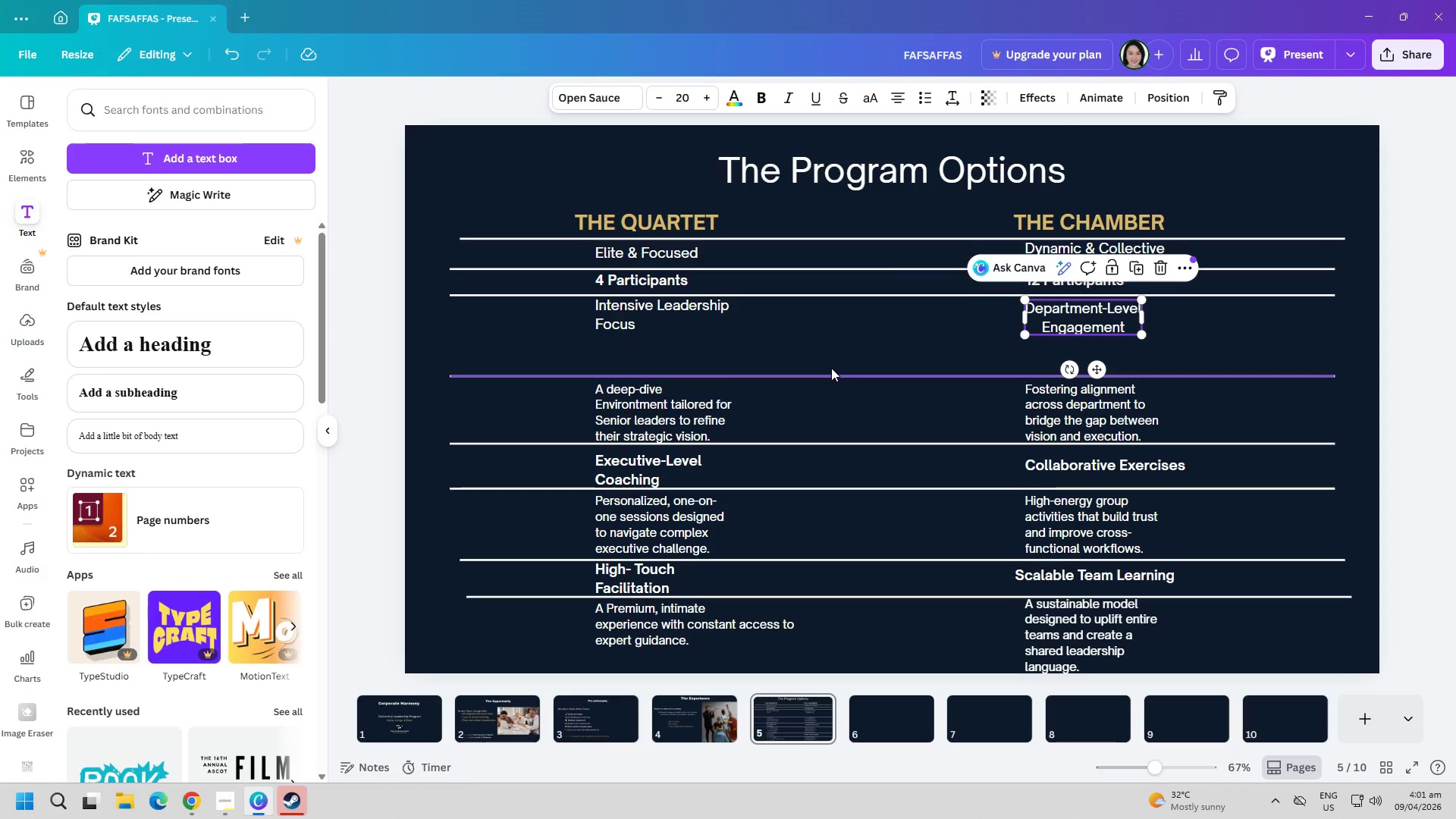 
left_click_drag(start_coordinate=[831, 372], to_coordinate=[831, 331])
 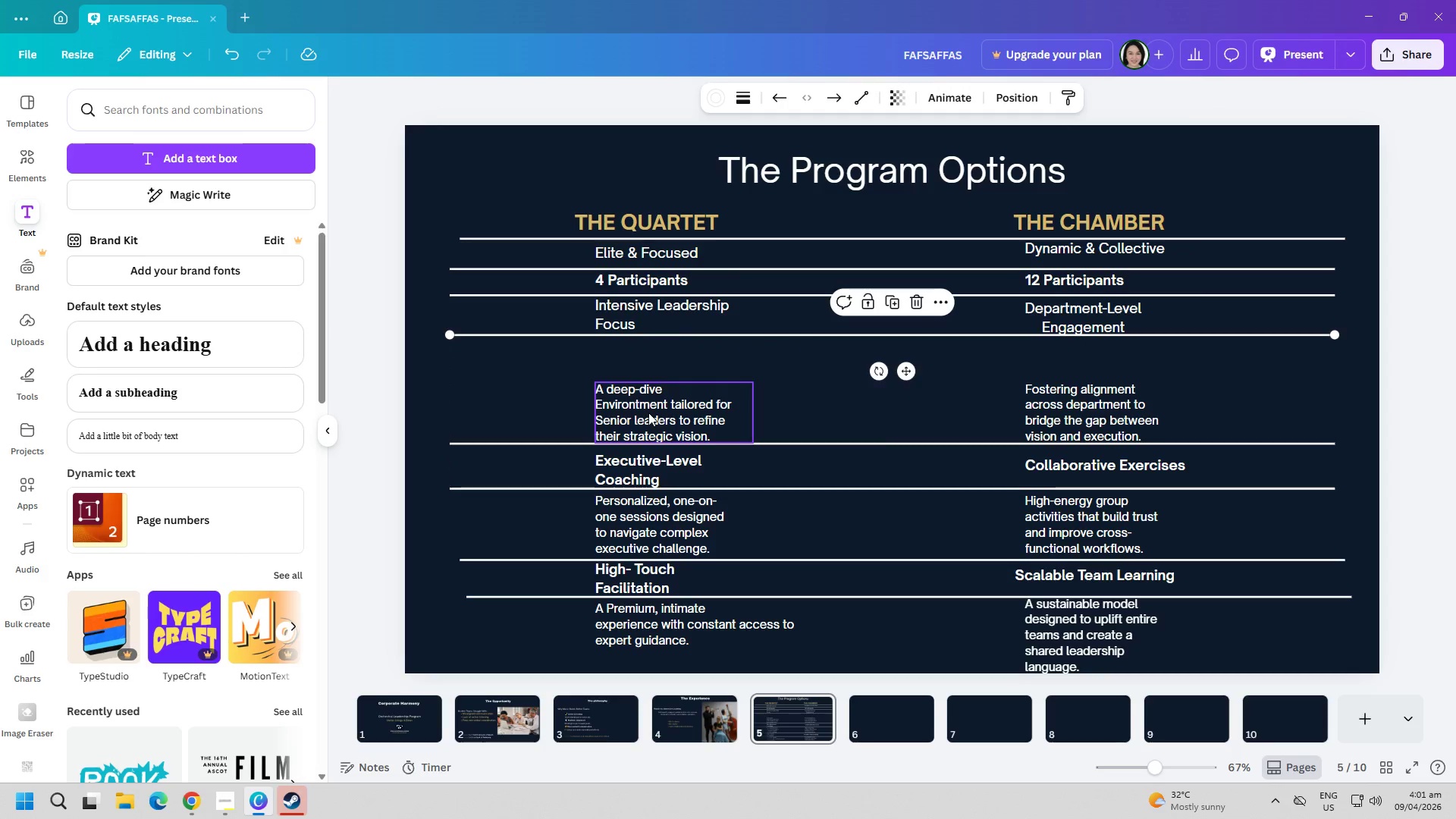 
left_click_drag(start_coordinate=[647, 413], to_coordinate=[648, 368])
 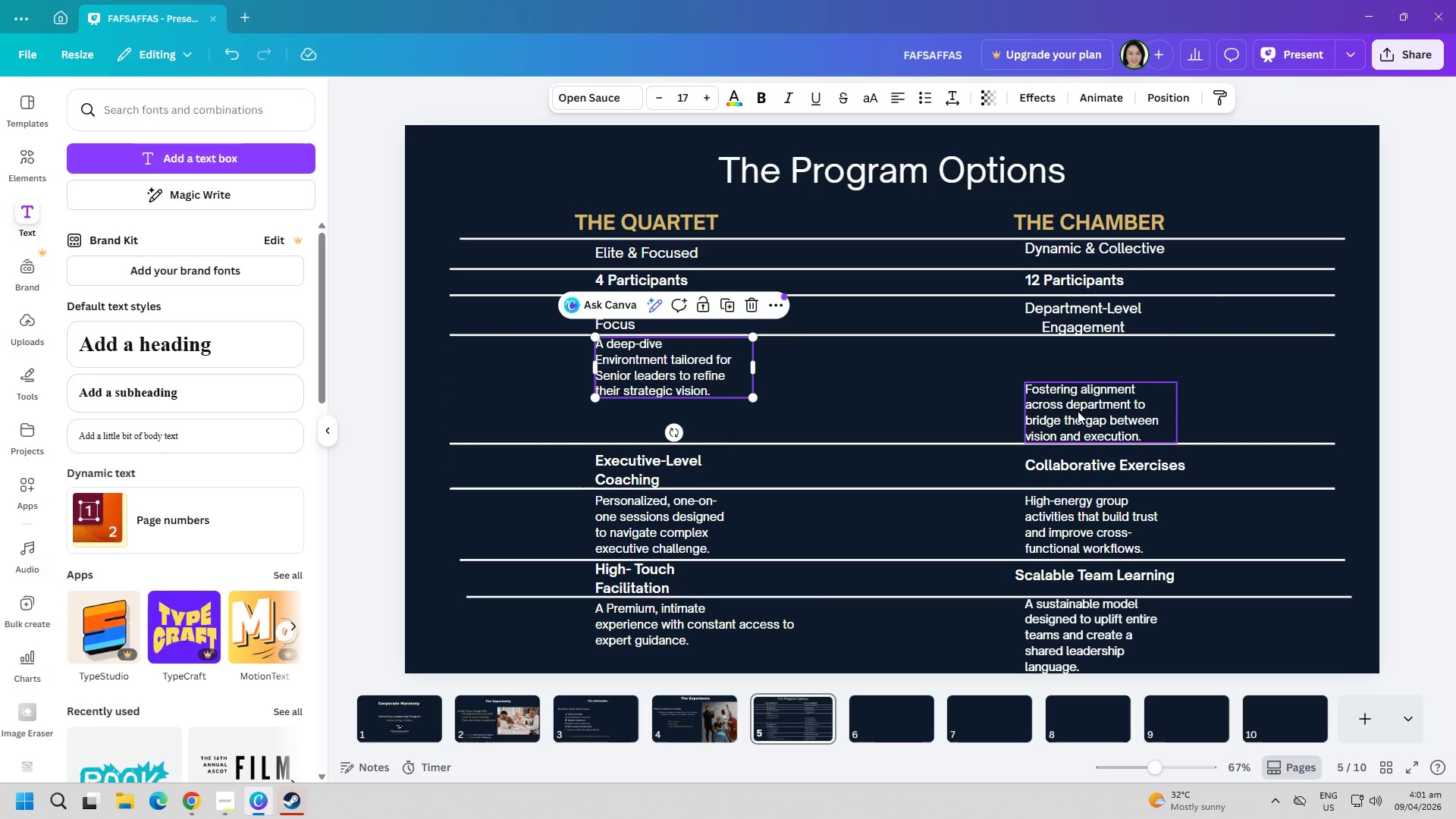 
left_click_drag(start_coordinate=[1078, 411], to_coordinate=[1078, 369])
 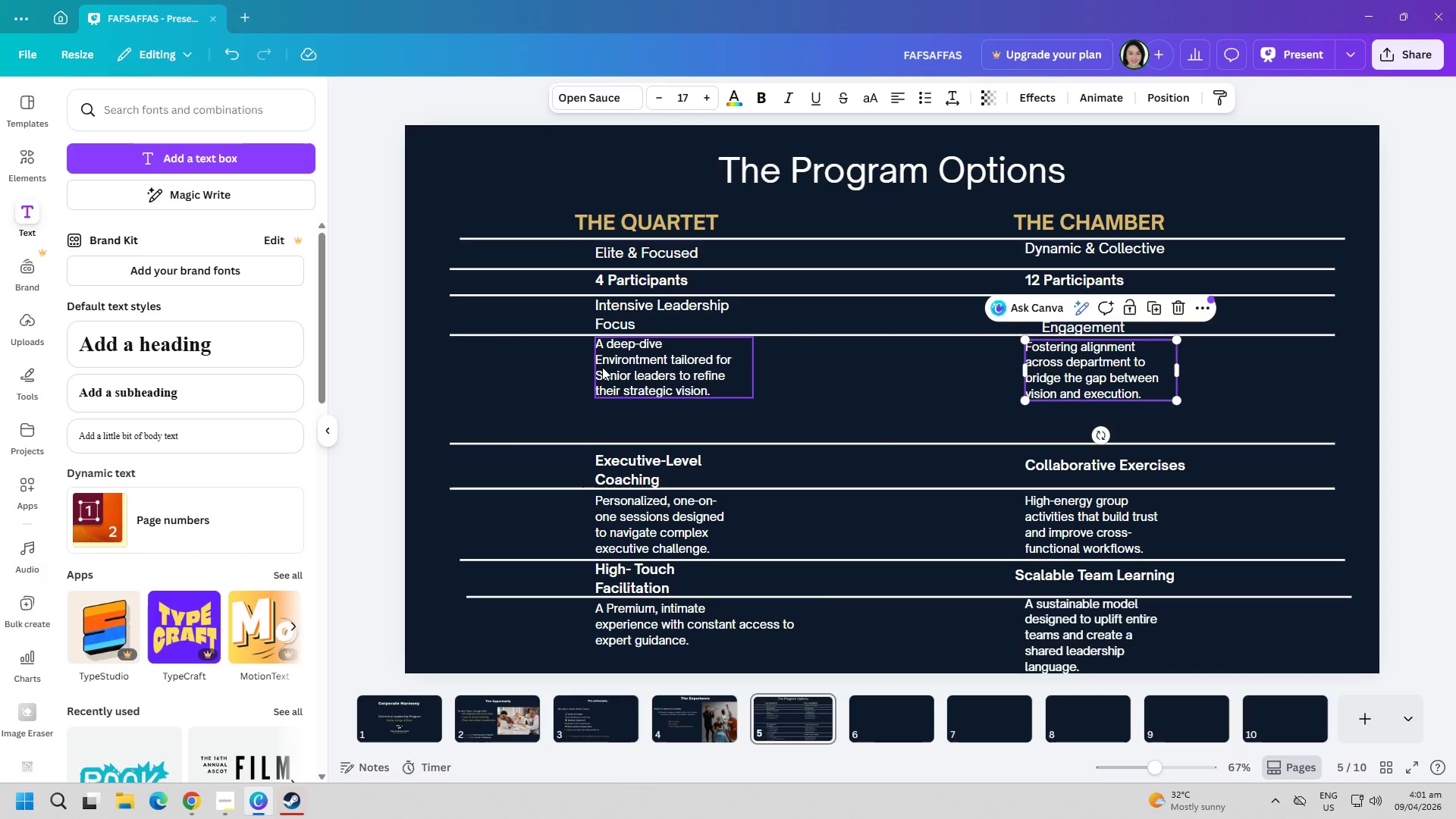 
left_click_drag(start_coordinate=[620, 367], to_coordinate=[621, 372])
 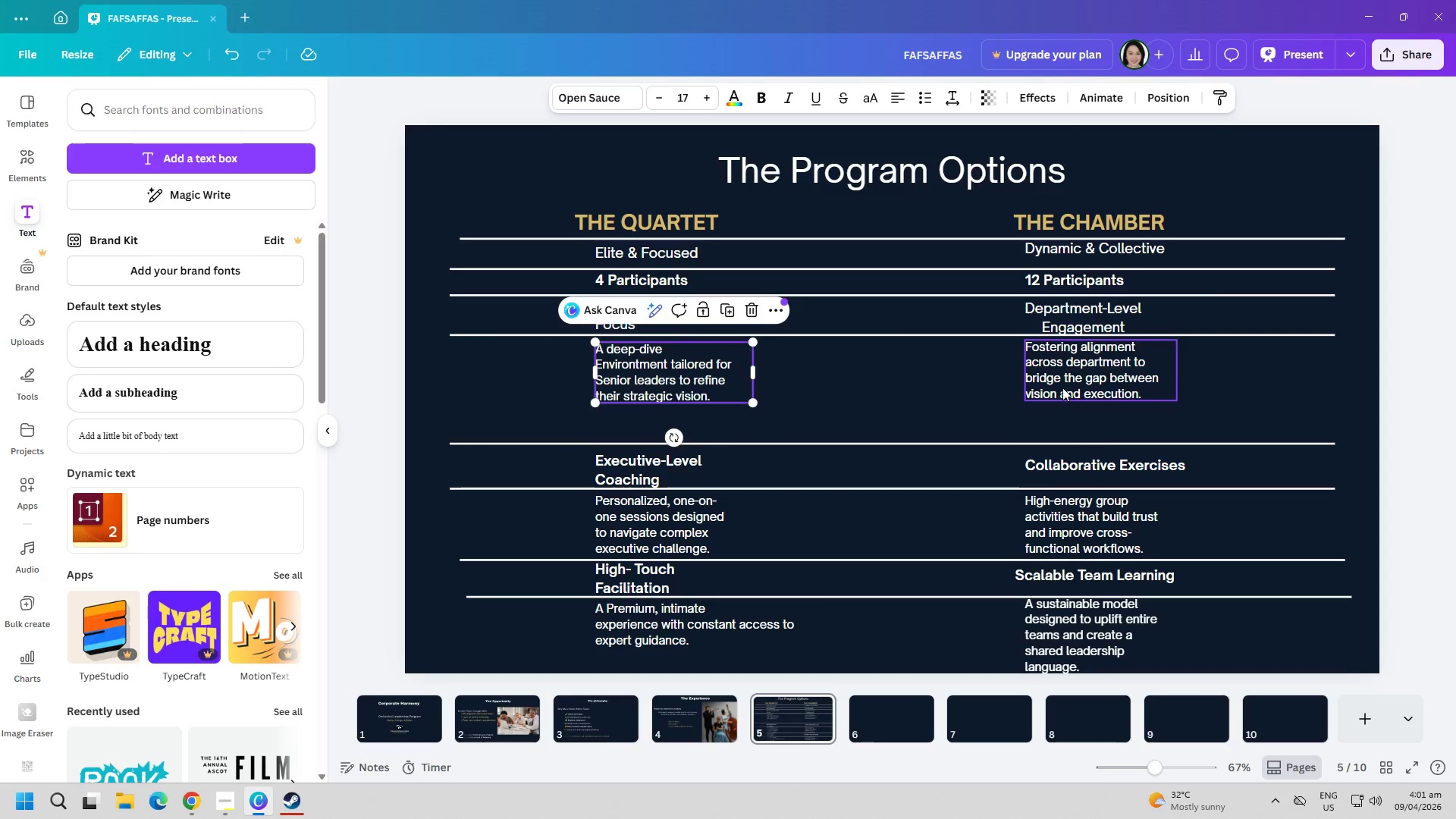 
left_click_drag(start_coordinate=[1068, 363], to_coordinate=[1071, 368])
 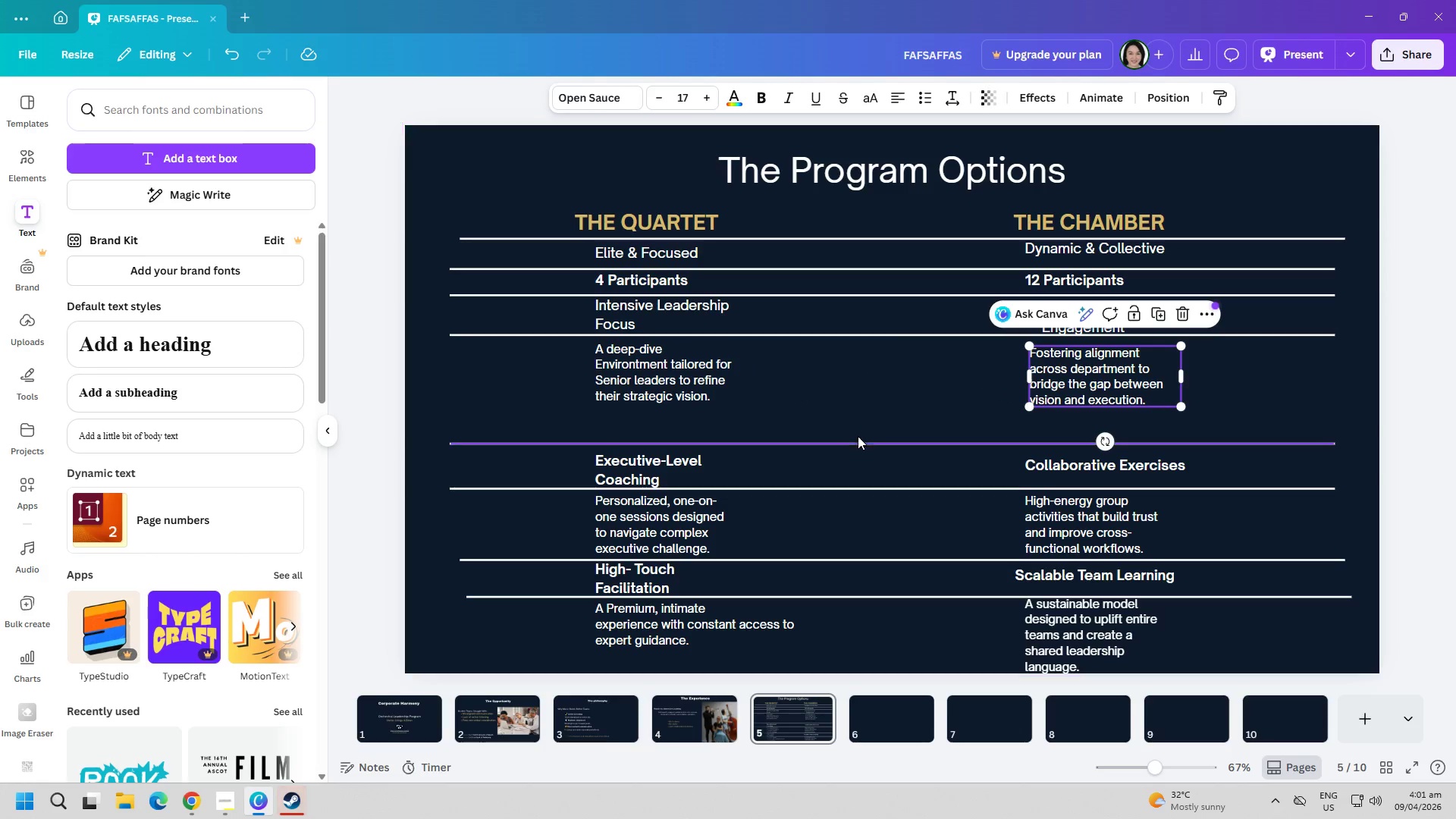 
left_click_drag(start_coordinate=[859, 440], to_coordinate=[863, 406])
 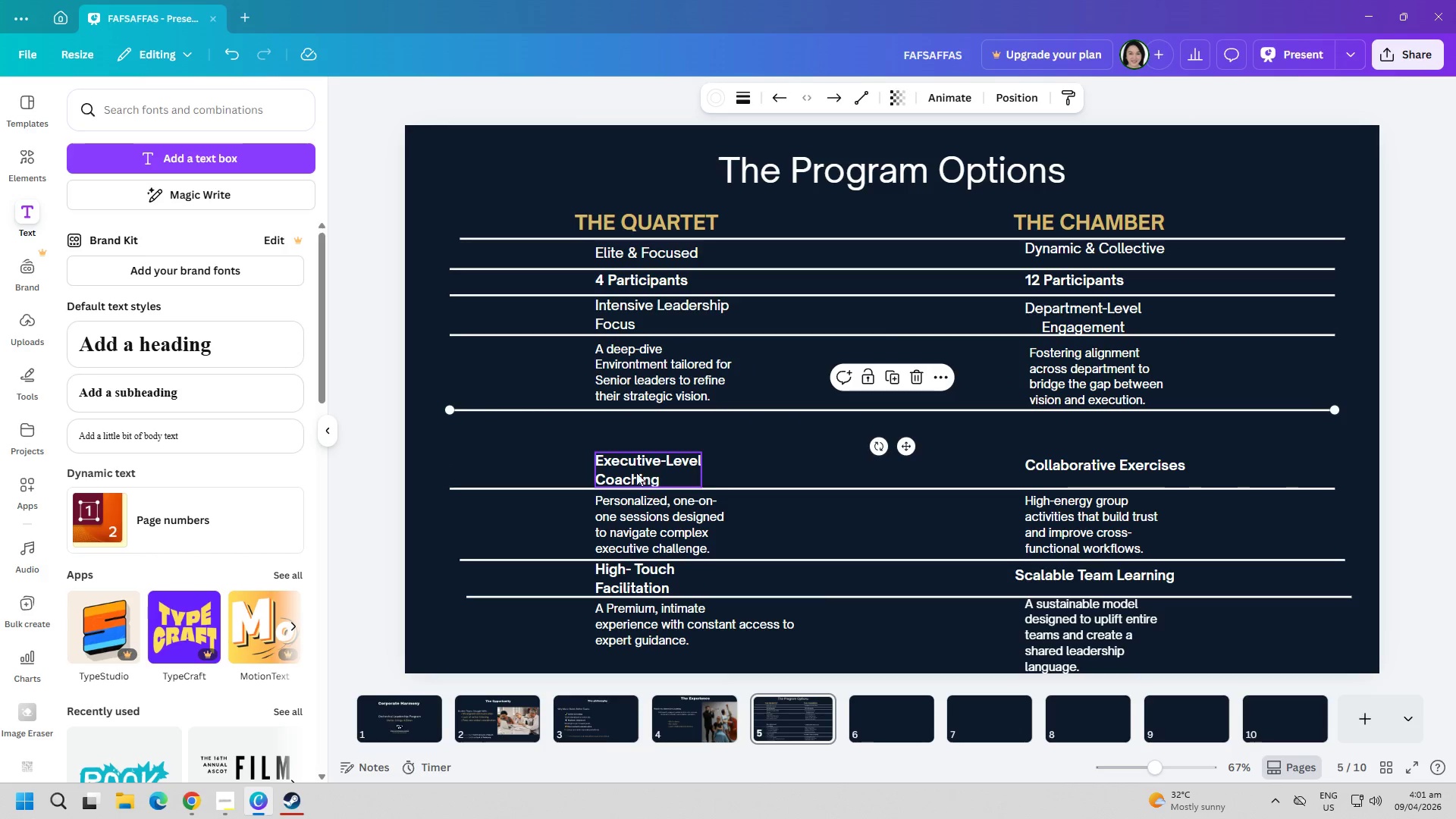 
left_click_drag(start_coordinate=[632, 474], to_coordinate=[633, 435])
 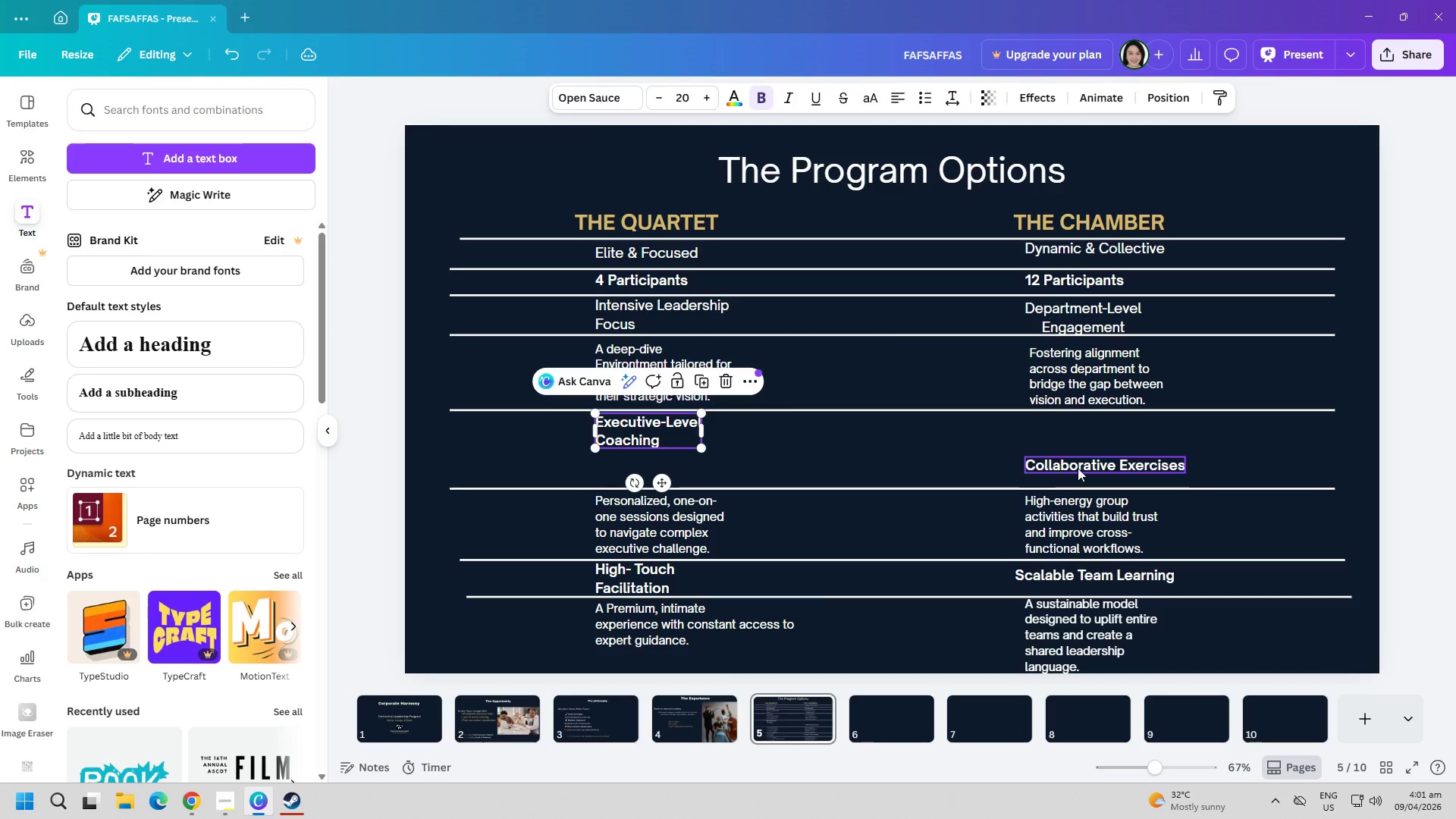 
left_click_drag(start_coordinate=[1078, 466], to_coordinate=[1084, 430])
 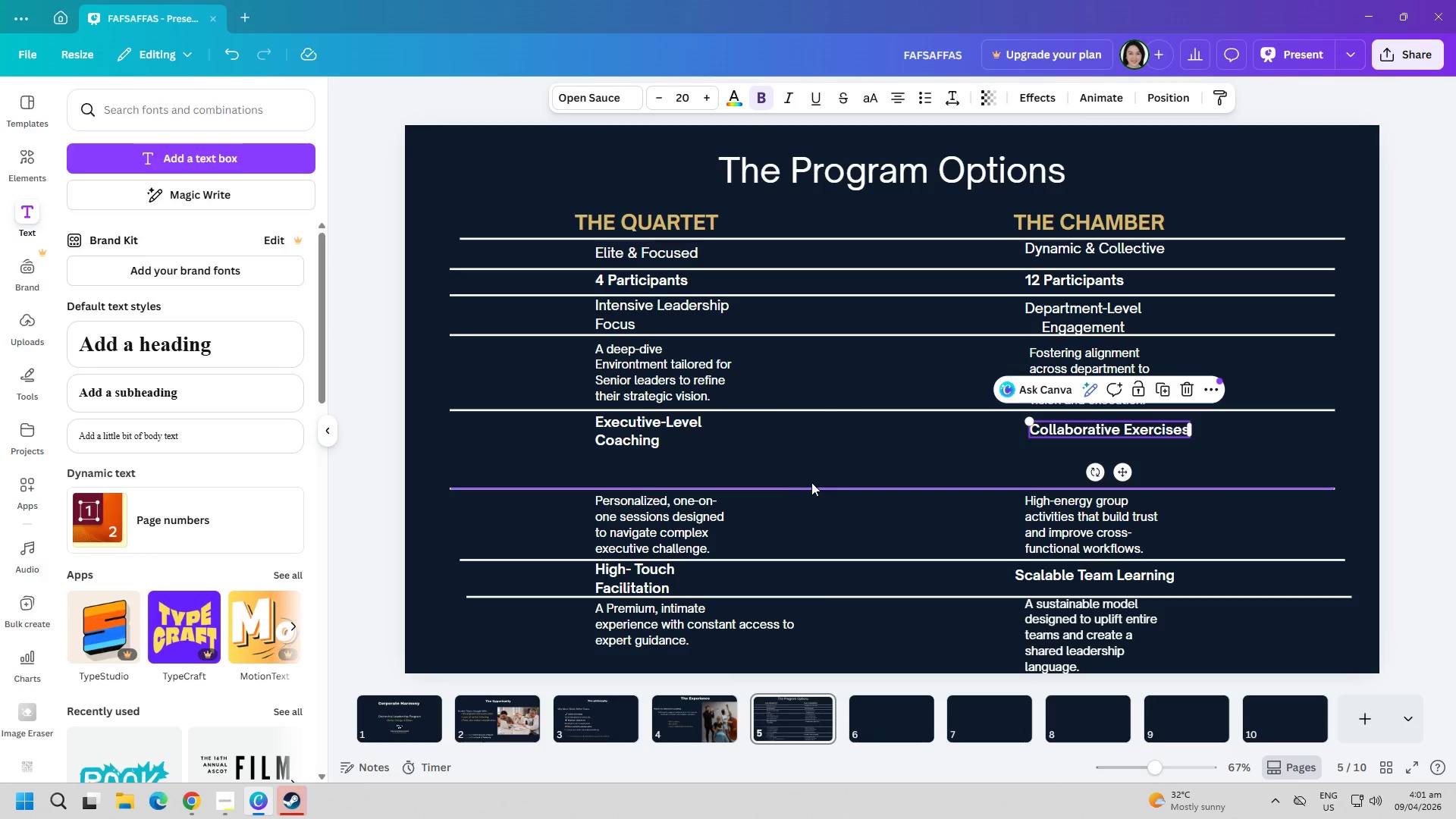 
left_click_drag(start_coordinate=[814, 482], to_coordinate=[821, 447])
 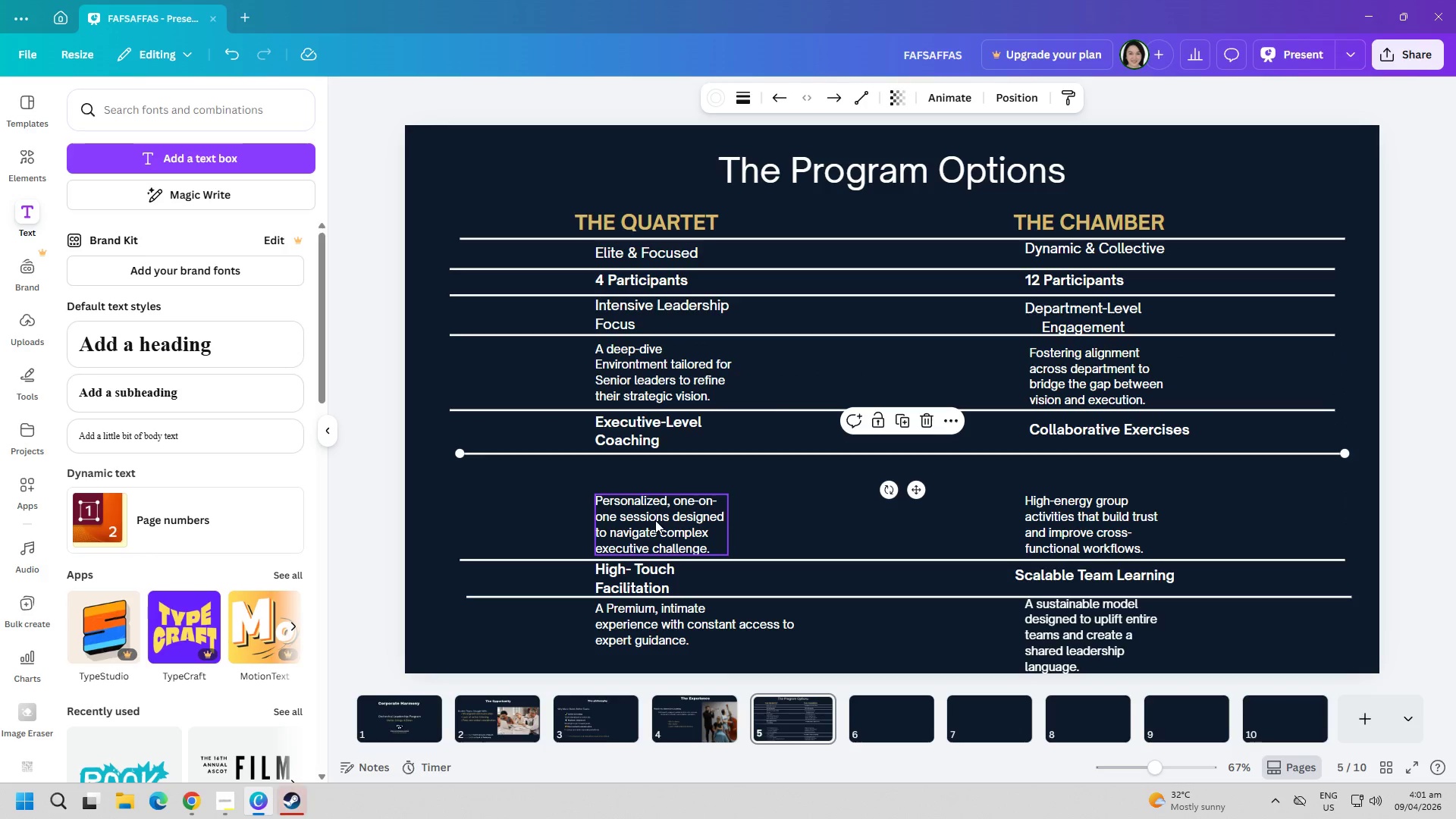 
left_click_drag(start_coordinate=[655, 520], to_coordinate=[655, 483])
 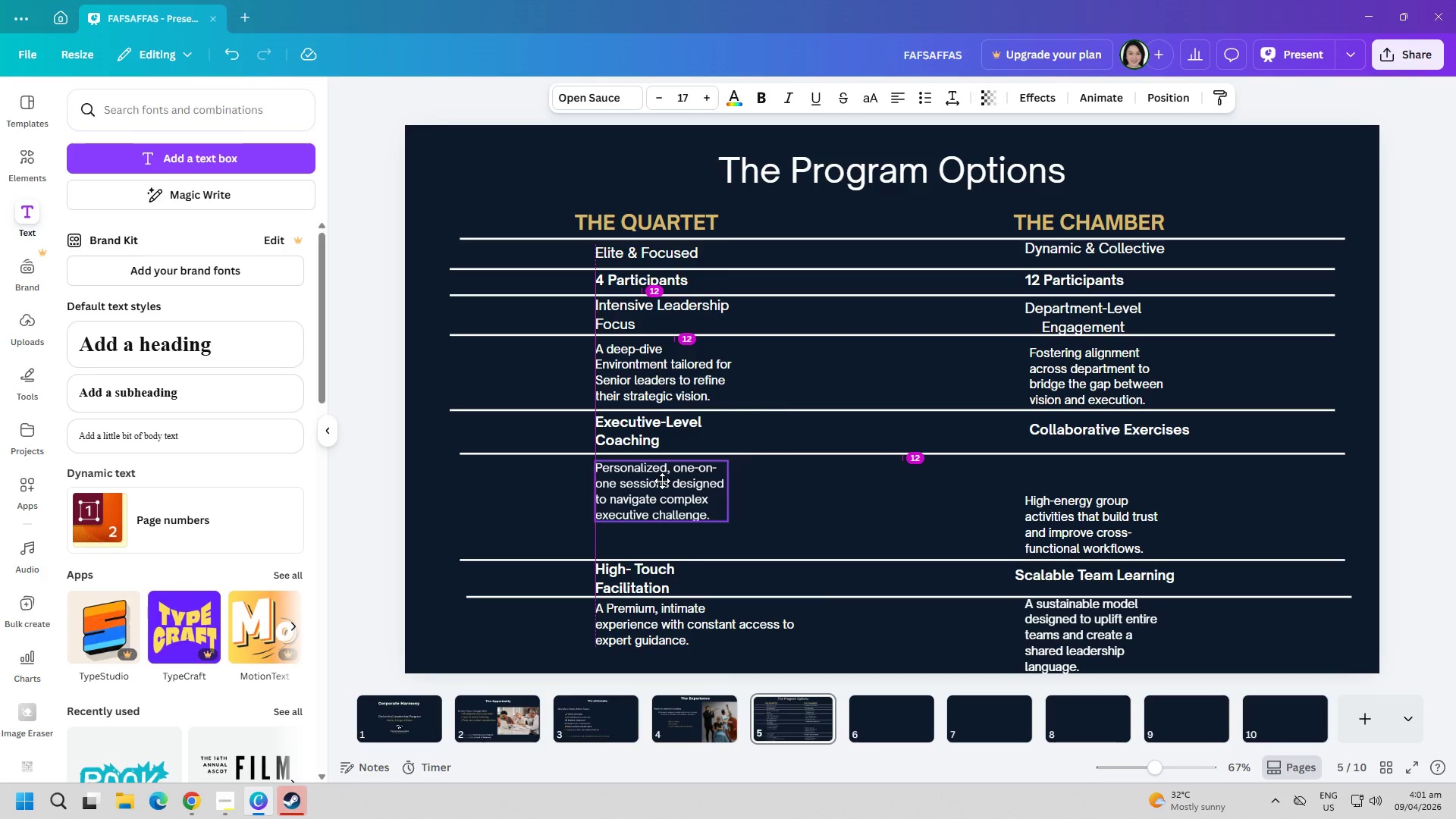 
left_click_drag(start_coordinate=[1083, 516], to_coordinate=[1082, 483])
 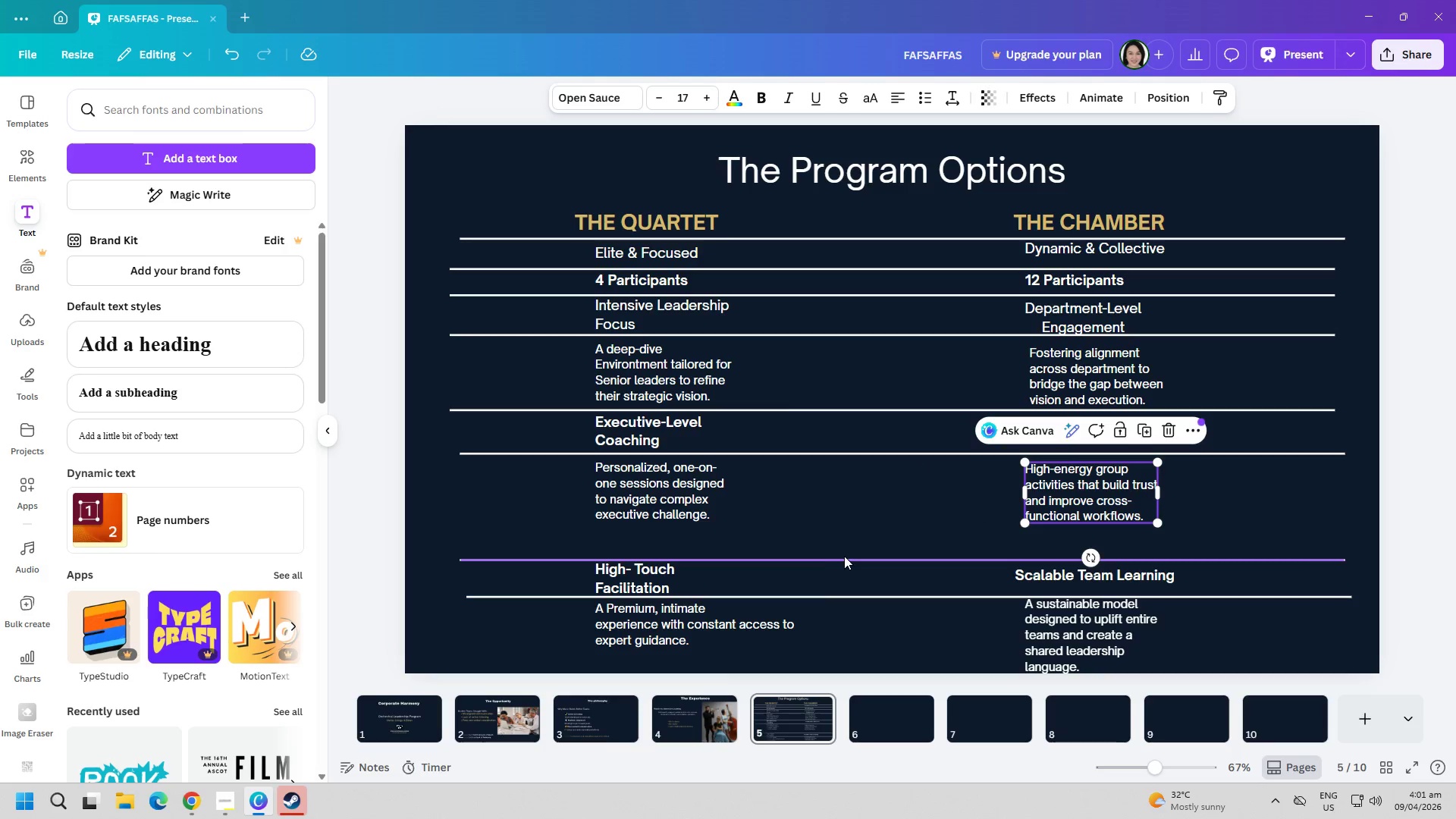 
left_click_drag(start_coordinate=[846, 556], to_coordinate=[846, 524])
 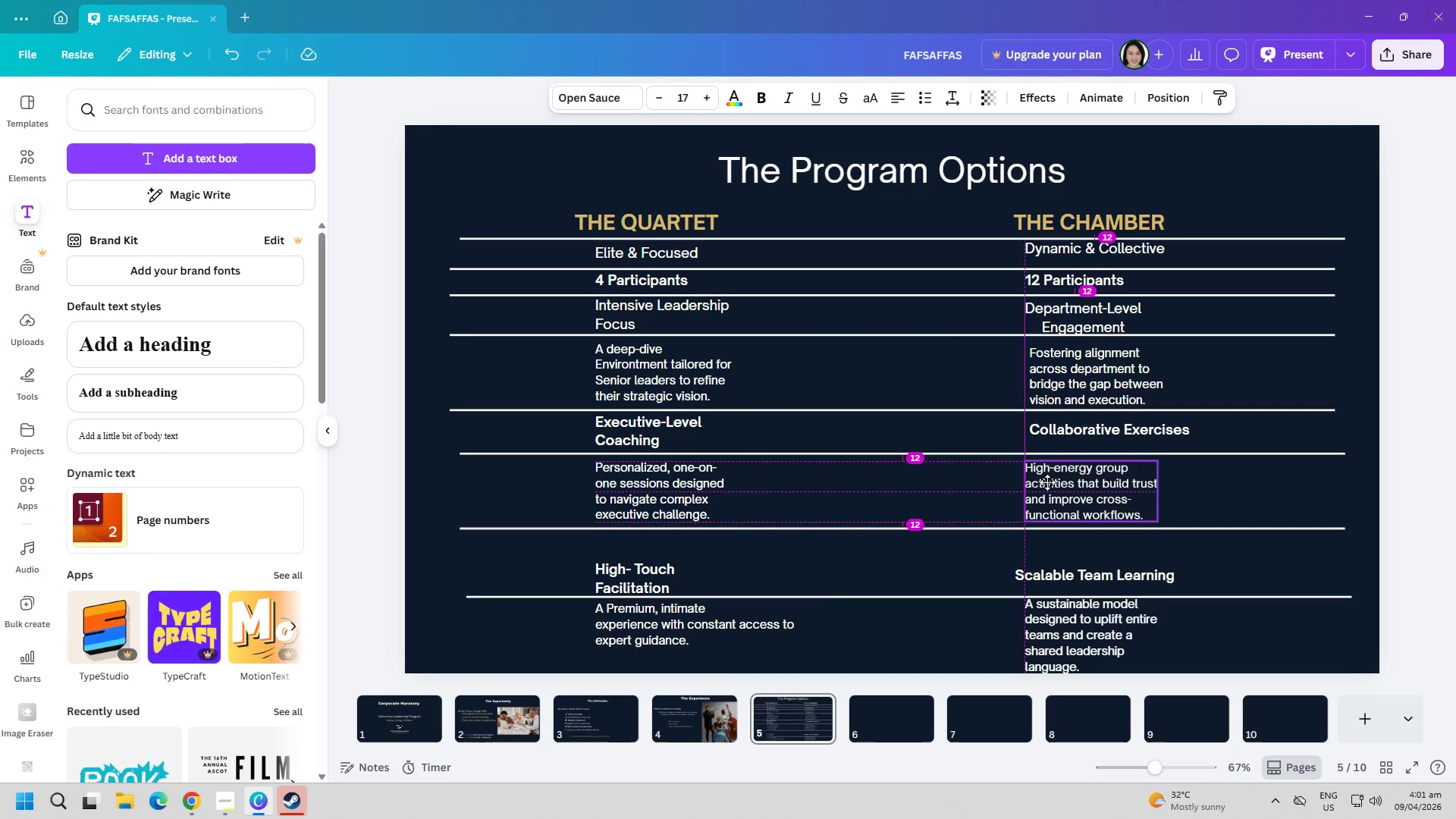 
left_click([827, 556])
 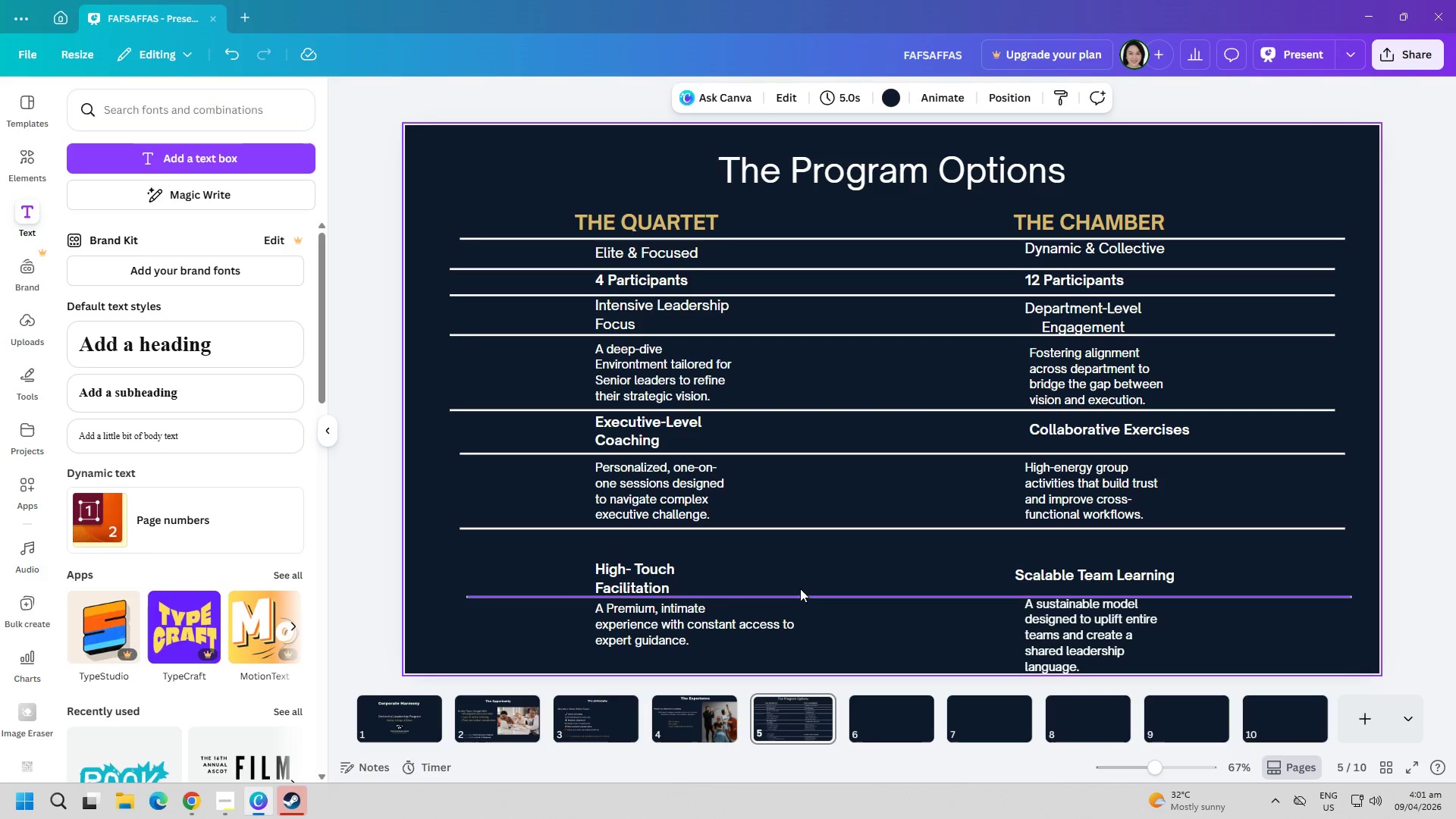 
left_click_drag(start_coordinate=[645, 580], to_coordinate=[648, 554])
 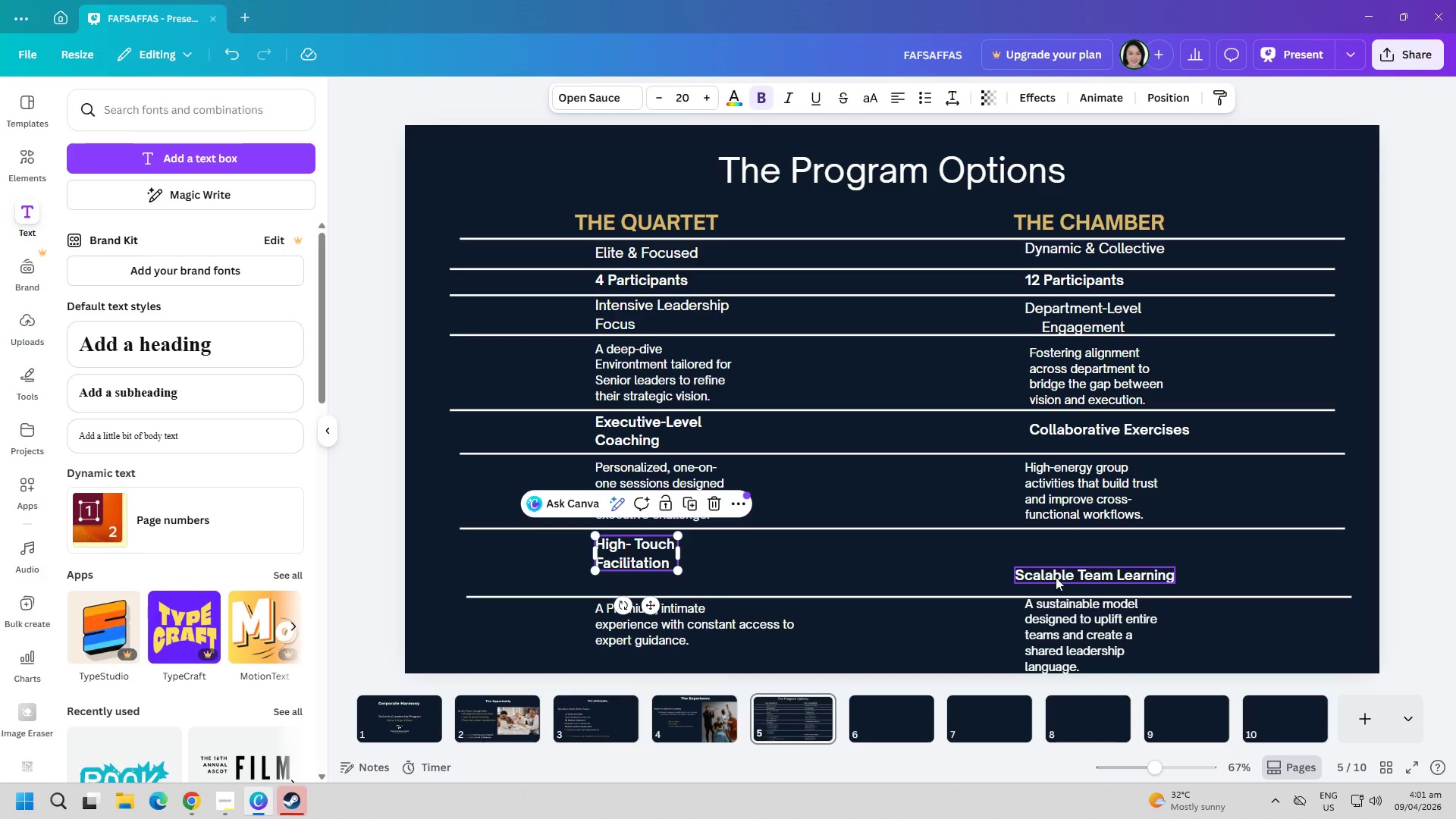 
left_click_drag(start_coordinate=[1057, 575], to_coordinate=[1066, 546])
 